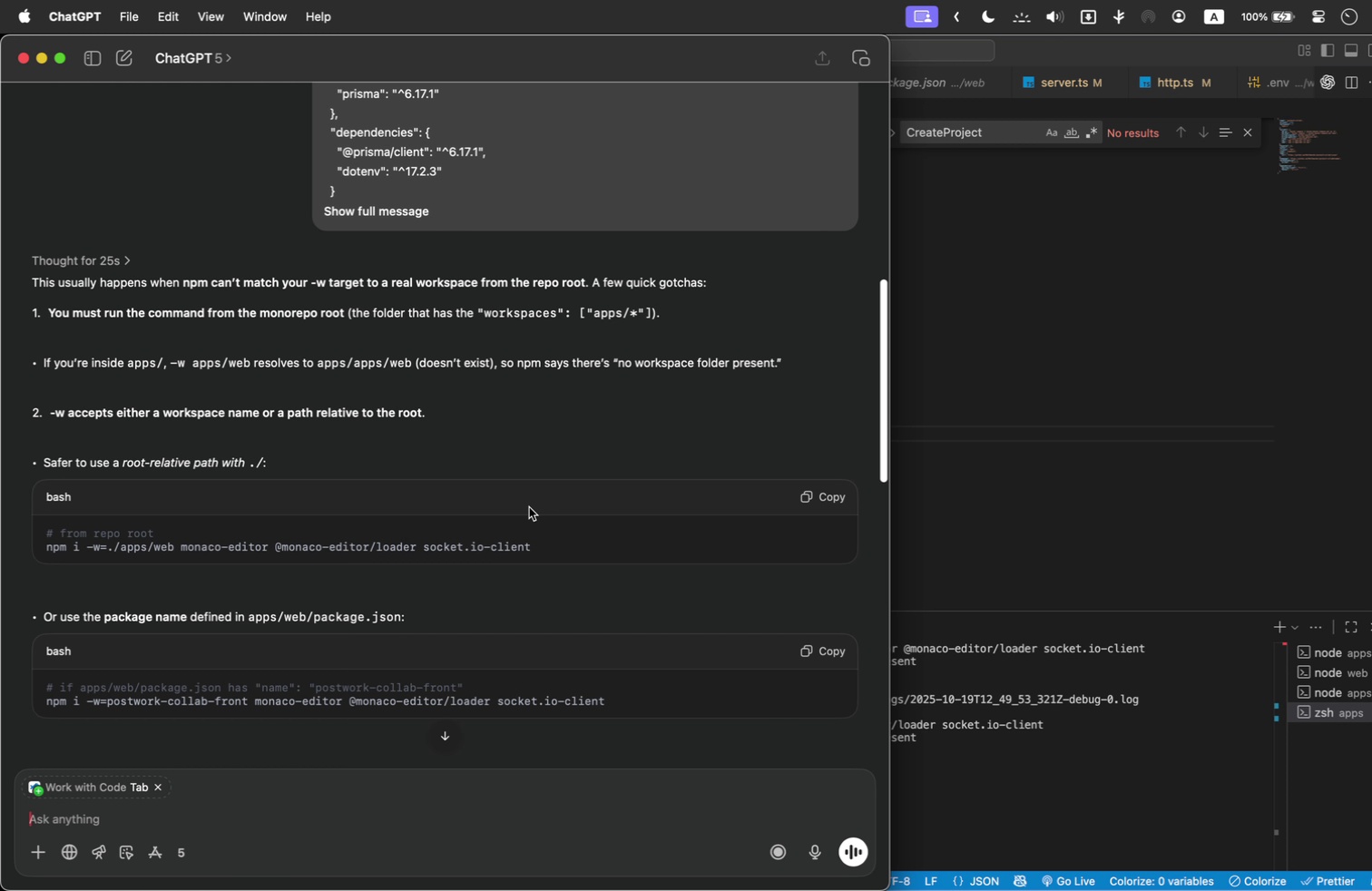 
wait(9.44)
 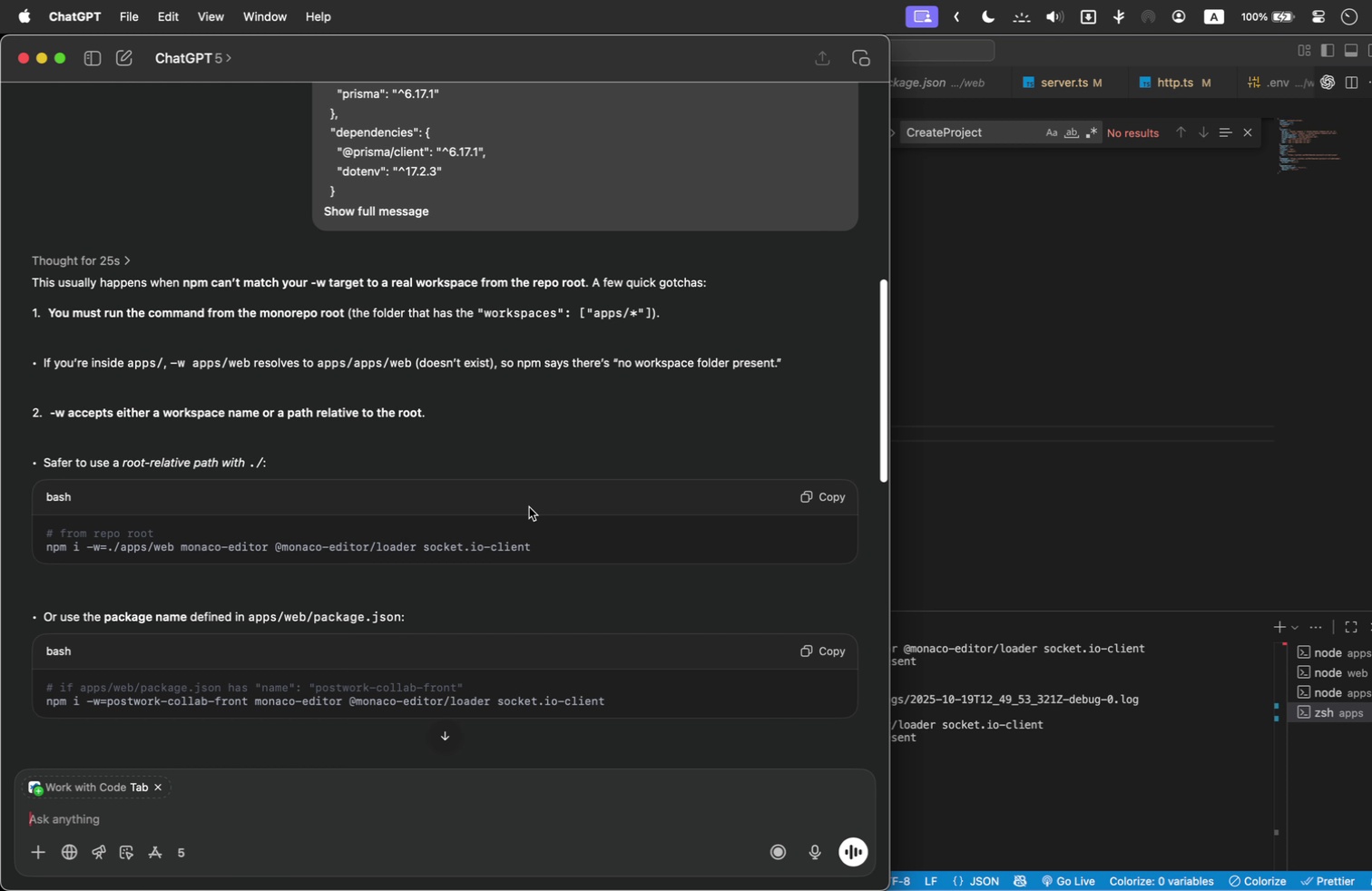 
left_click([1019, 371])
 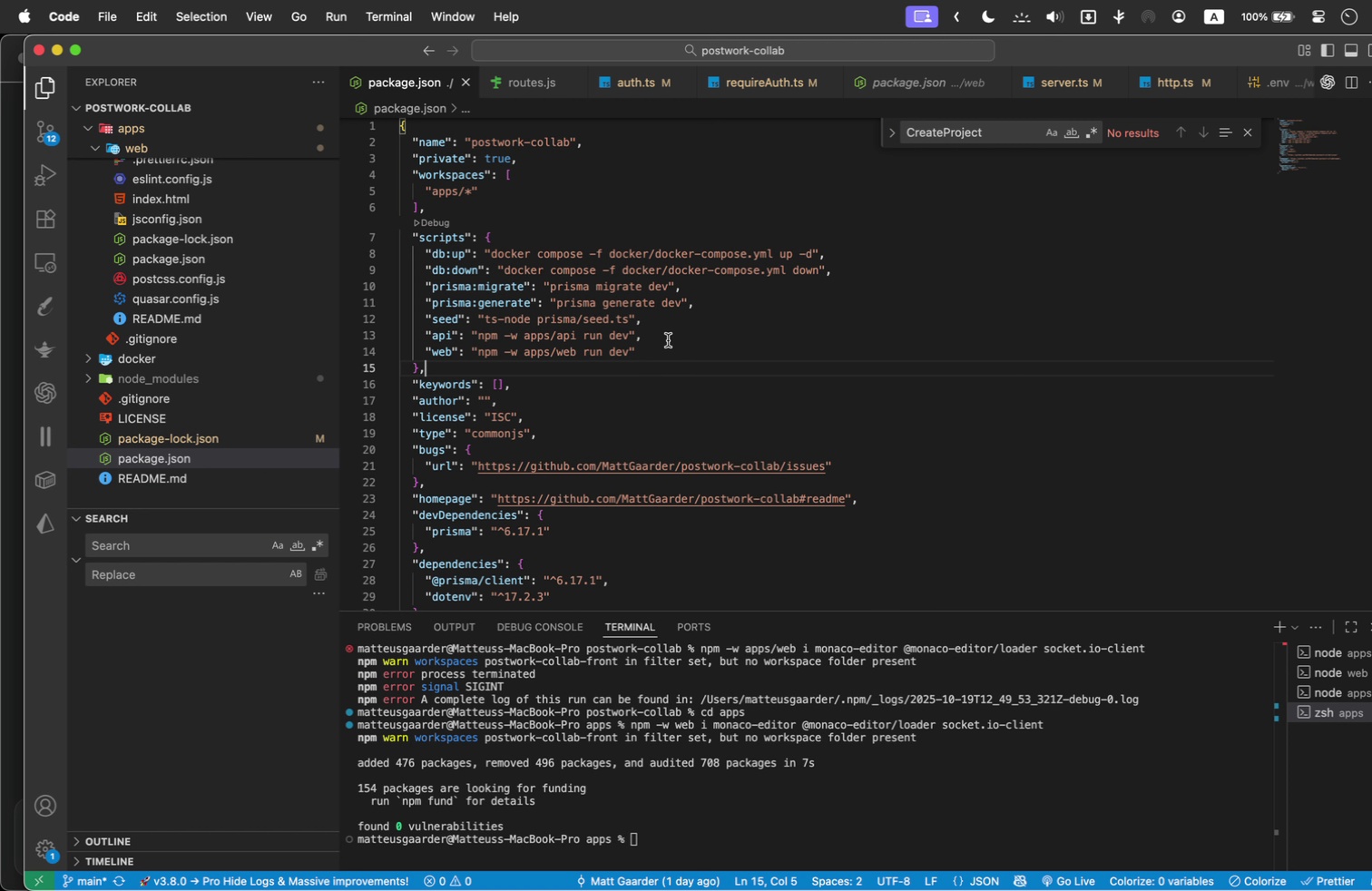 
key(Meta+Tab)
 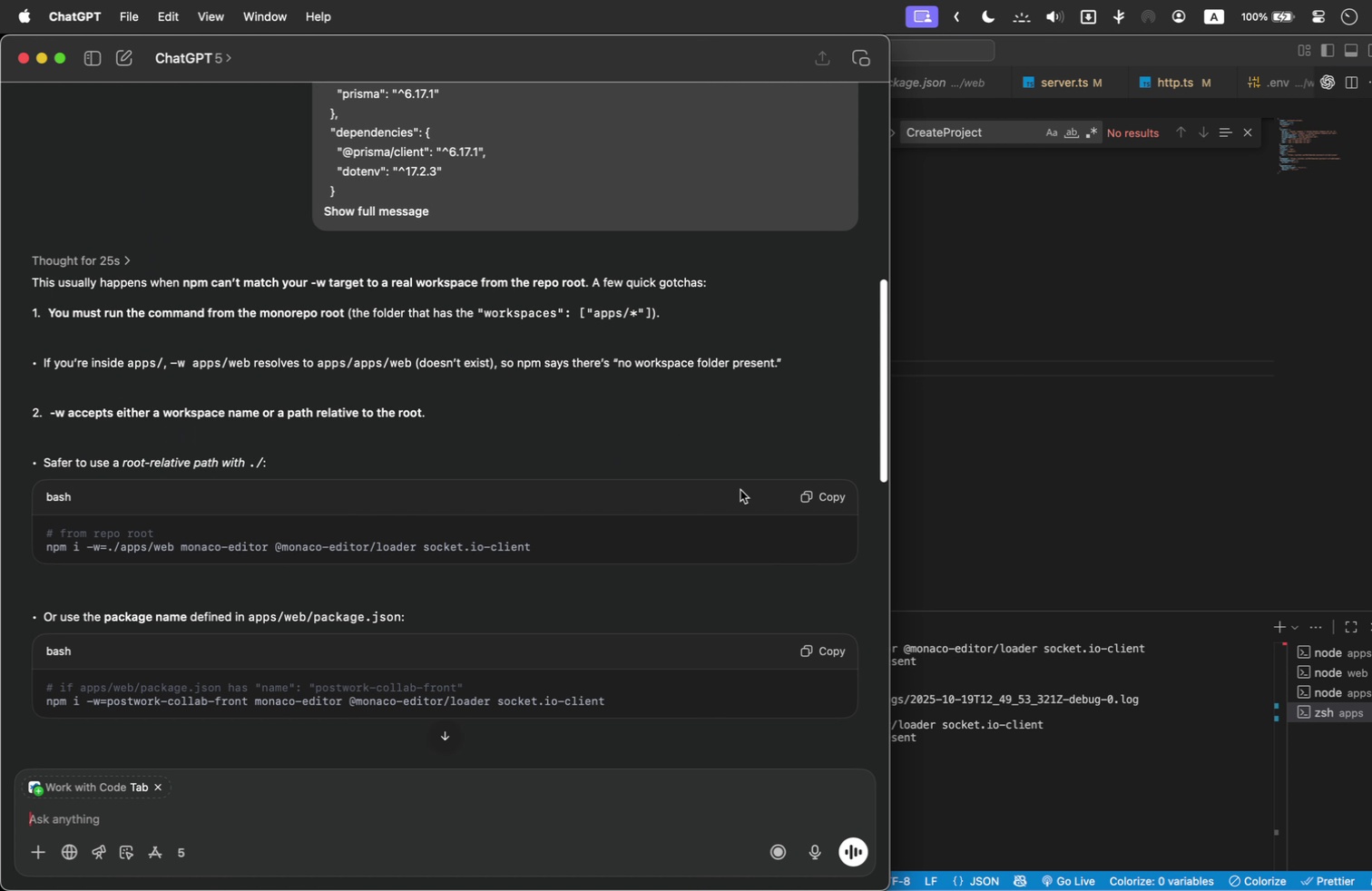 
scroll: coordinate [403, 548], scroll_direction: down, amount: 17.0
 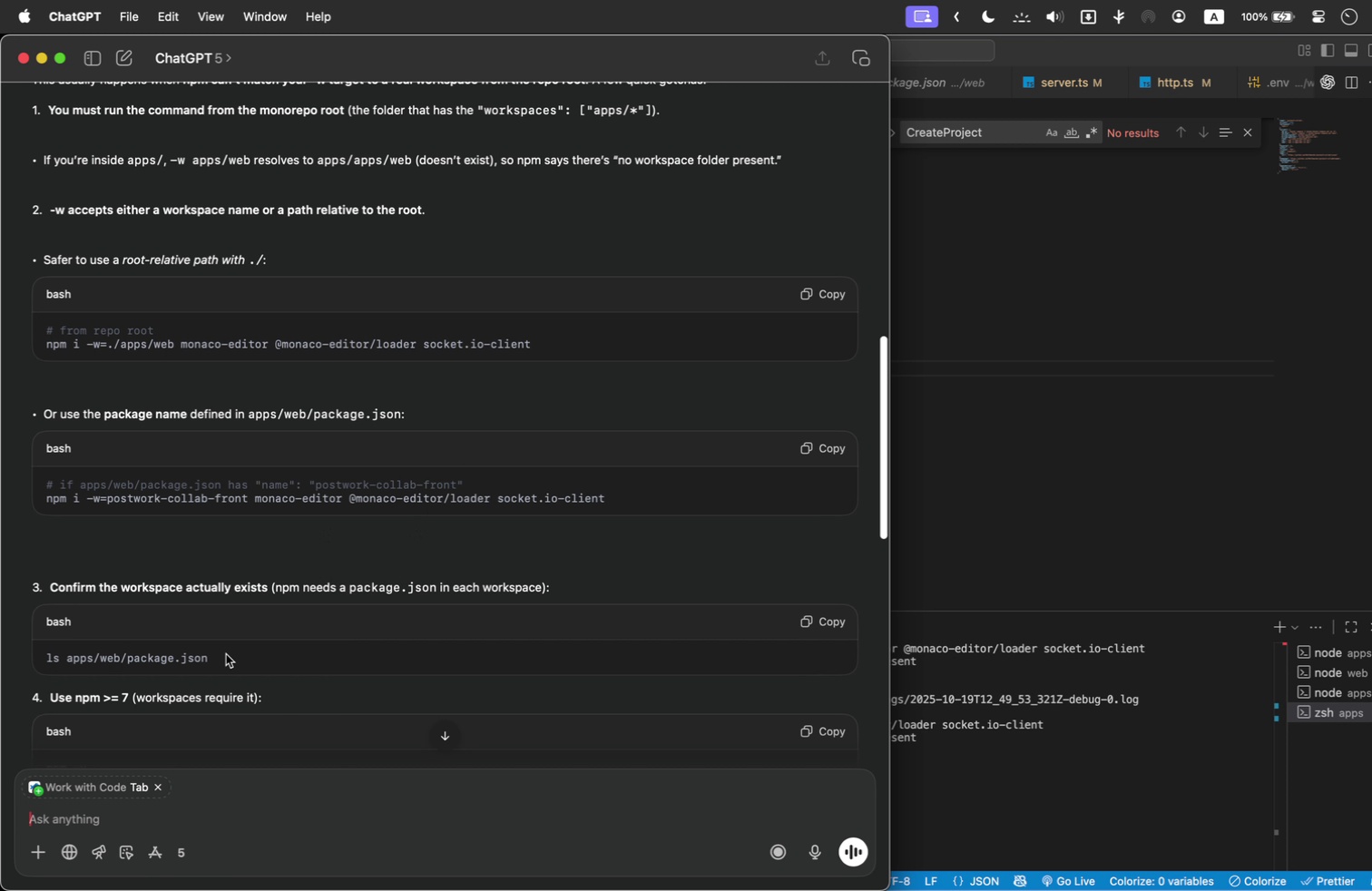 
left_click_drag(start_coordinate=[212, 656], to_coordinate=[30, 654])
 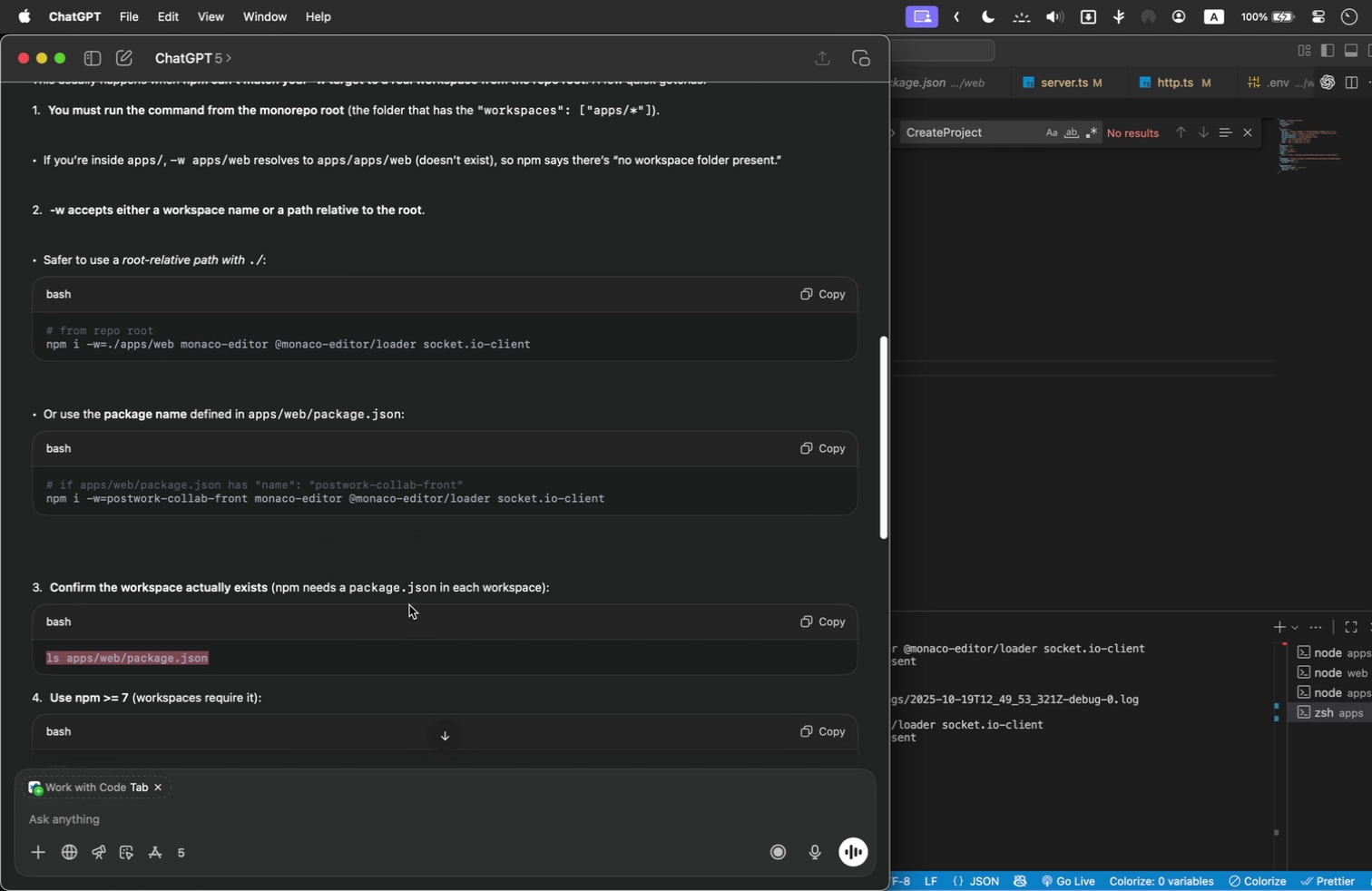 
key(Meta+C)
 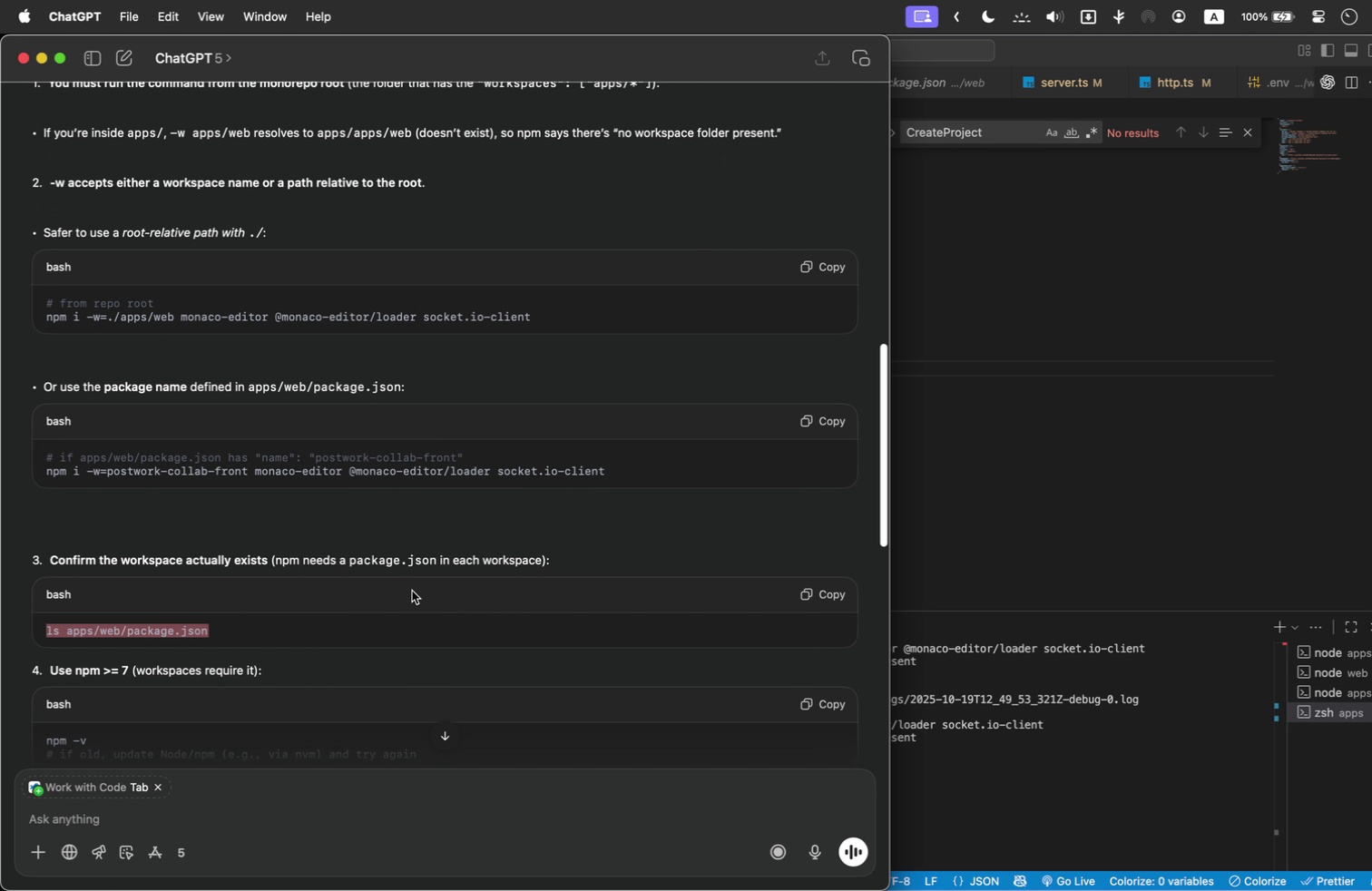 
scroll: coordinate [414, 580], scroll_direction: down, amount: 8.0
 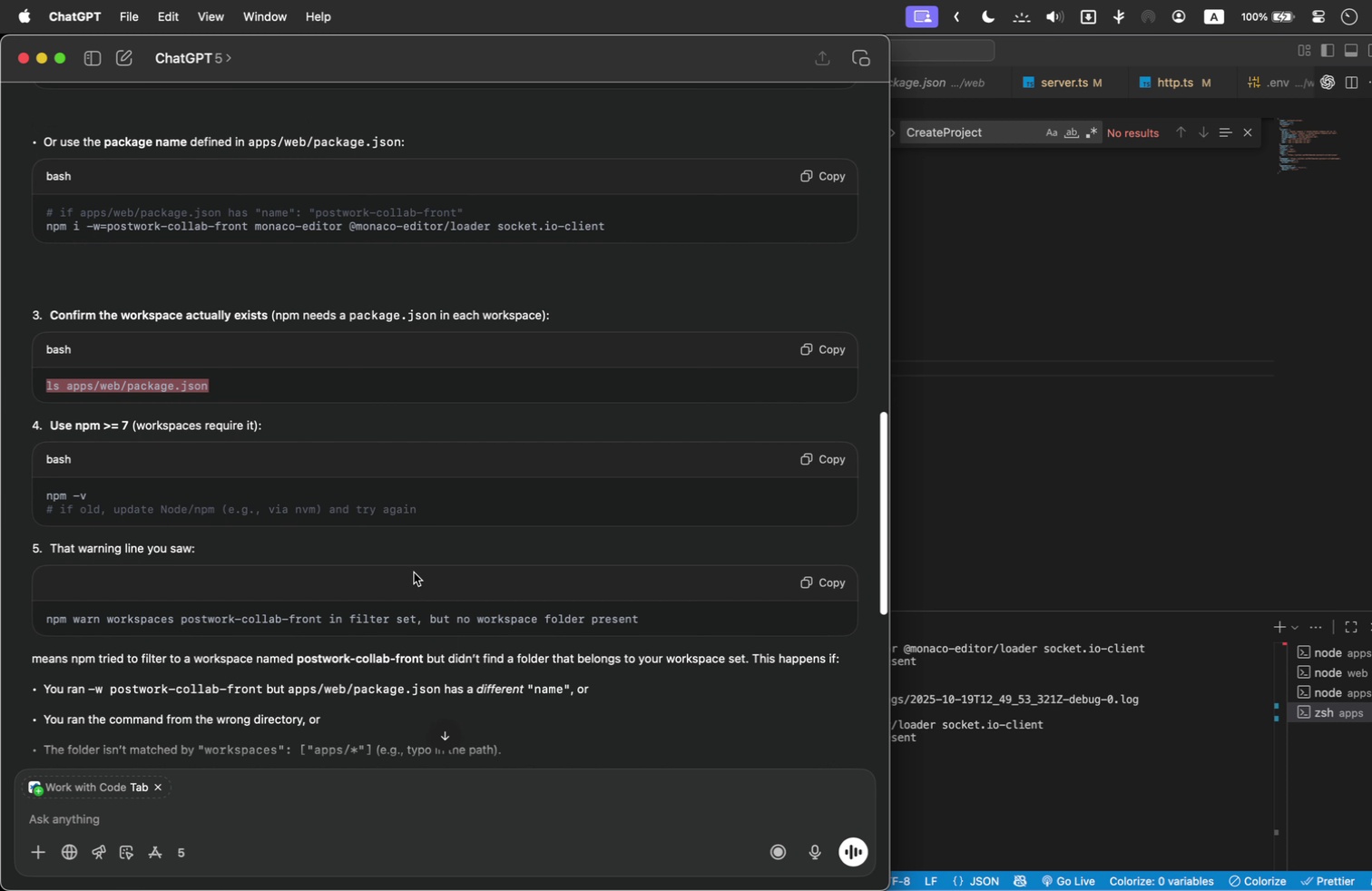 
wait(10.56)
 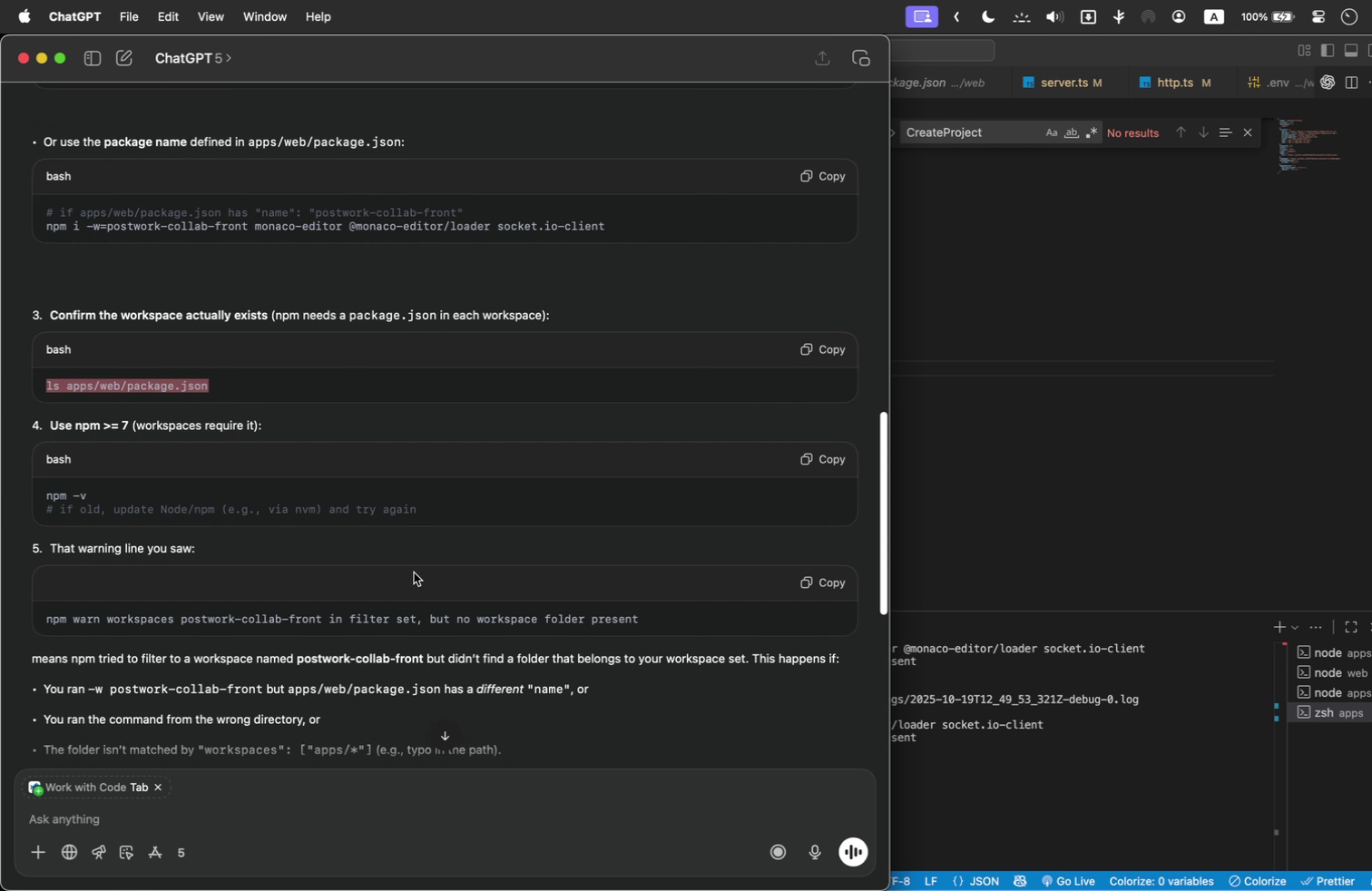 
scroll: coordinate [733, 629], scroll_direction: down, amount: 12.0
 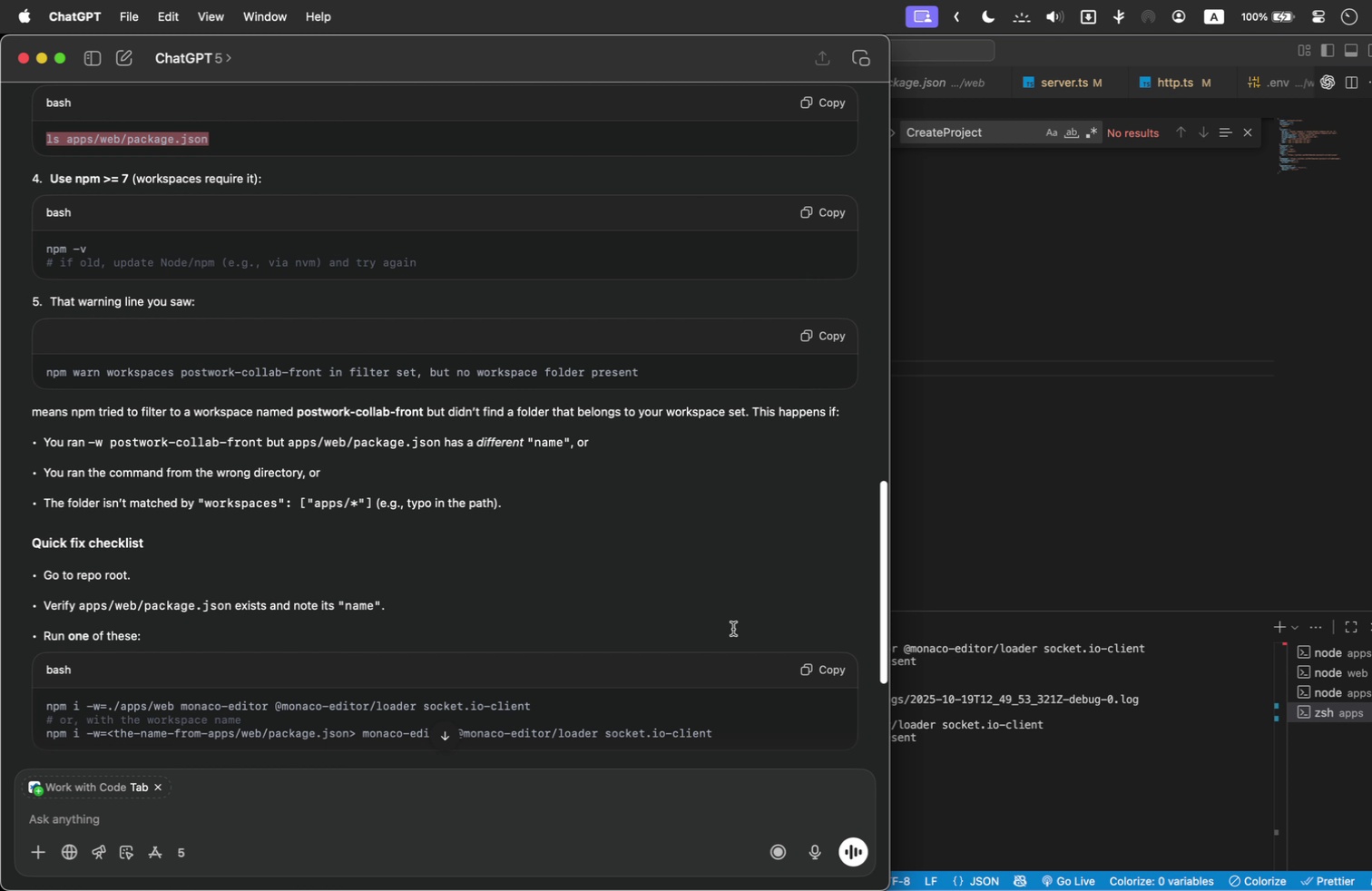 
wait(10.9)
 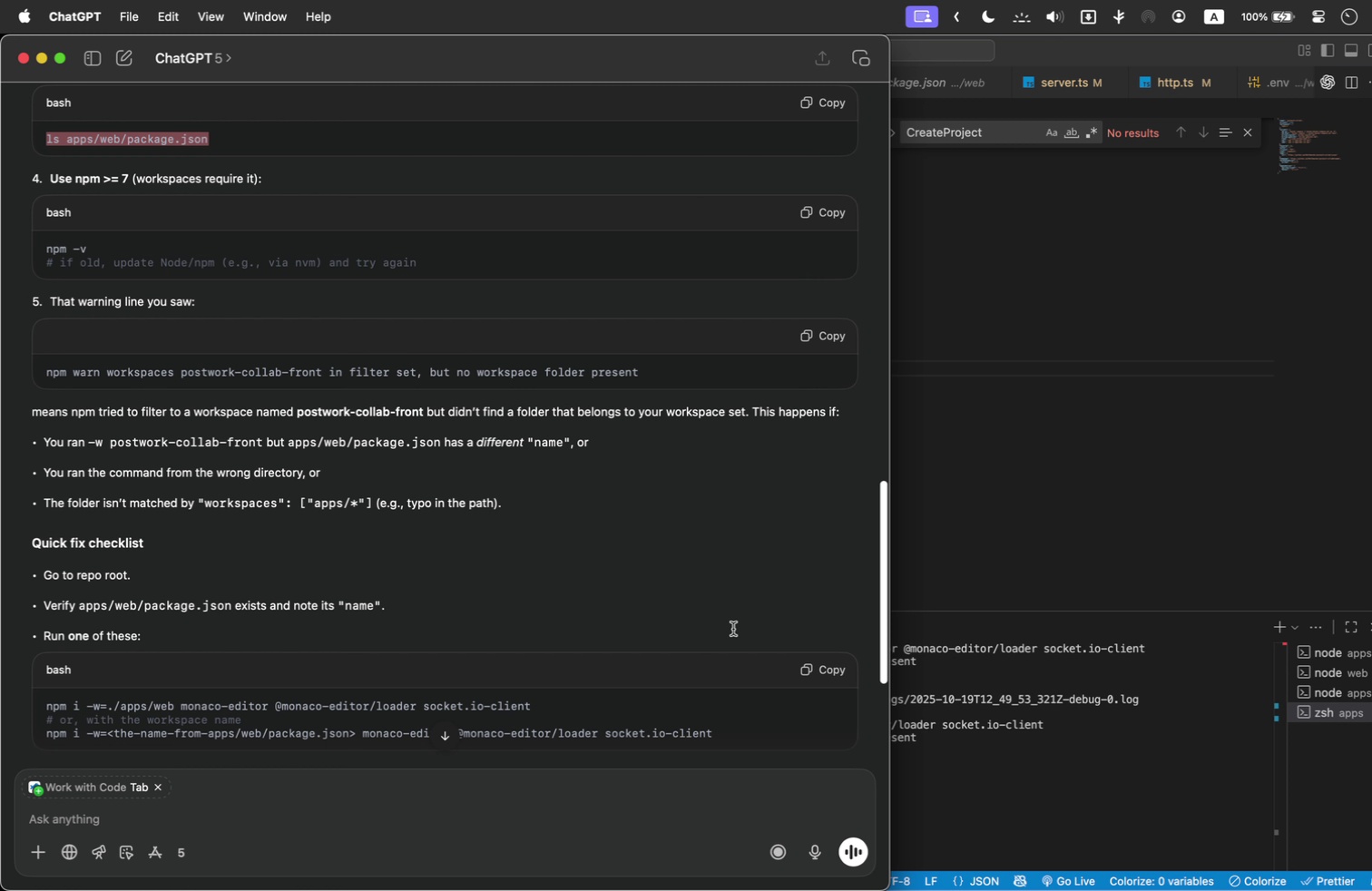 
left_click([1078, 491])
 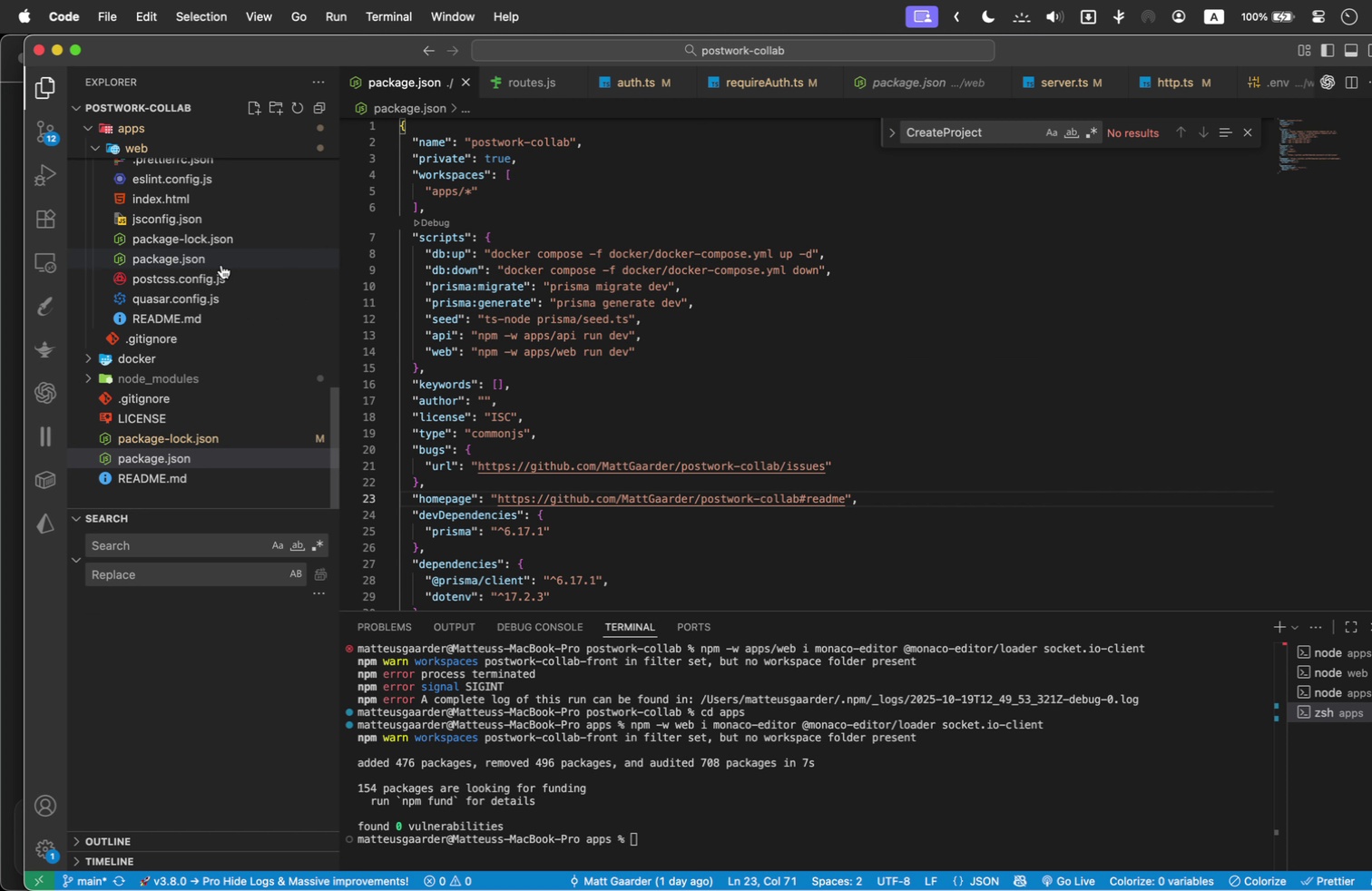 
scroll: coordinate [180, 243], scroll_direction: up, amount: 5.0
 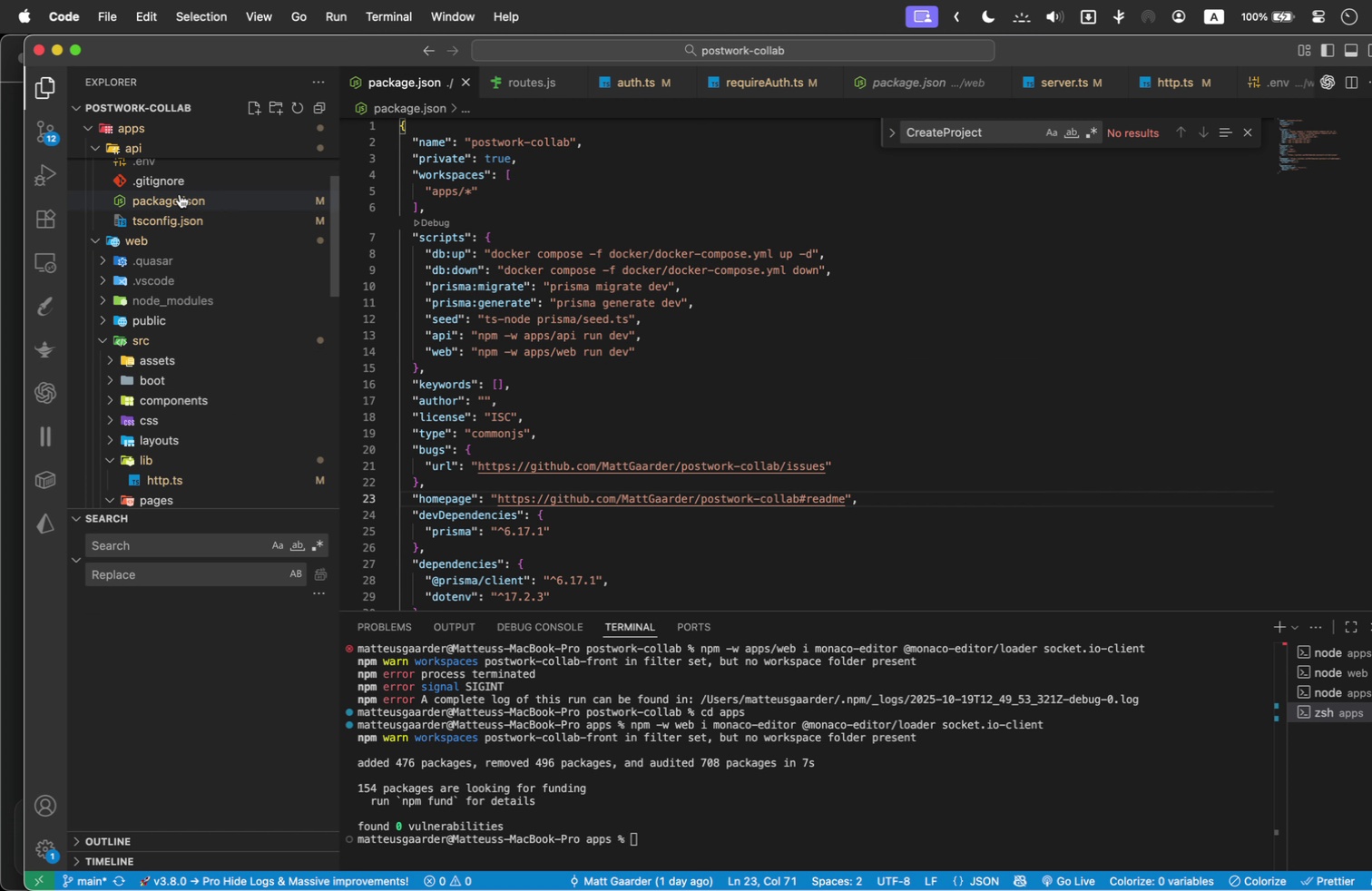 
left_click([181, 196])
 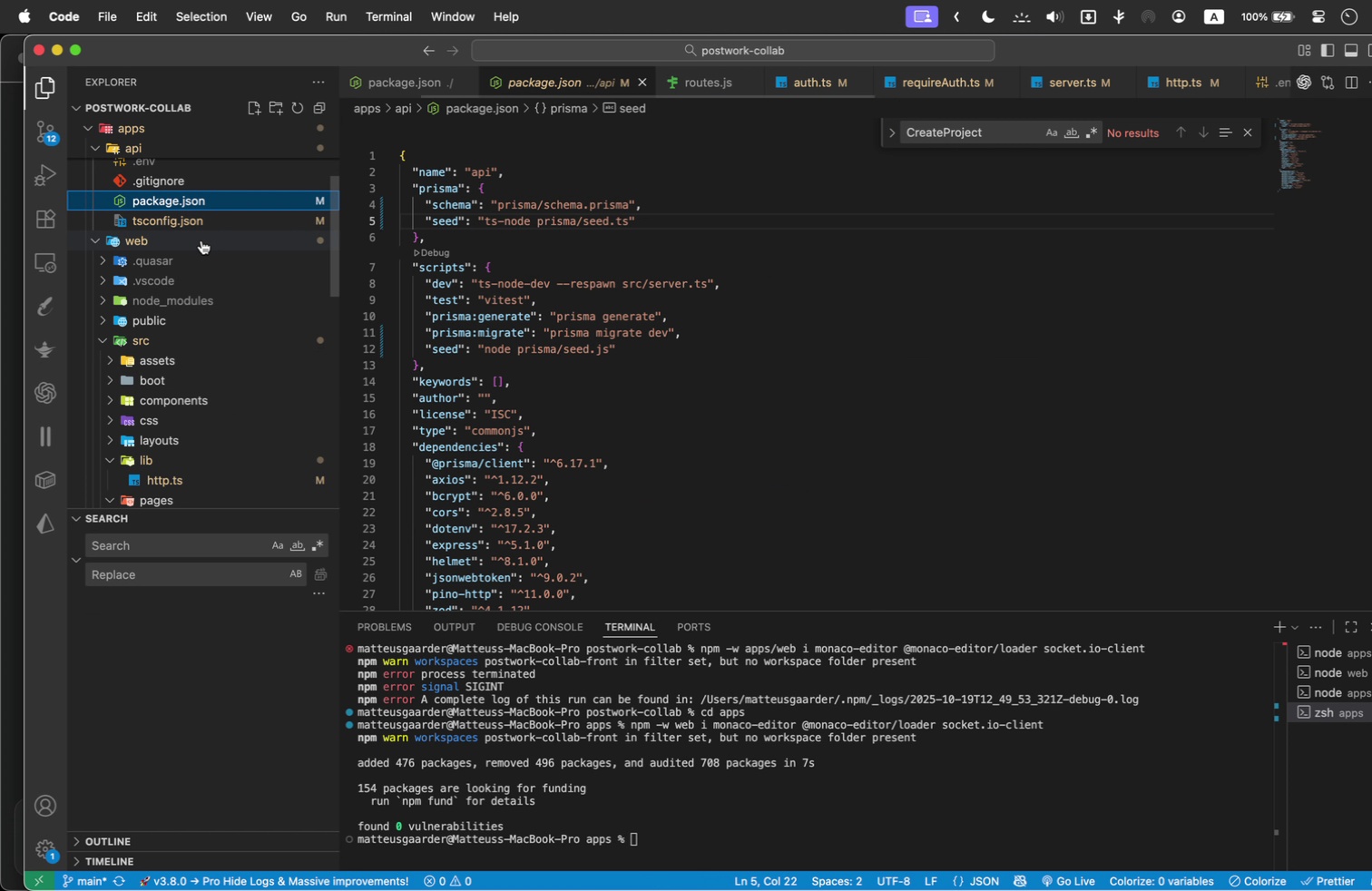 
scroll: coordinate [205, 248], scroll_direction: up, amount: 3.0
 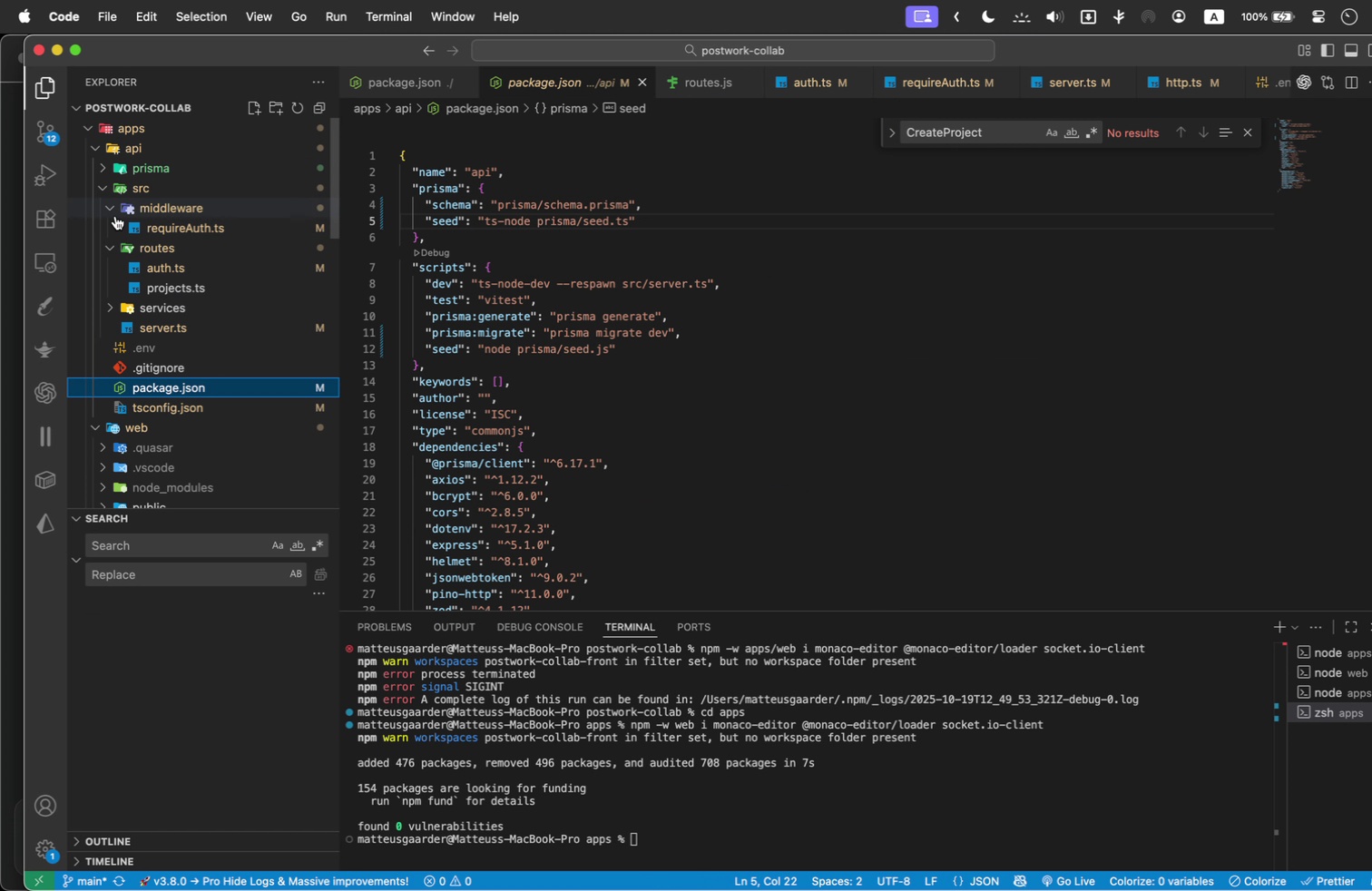 
left_click([112, 201])
 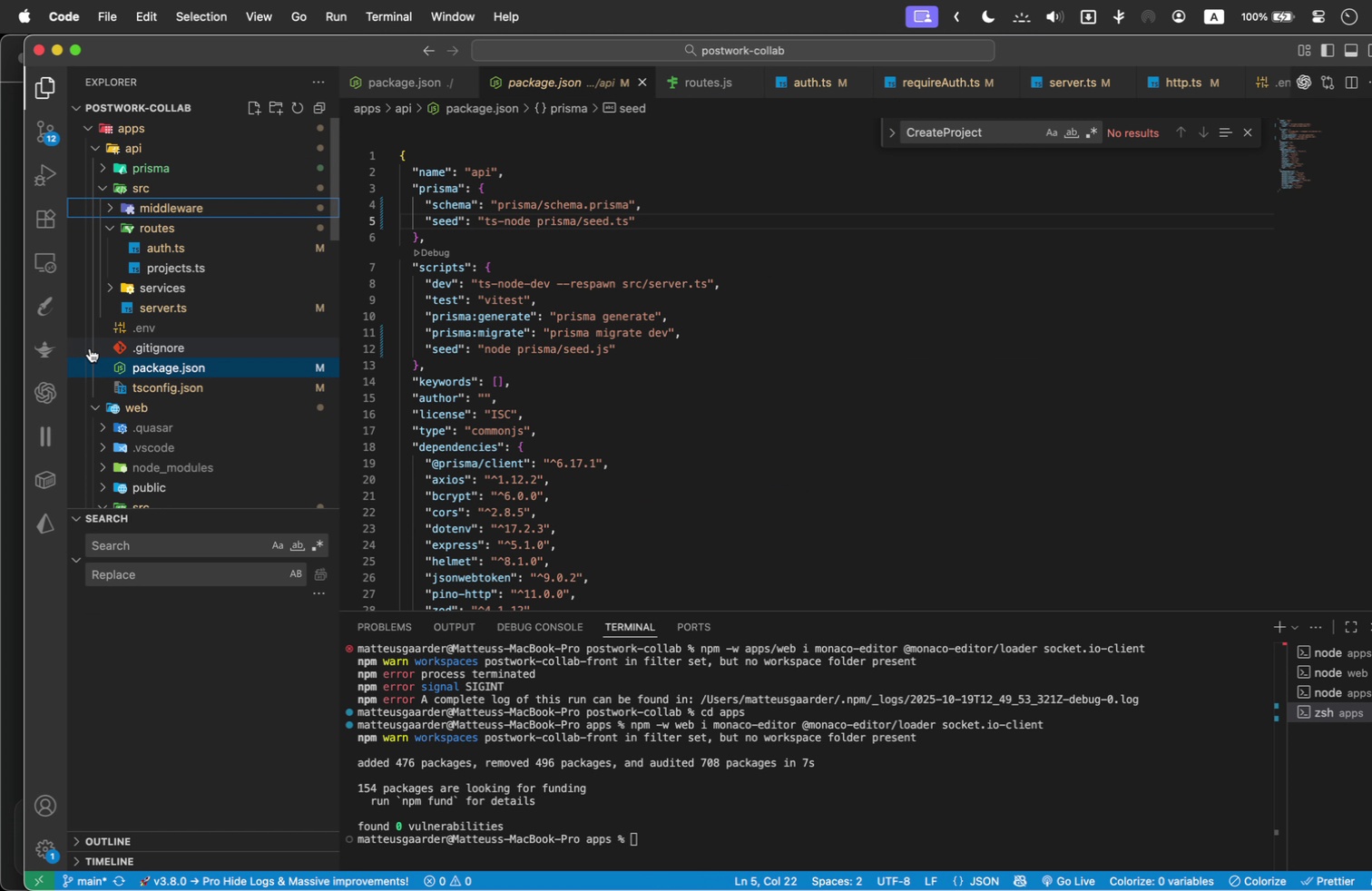 
scroll: coordinate [174, 453], scroll_direction: down, amount: 4.0
 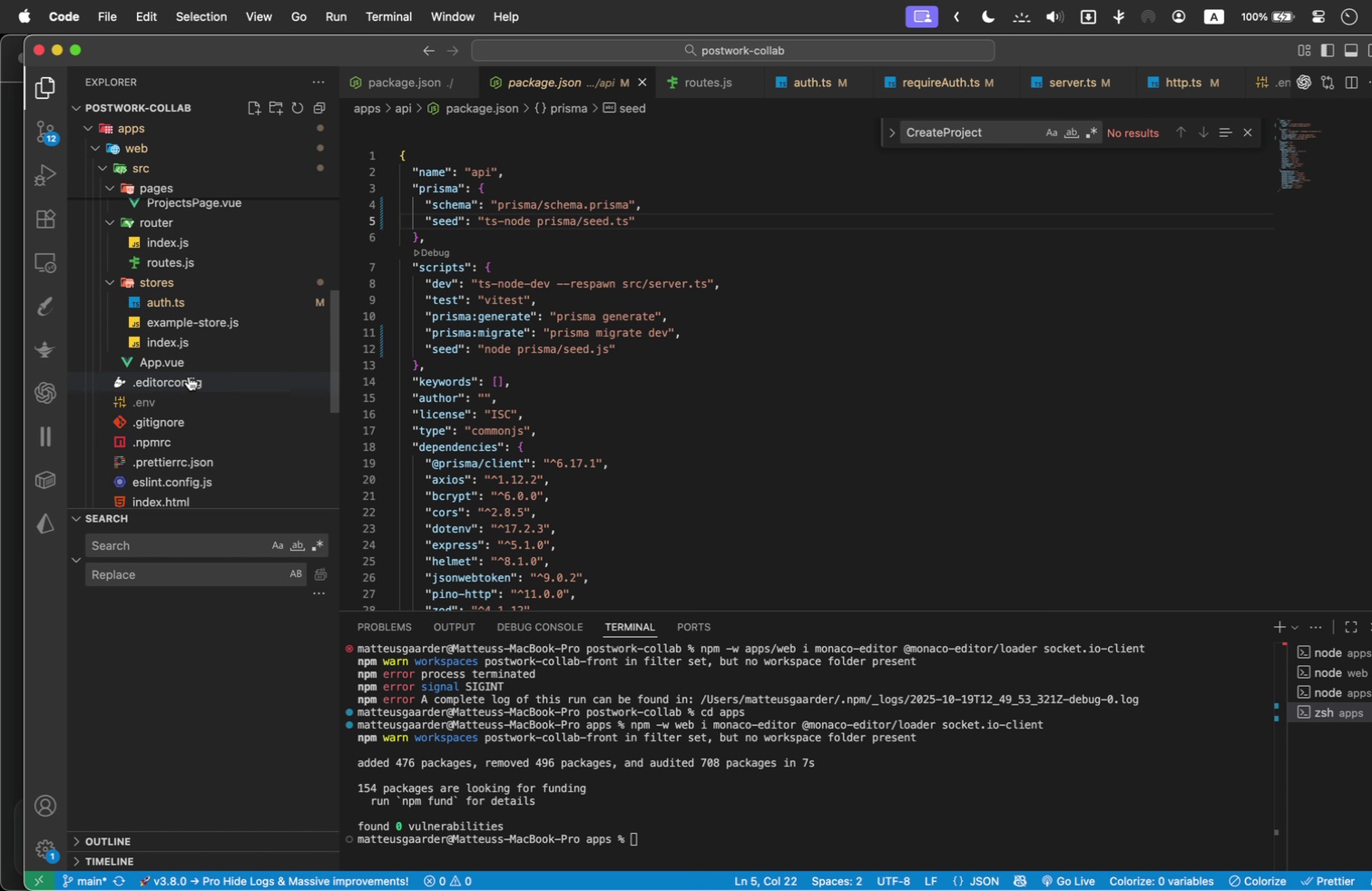 
scroll: coordinate [162, 297], scroll_direction: up, amount: 1.0
 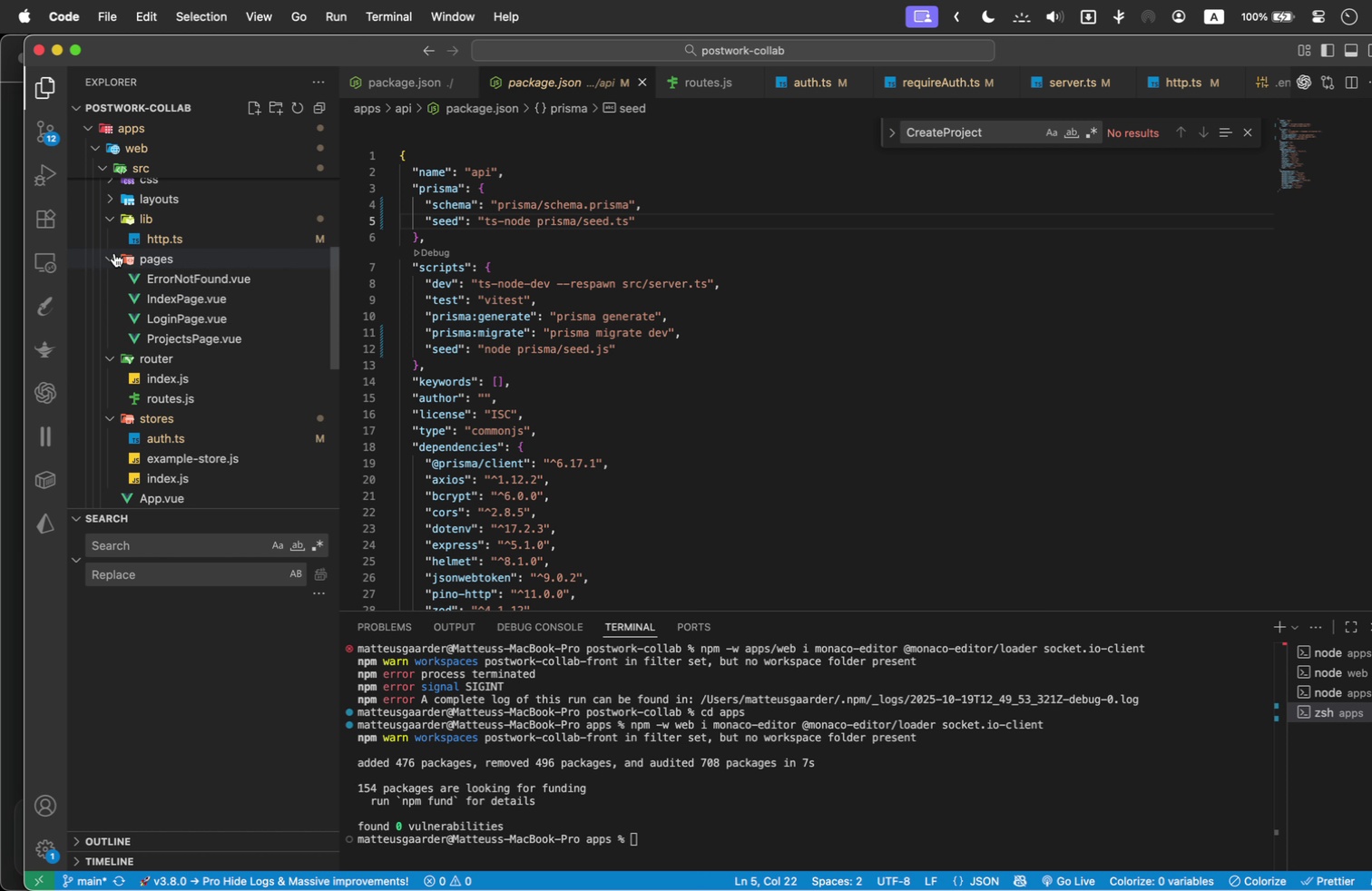 
left_click([112, 254])
 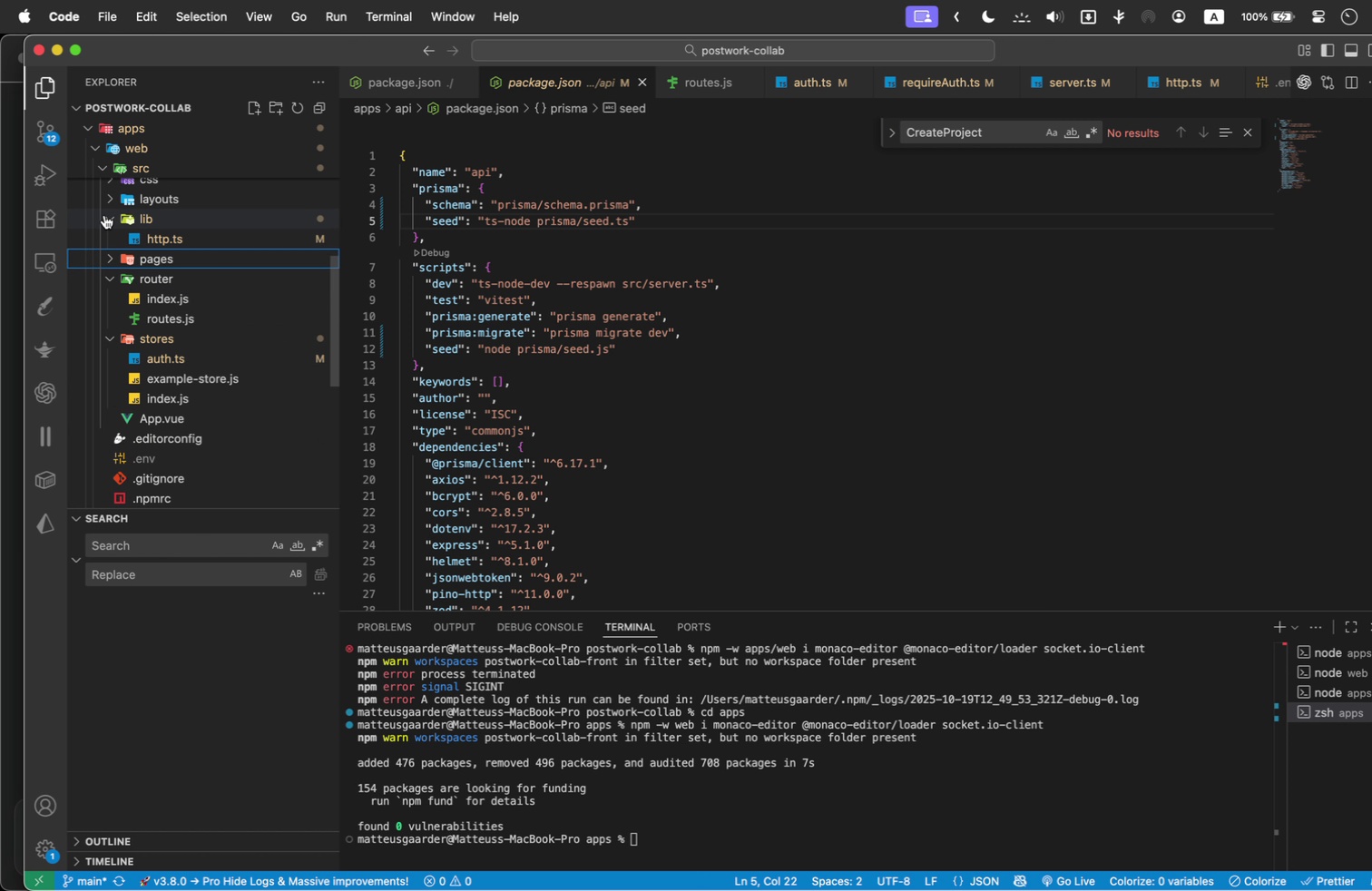 
left_click([104, 215])
 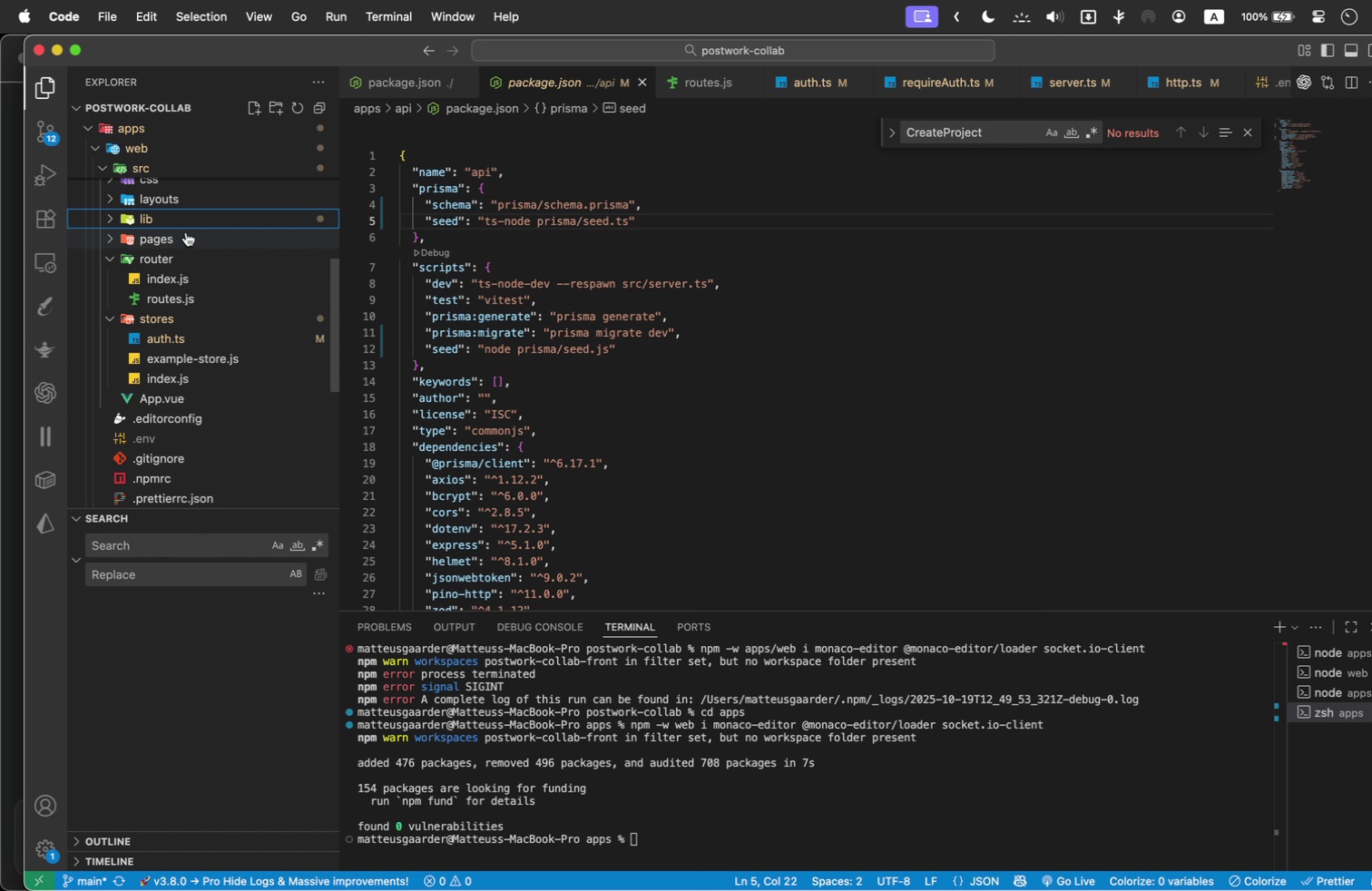 
scroll: coordinate [185, 240], scroll_direction: up, amount: 1.0
 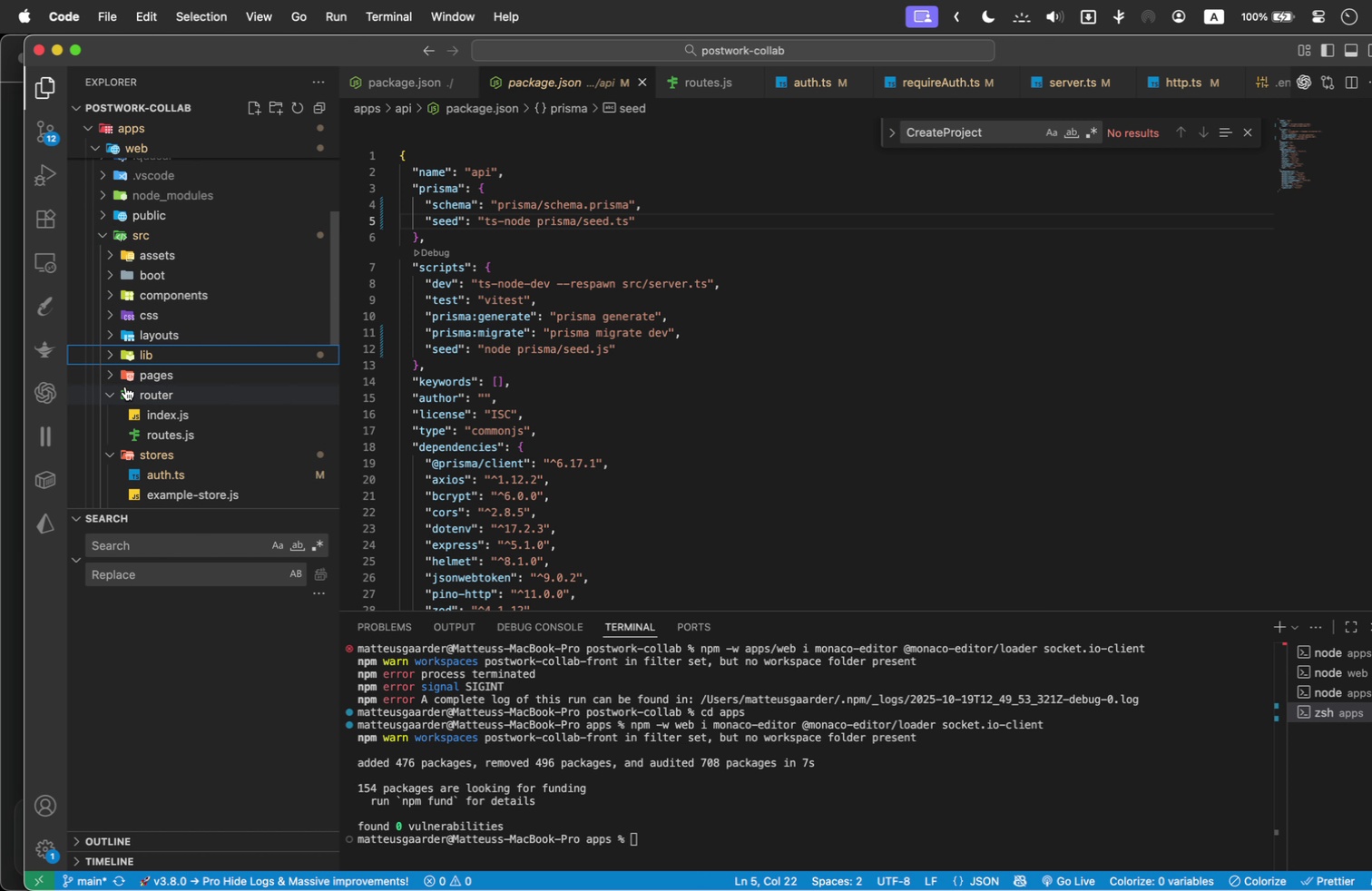 
left_click([107, 389])
 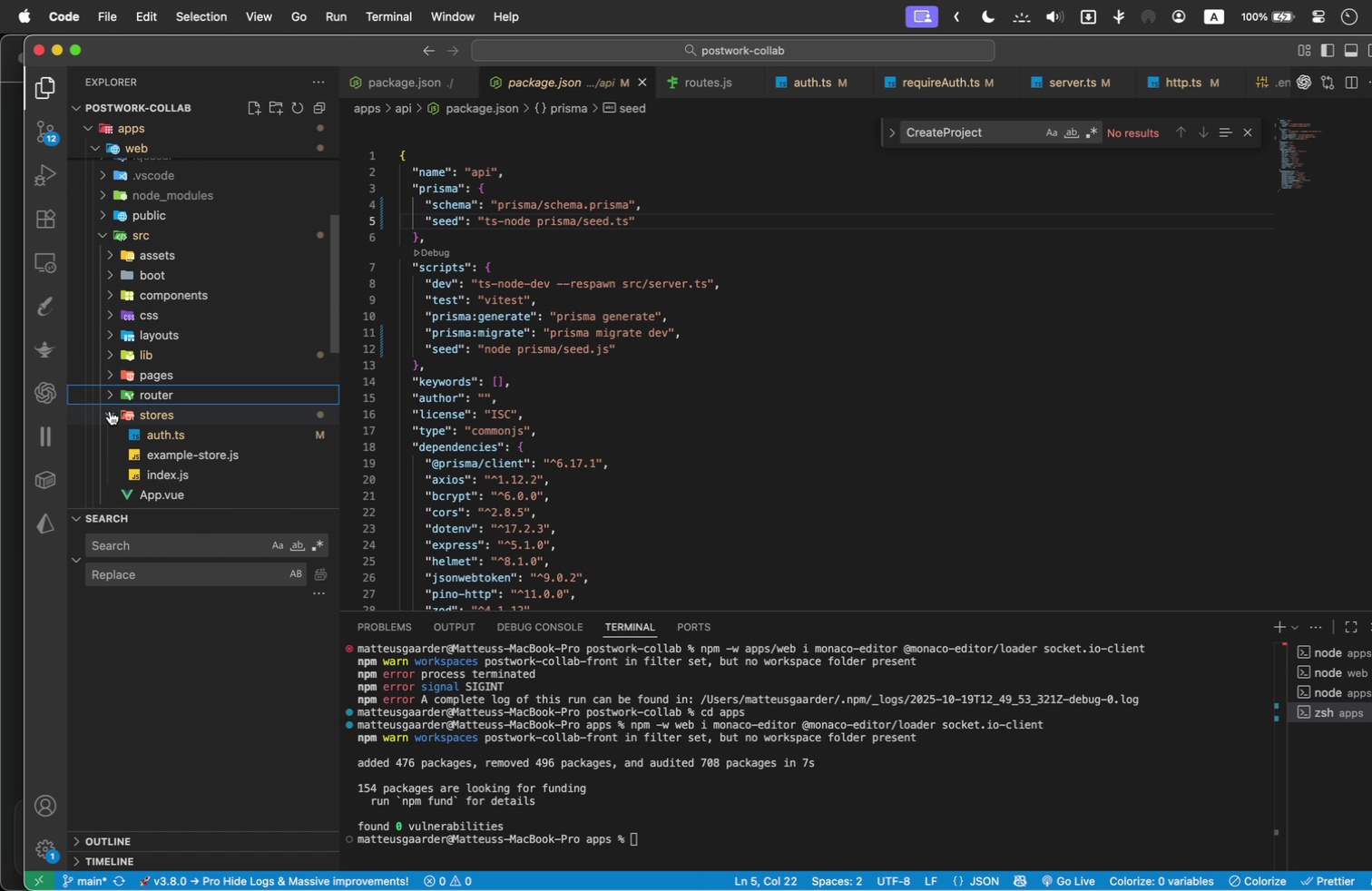 
double_click([110, 411])
 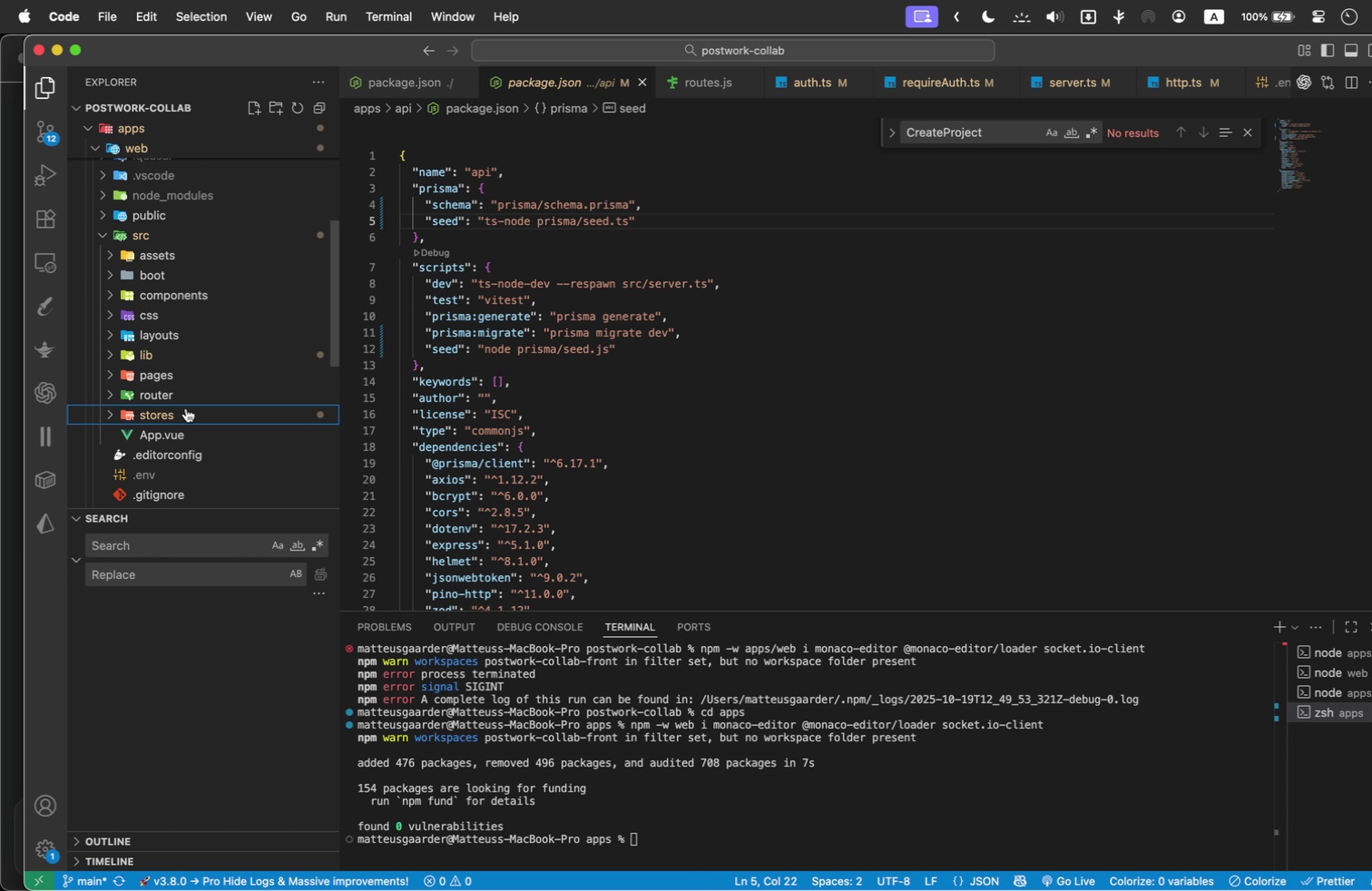 
scroll: coordinate [186, 408], scroll_direction: down, amount: 1.0
 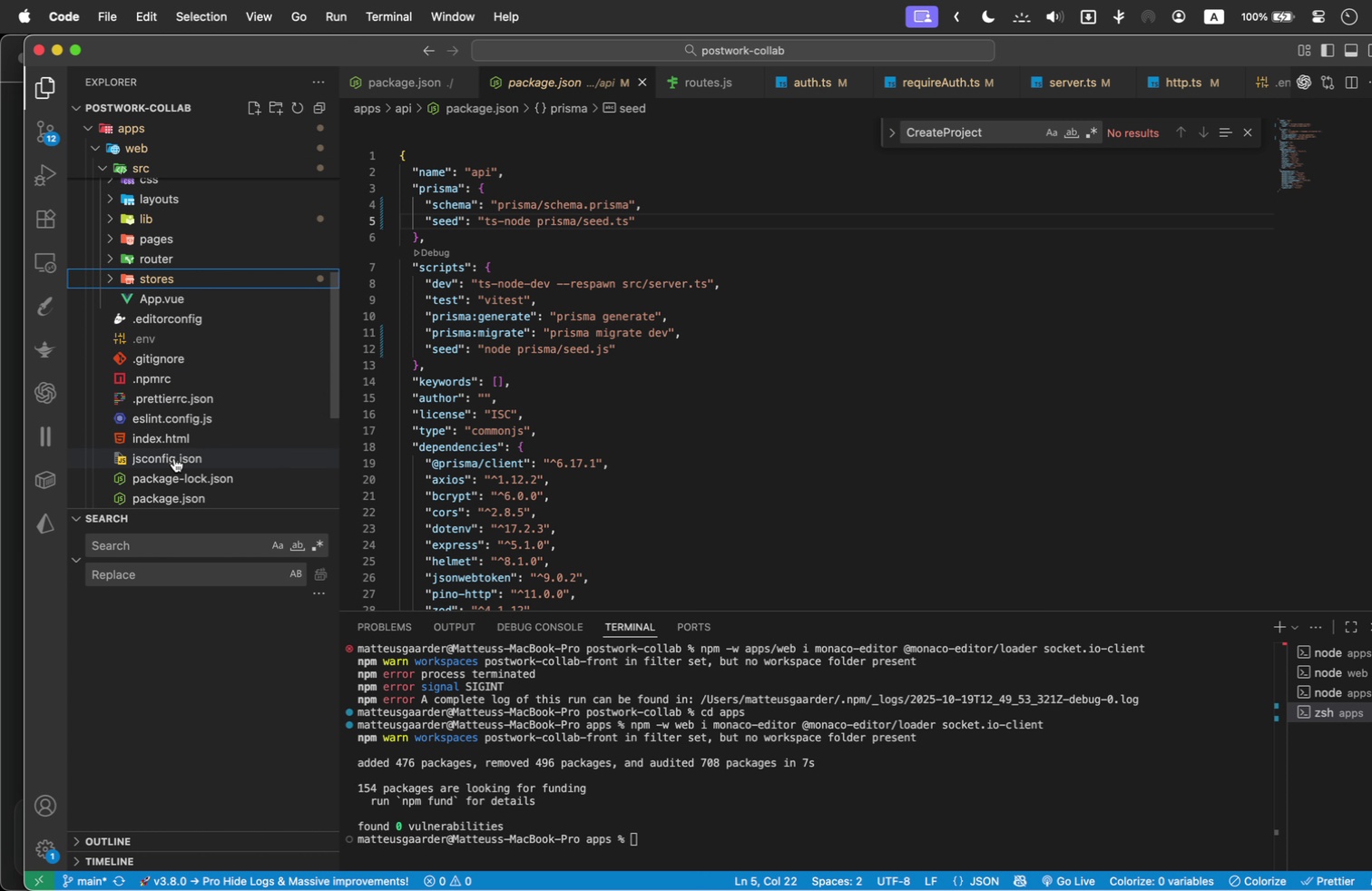 
left_click([172, 490])
 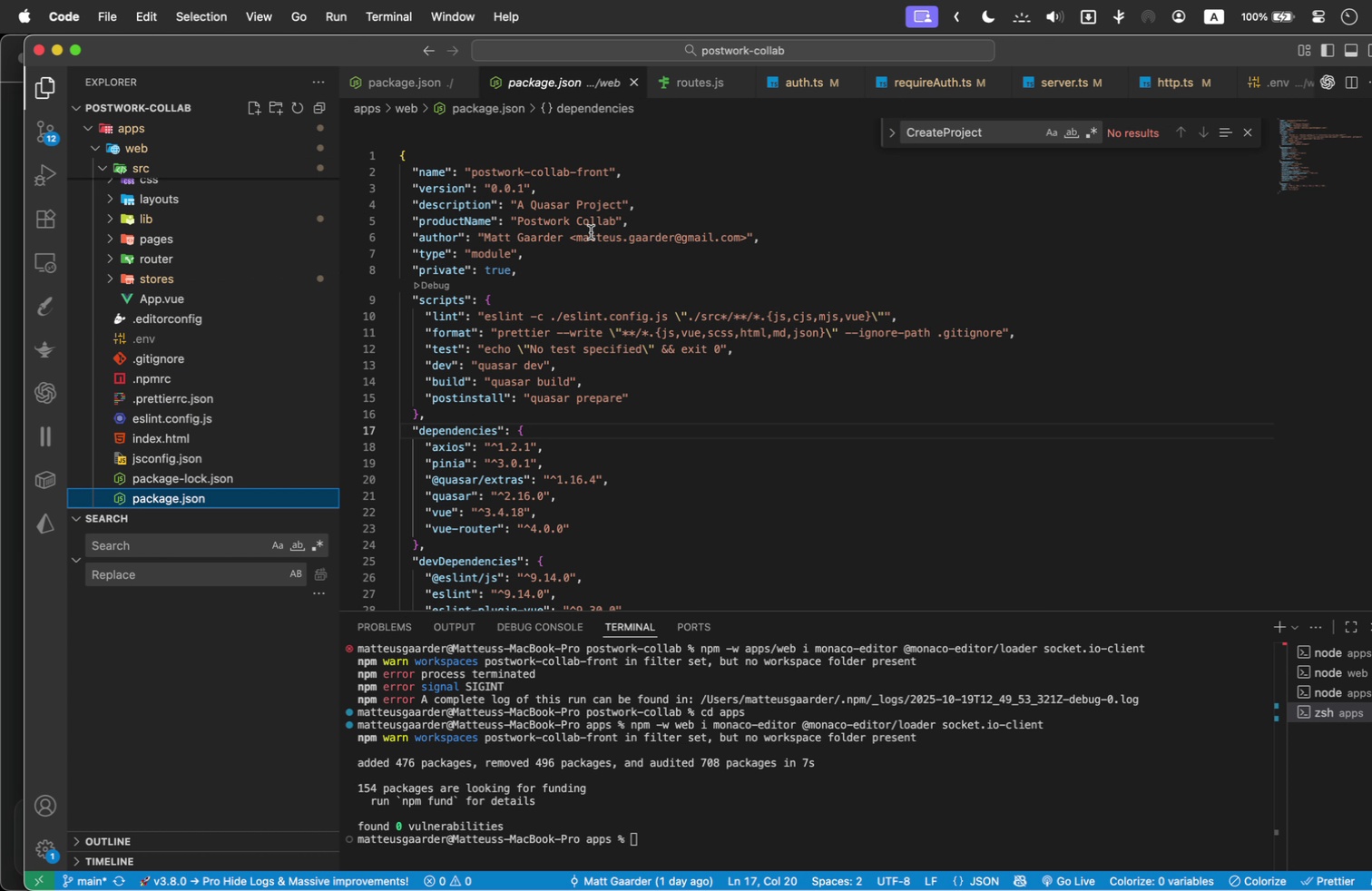 
wait(10.54)
 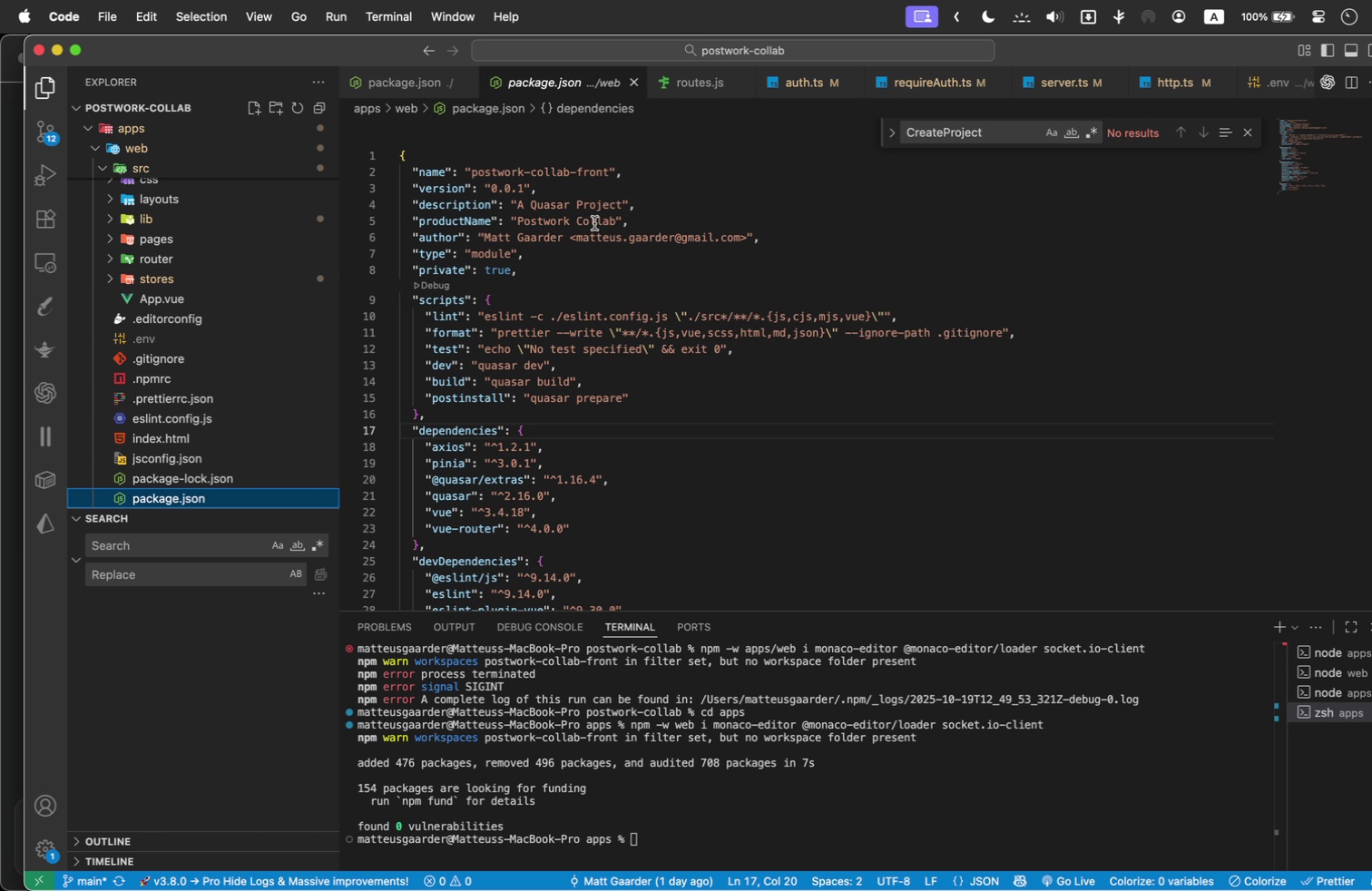 
key(Meta+Tab)
 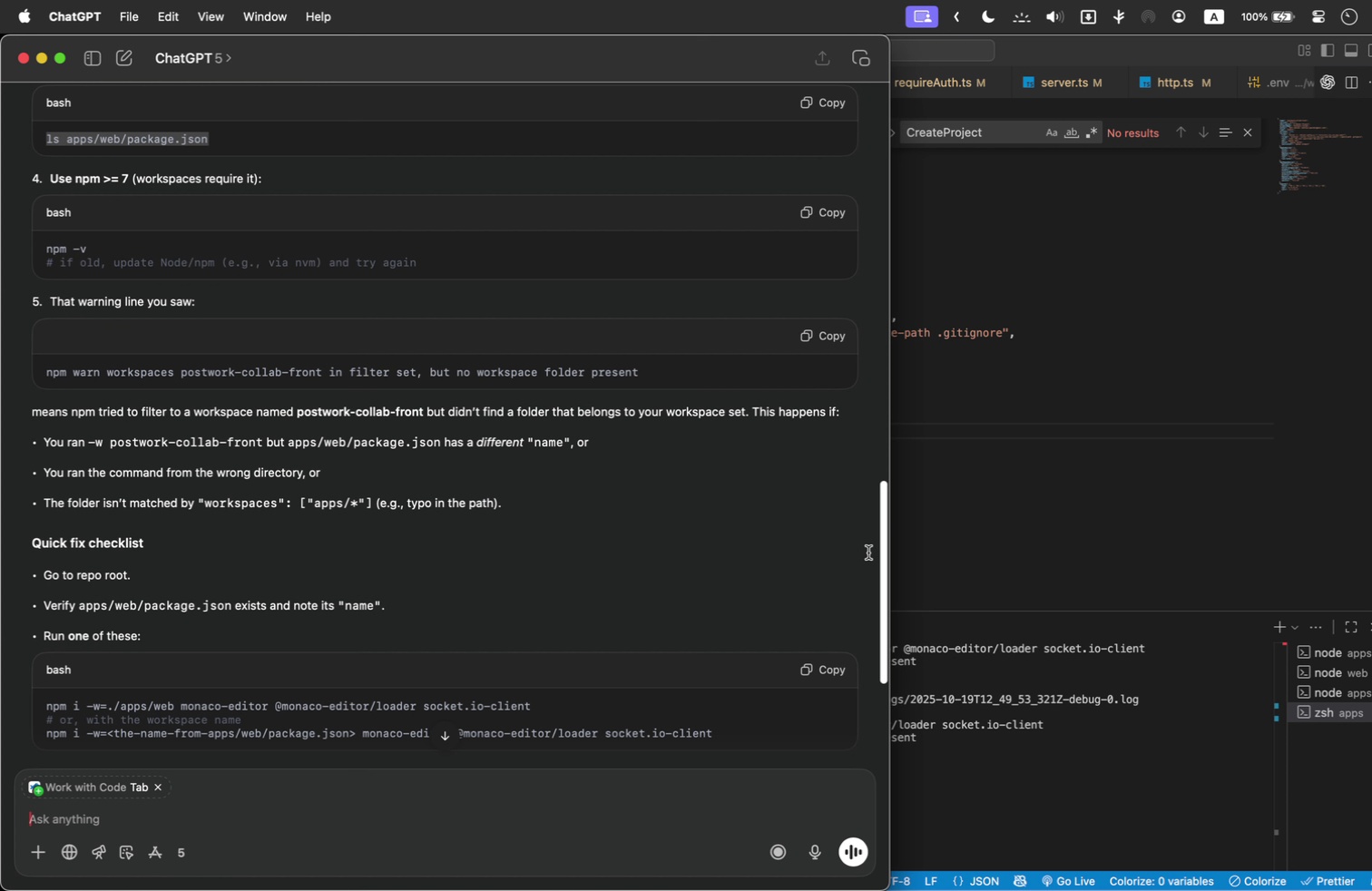 
scroll: coordinate [665, 308], scroll_direction: up, amount: 28.0
 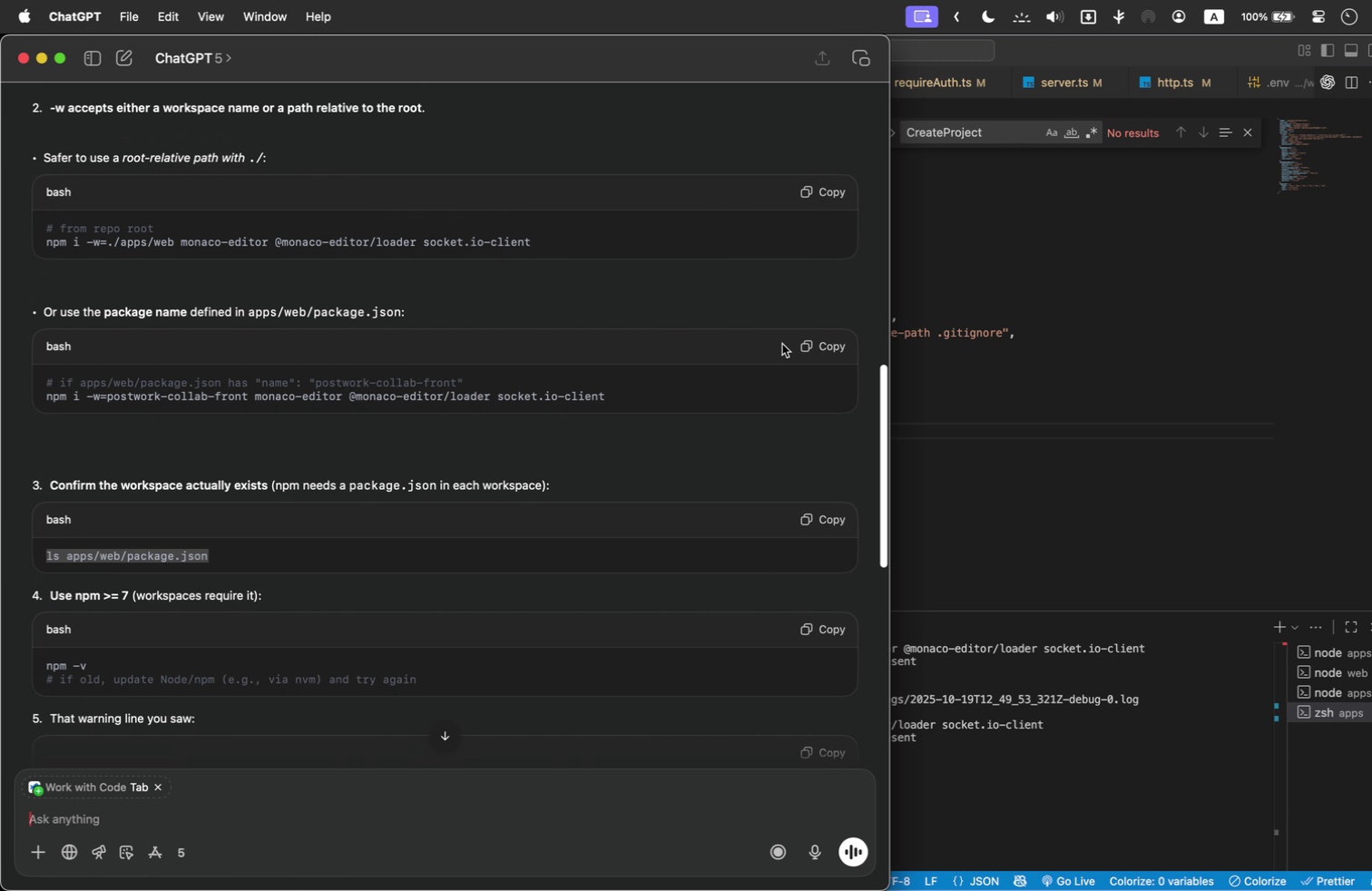 
left_click([811, 343])
 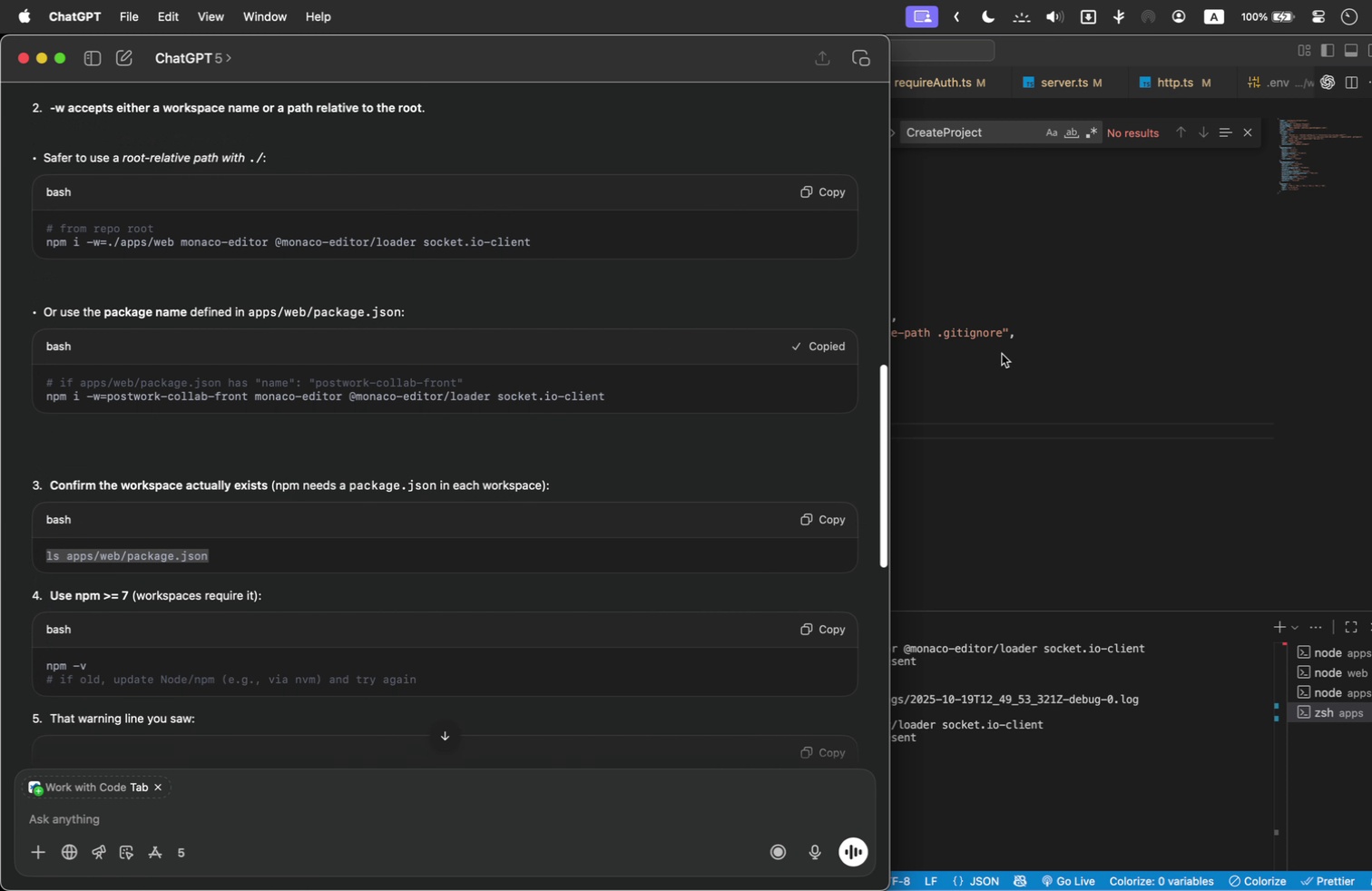 
left_click([1002, 354])
 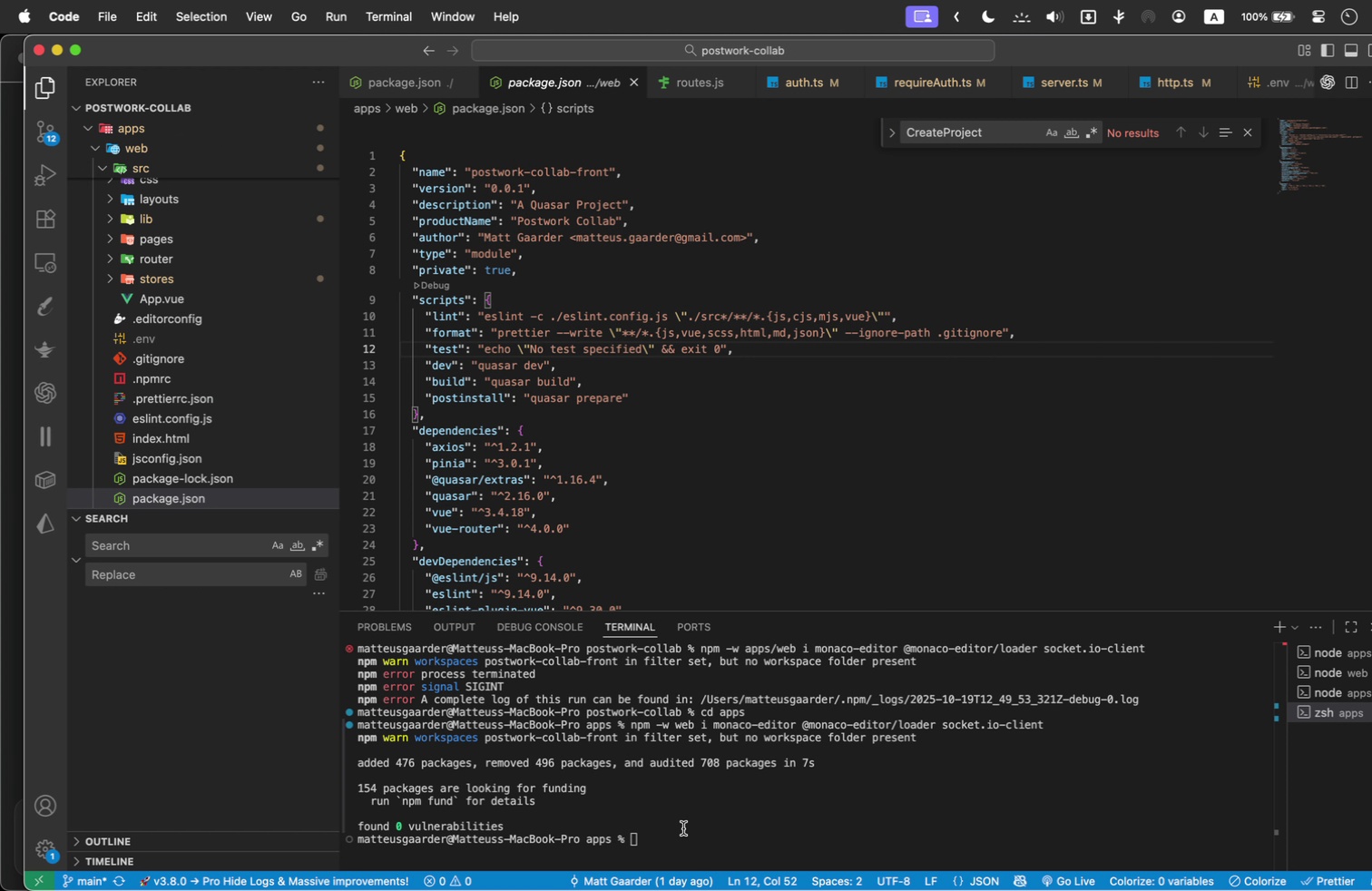 
double_click([683, 828])
 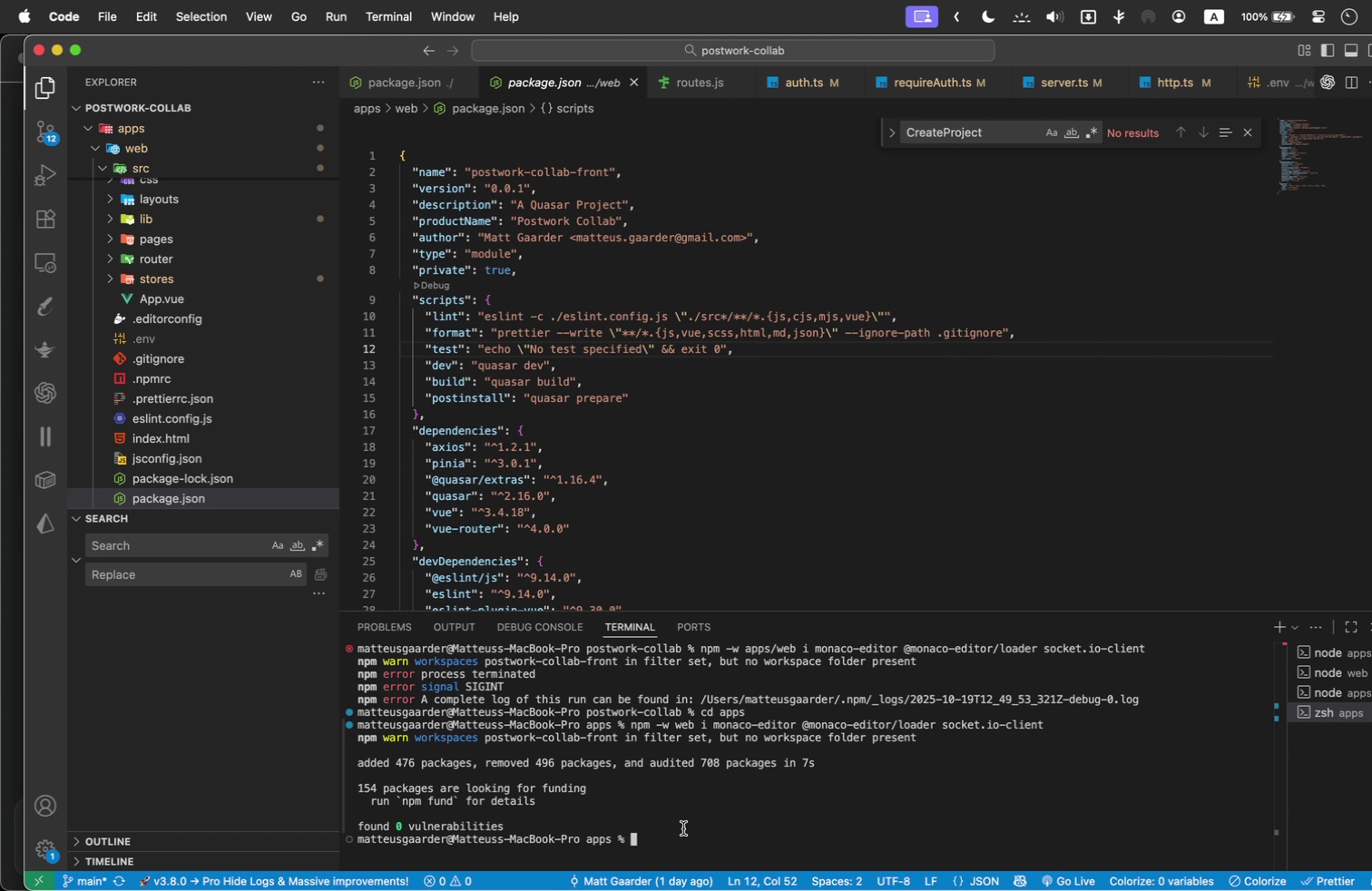 
type(cd ..)
 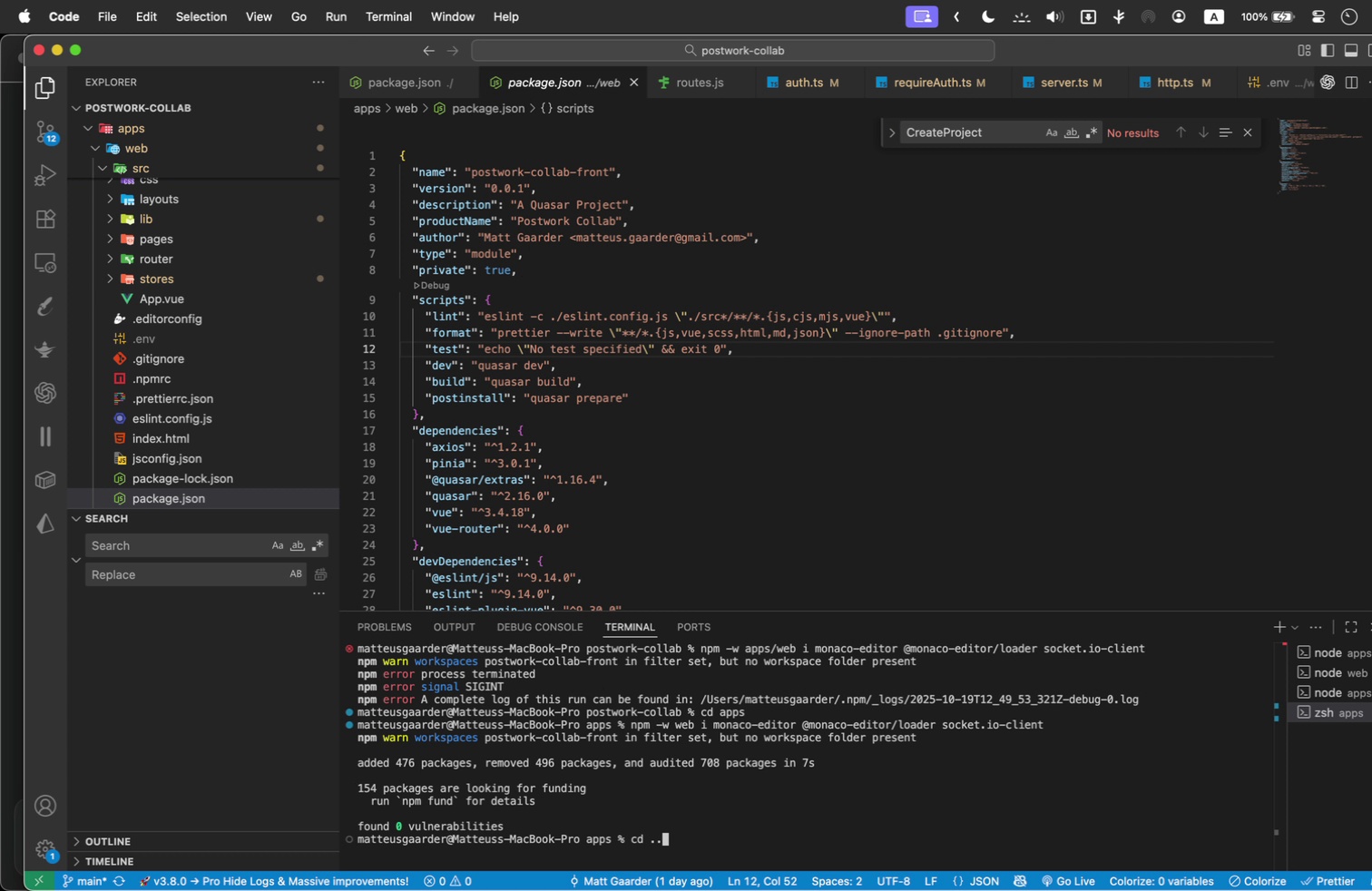 
key(Enter)
 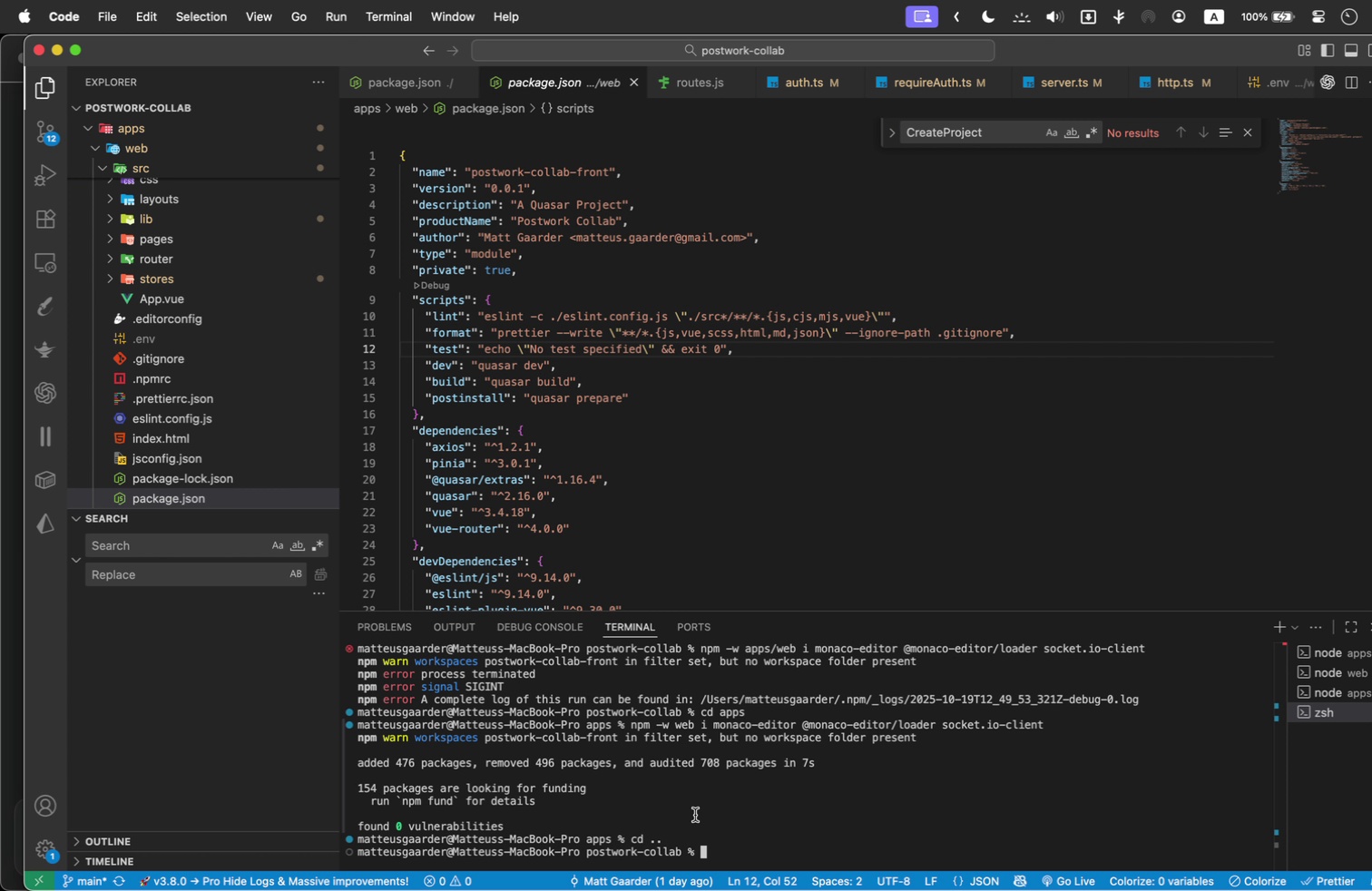 
key(Meta+V)
 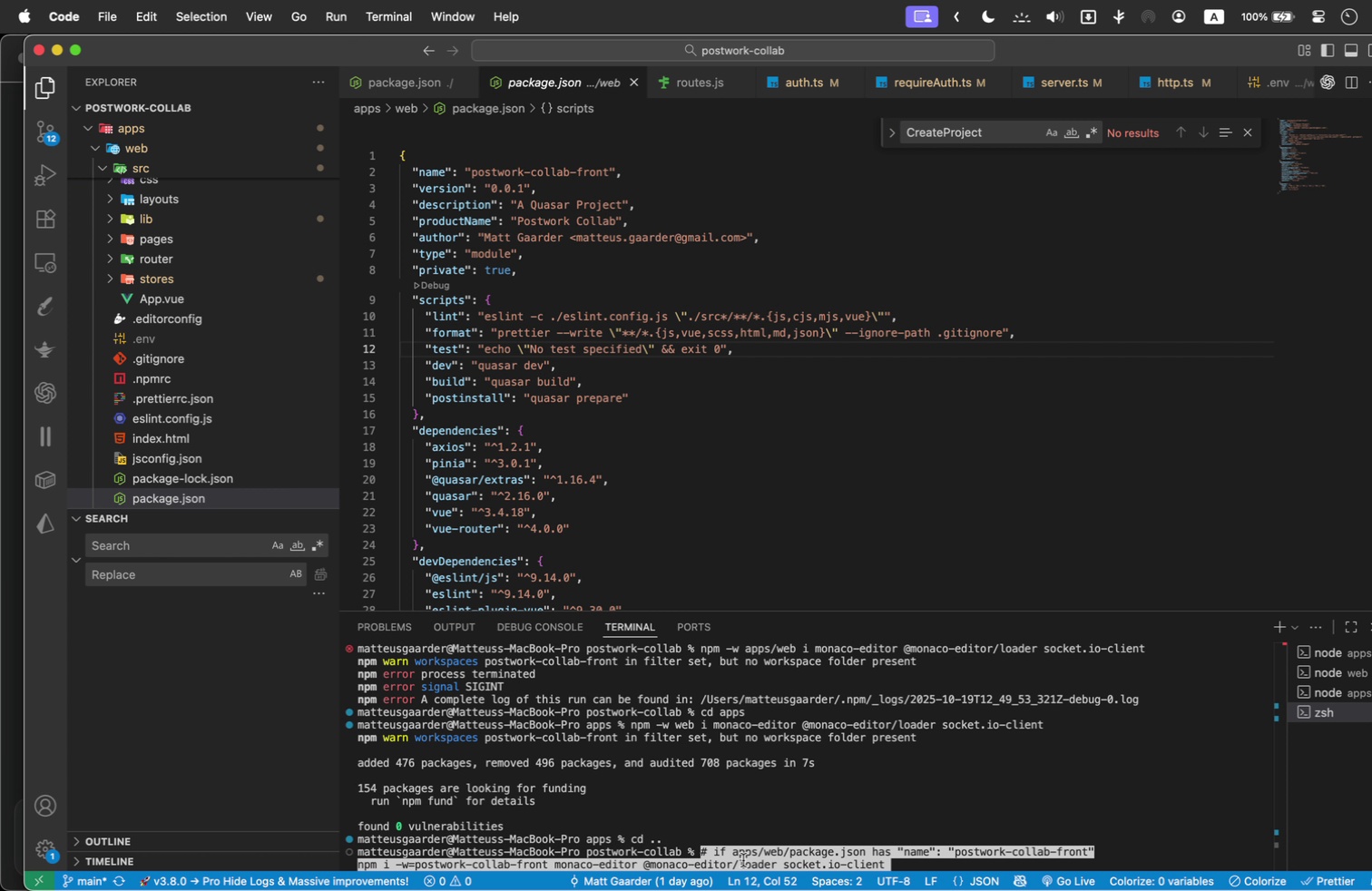 
left_click([728, 850])
 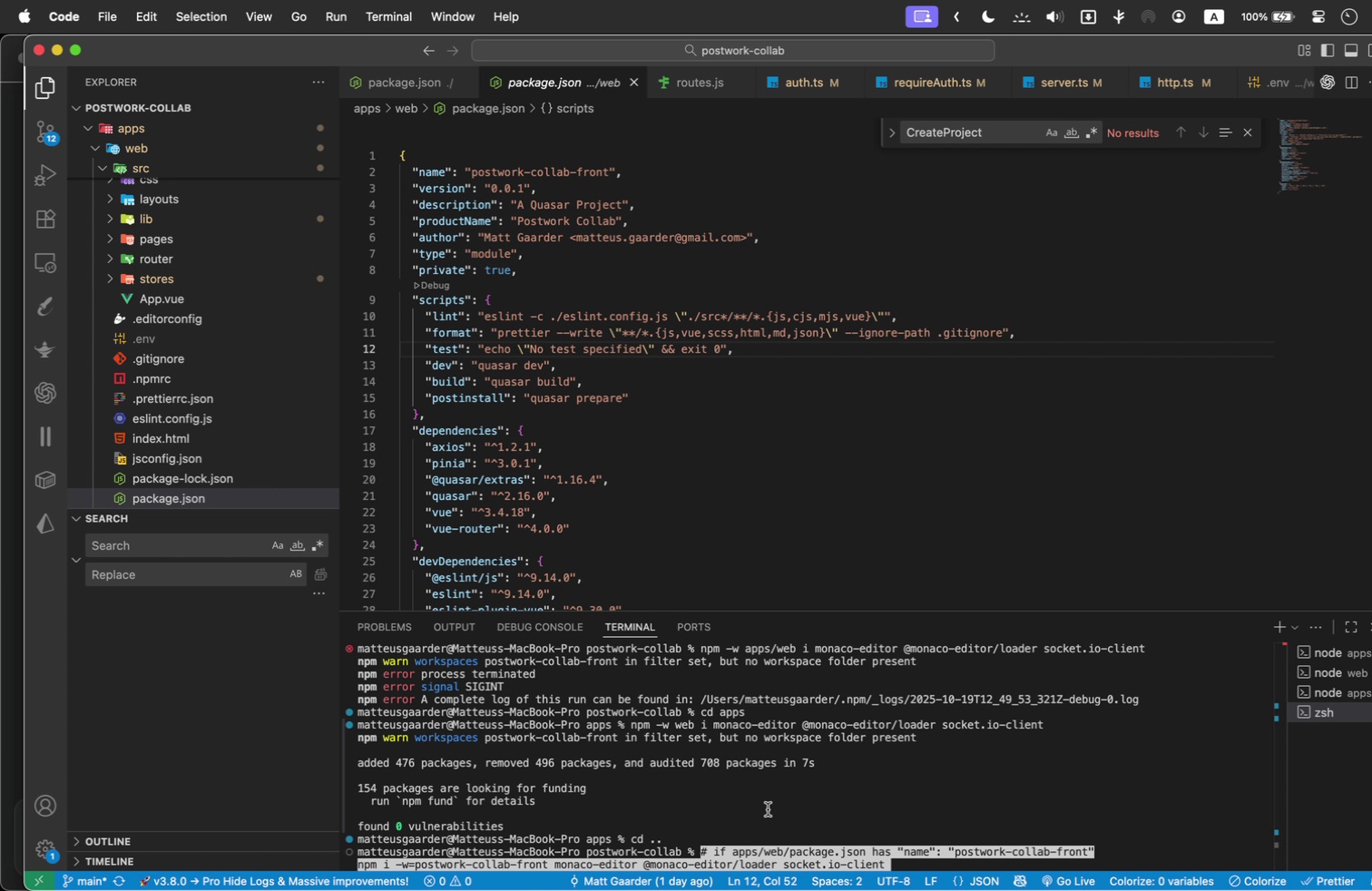 
scroll: coordinate [774, 803], scroll_direction: down, amount: 6.0
 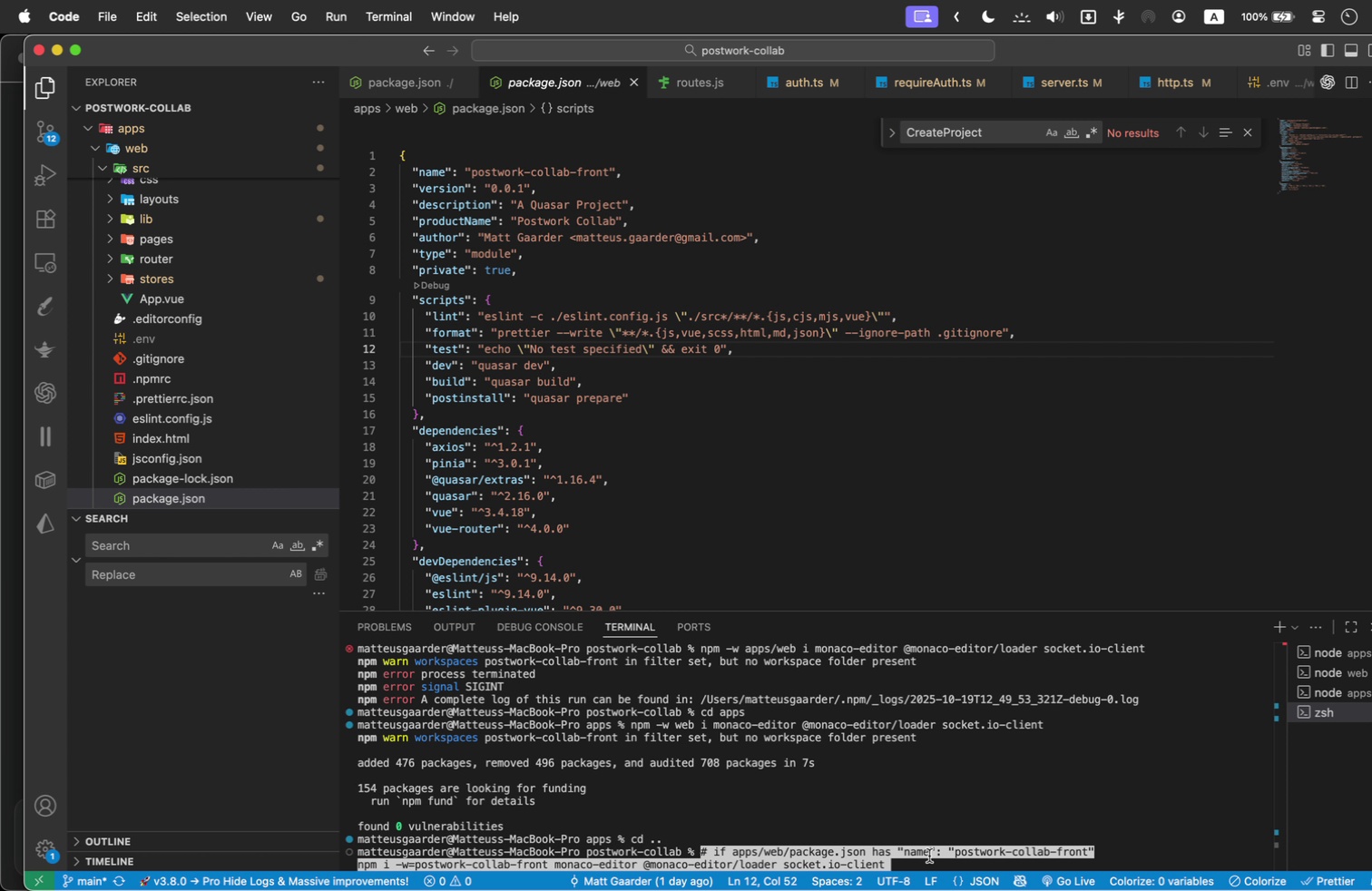 
key(Meta+CommandLeft)
 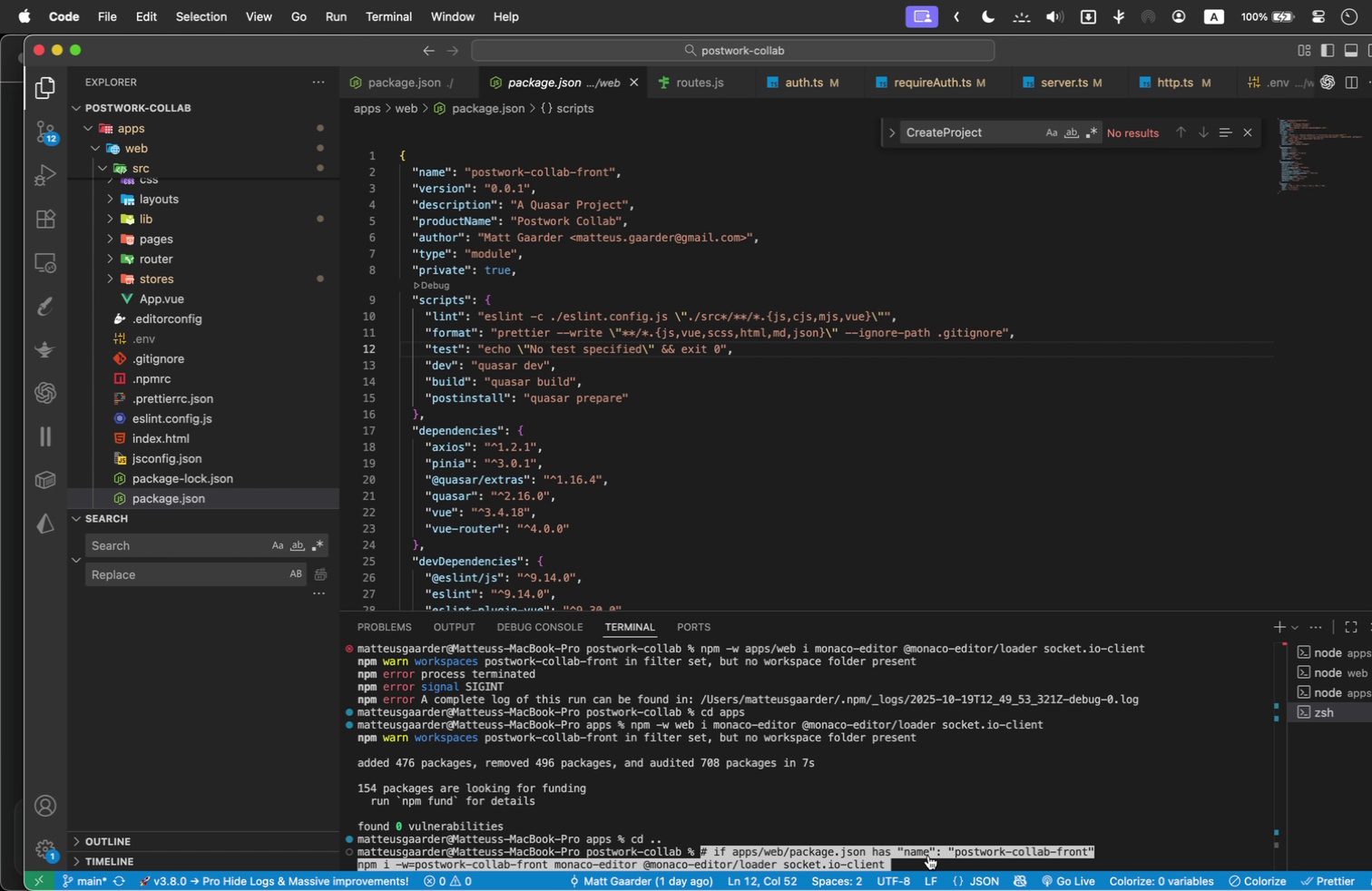 
key(Meta+Z)
 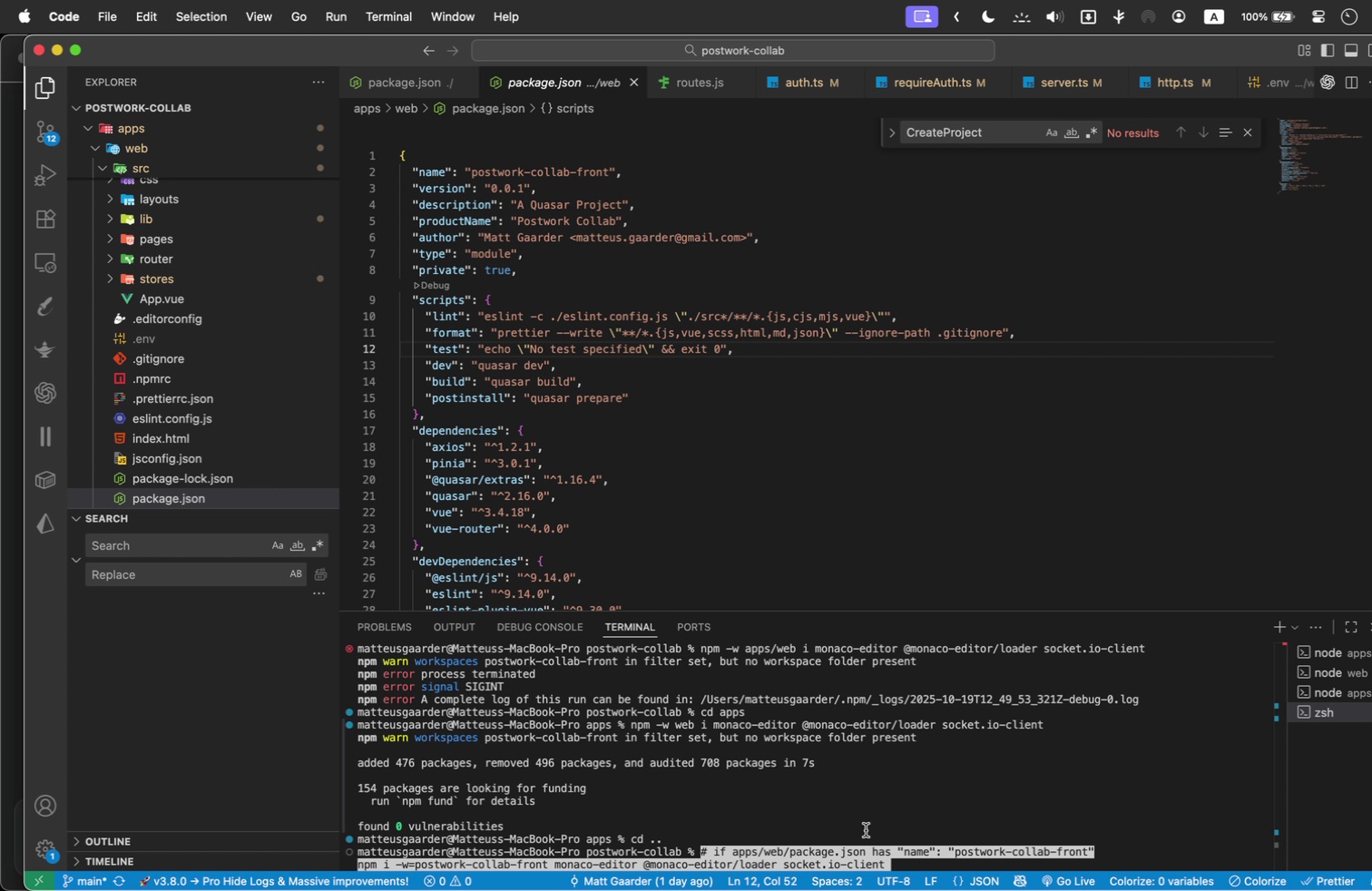 
key(Backspace)
 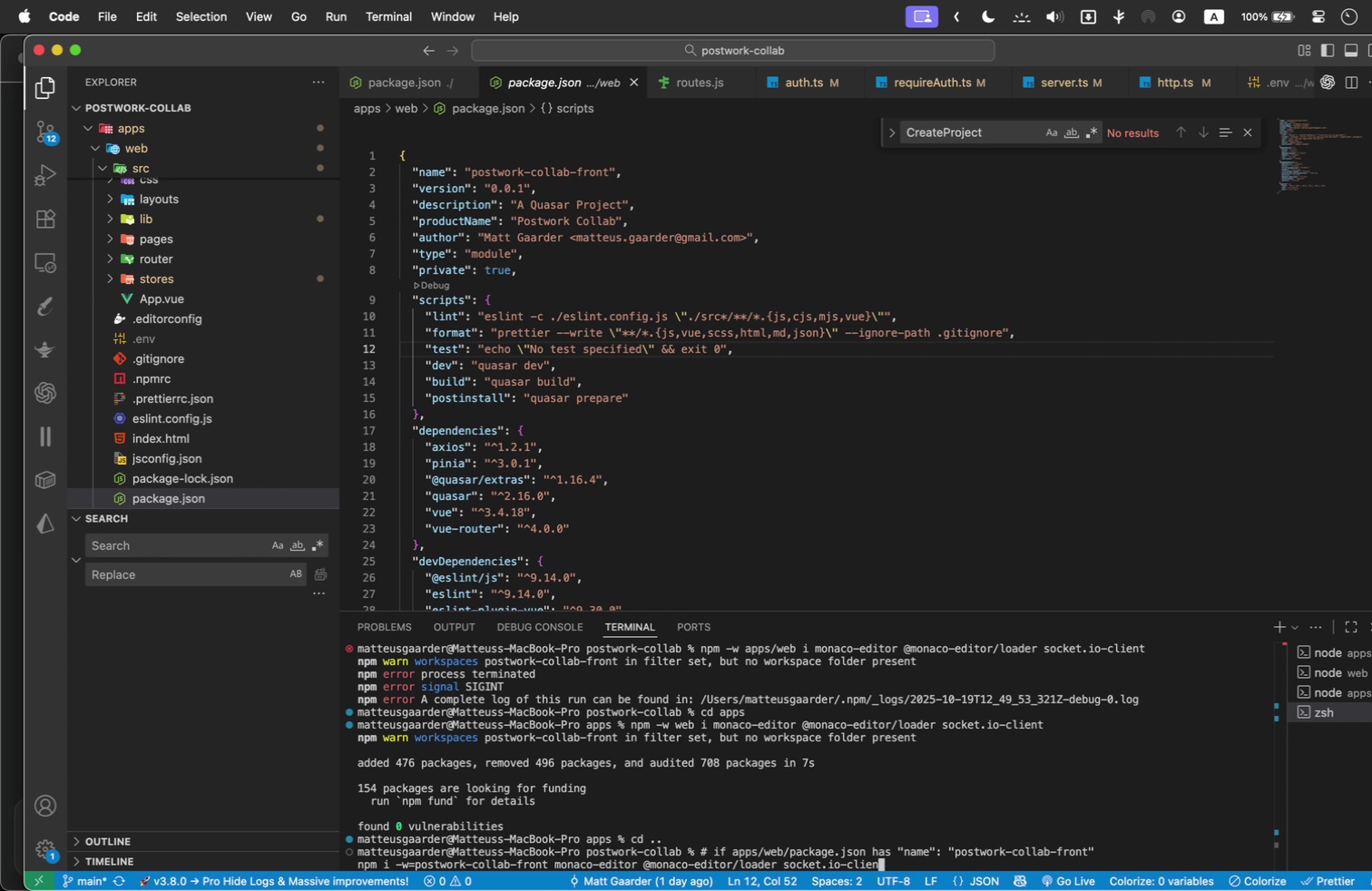 
key(Backspace)
 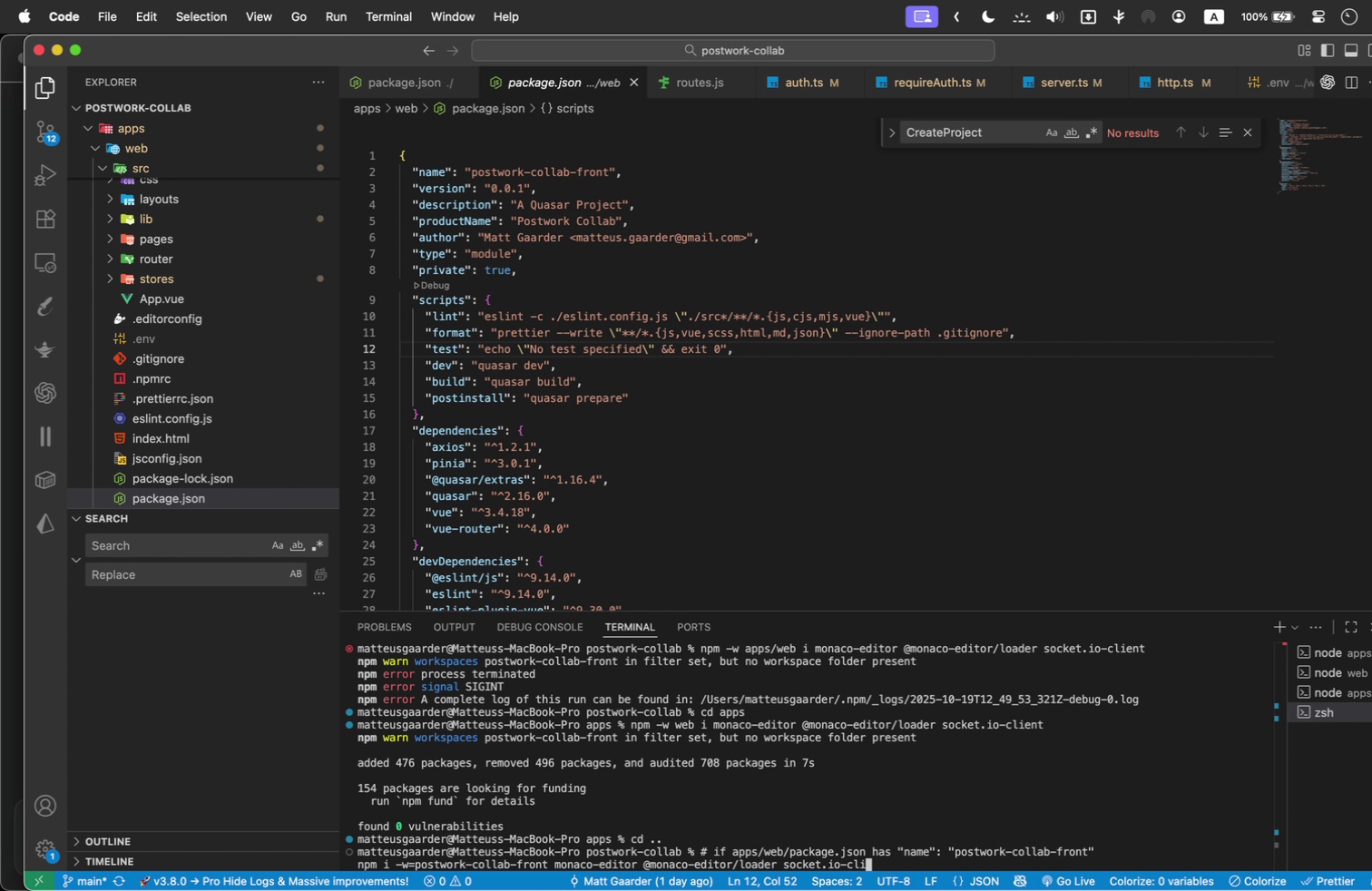 
key(Backspace)
 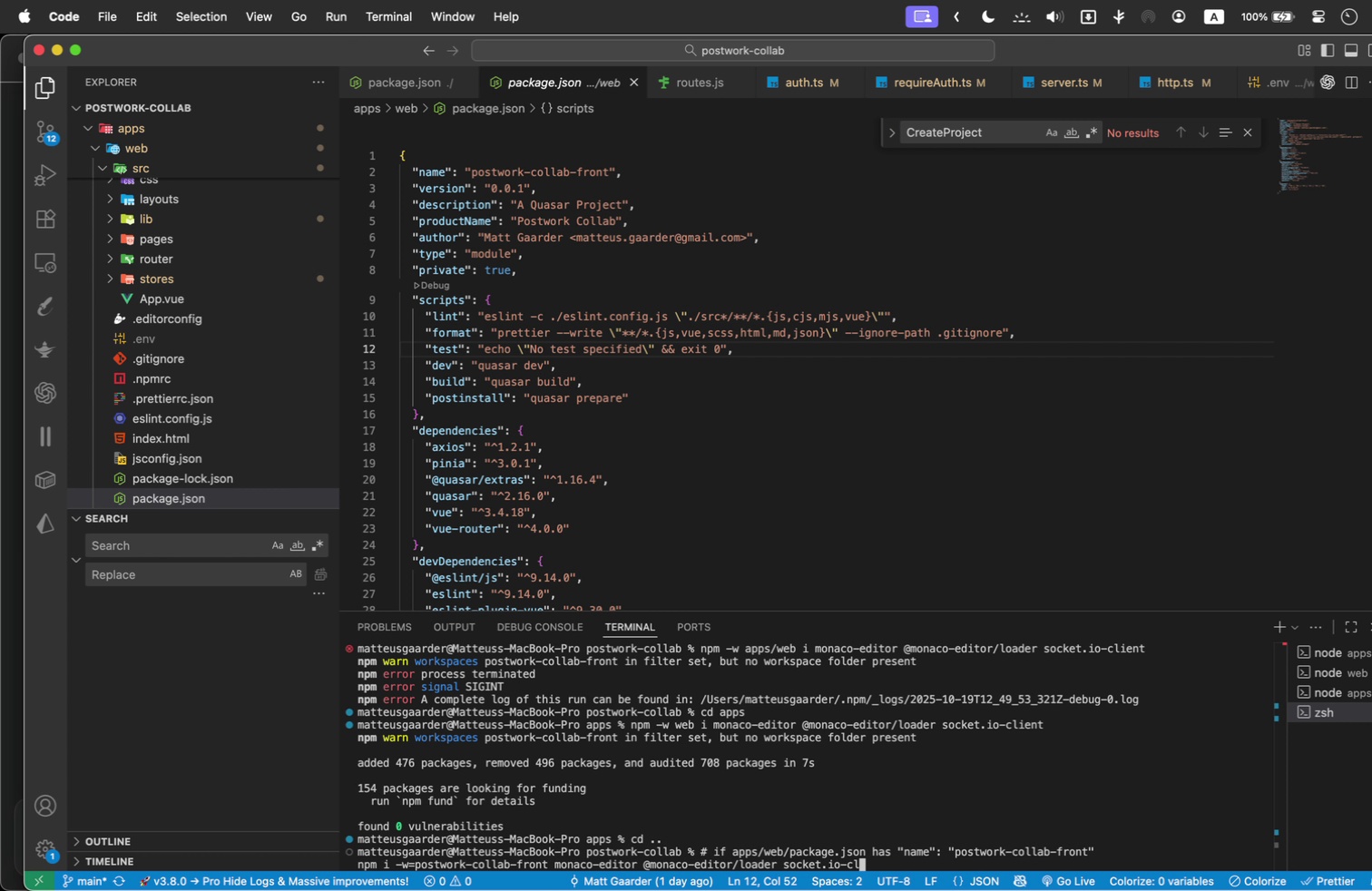 
key(Backspace)
 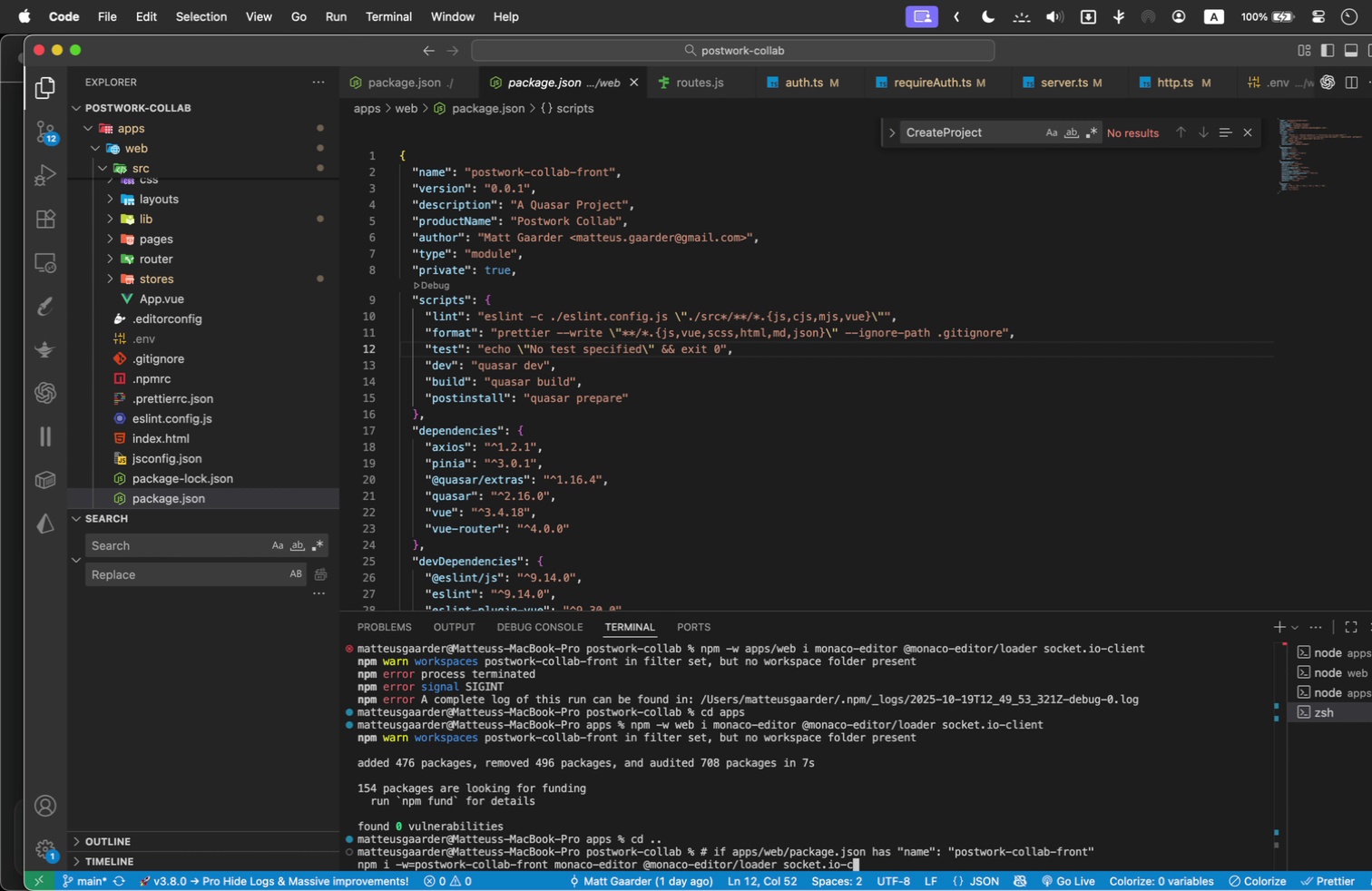 
hold_key(key=Backspace, duration=0.39)
 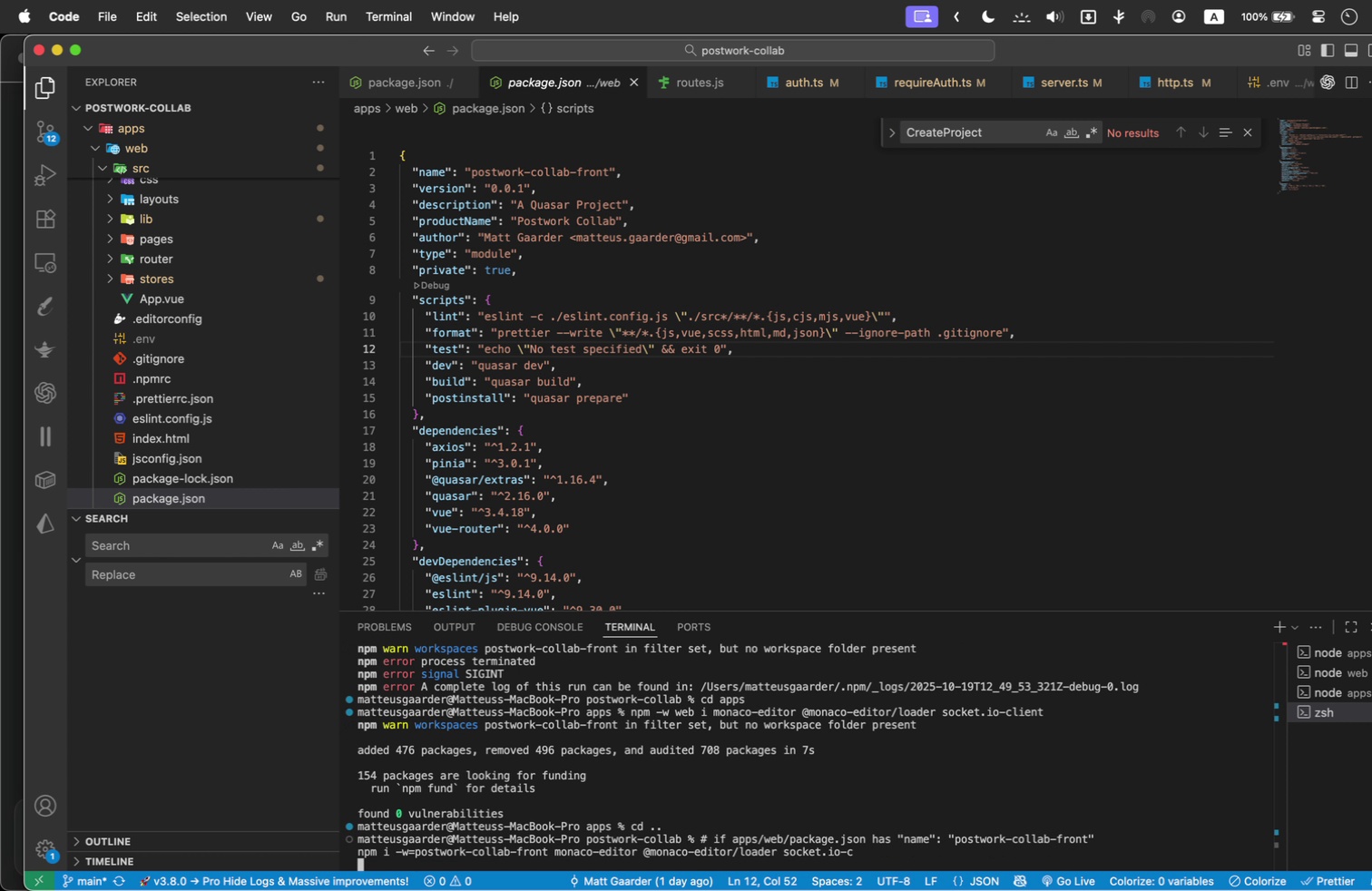 
key(Enter)
 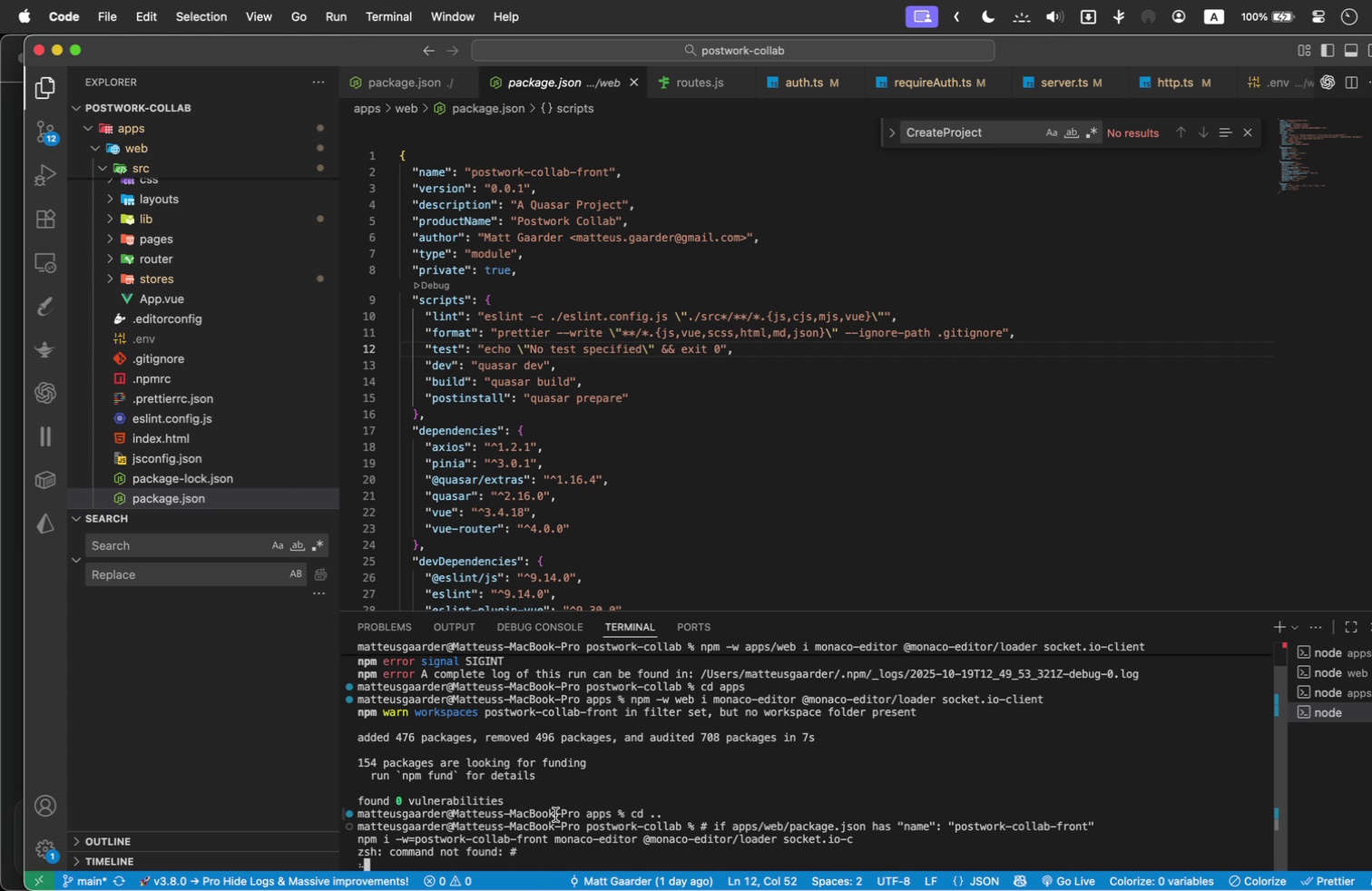 
hold_key(key=ControlLeft, duration=1.05)
 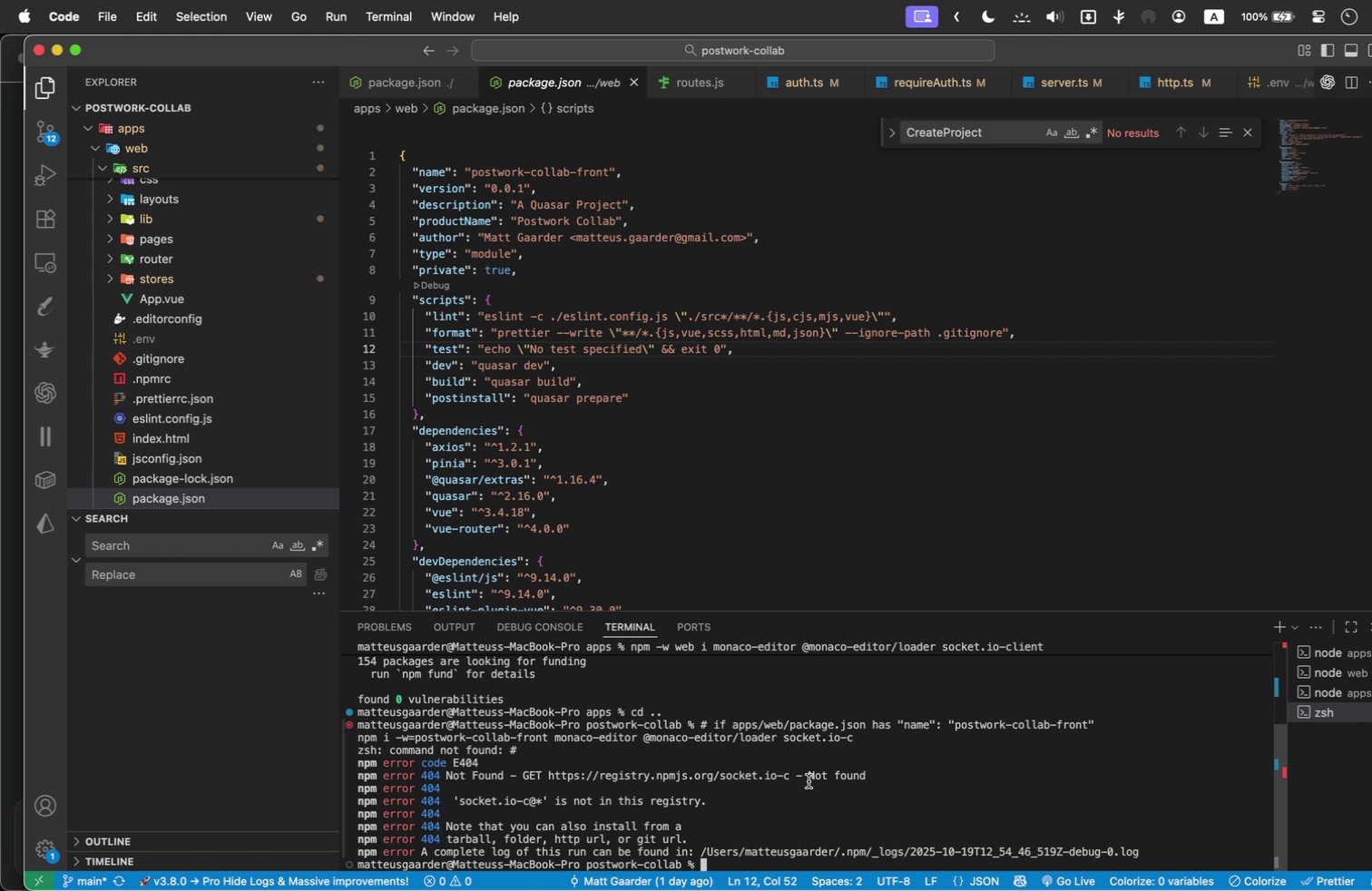 
scroll: coordinate [808, 781], scroll_direction: down, amount: 3.0
 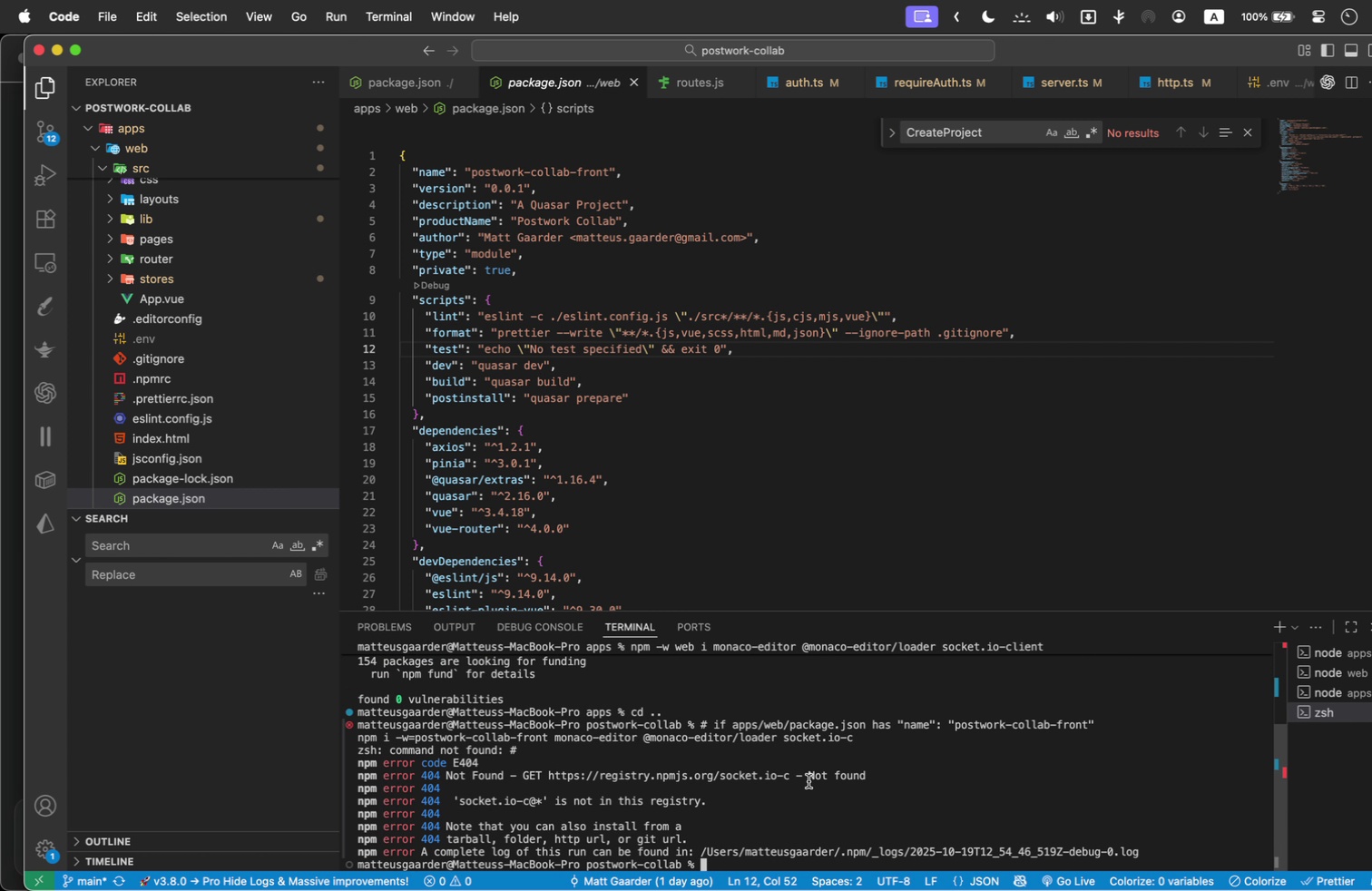 
key(Meta+Tab)
 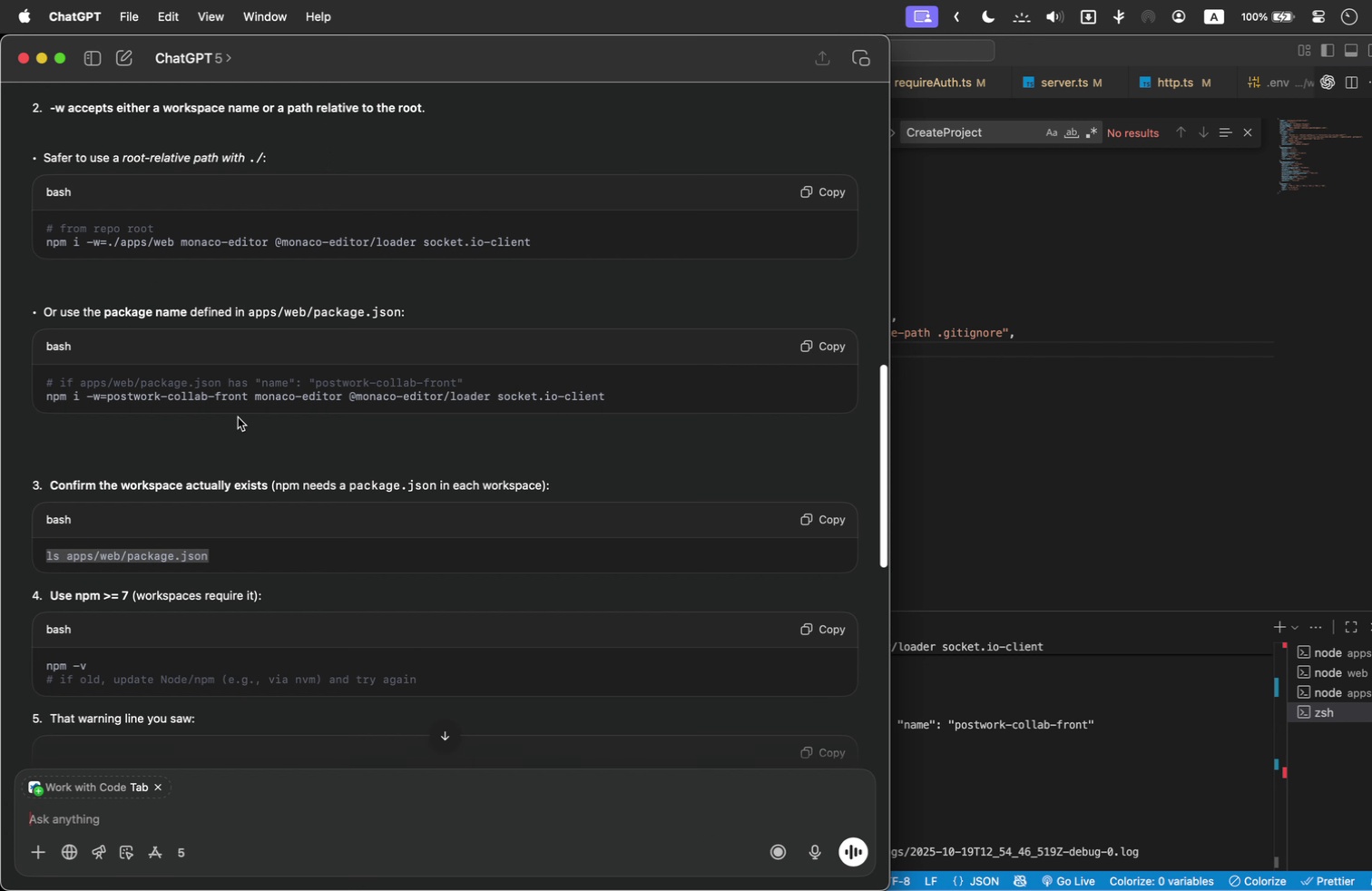 
left_click_drag(start_coordinate=[618, 400], to_coordinate=[36, 390])
 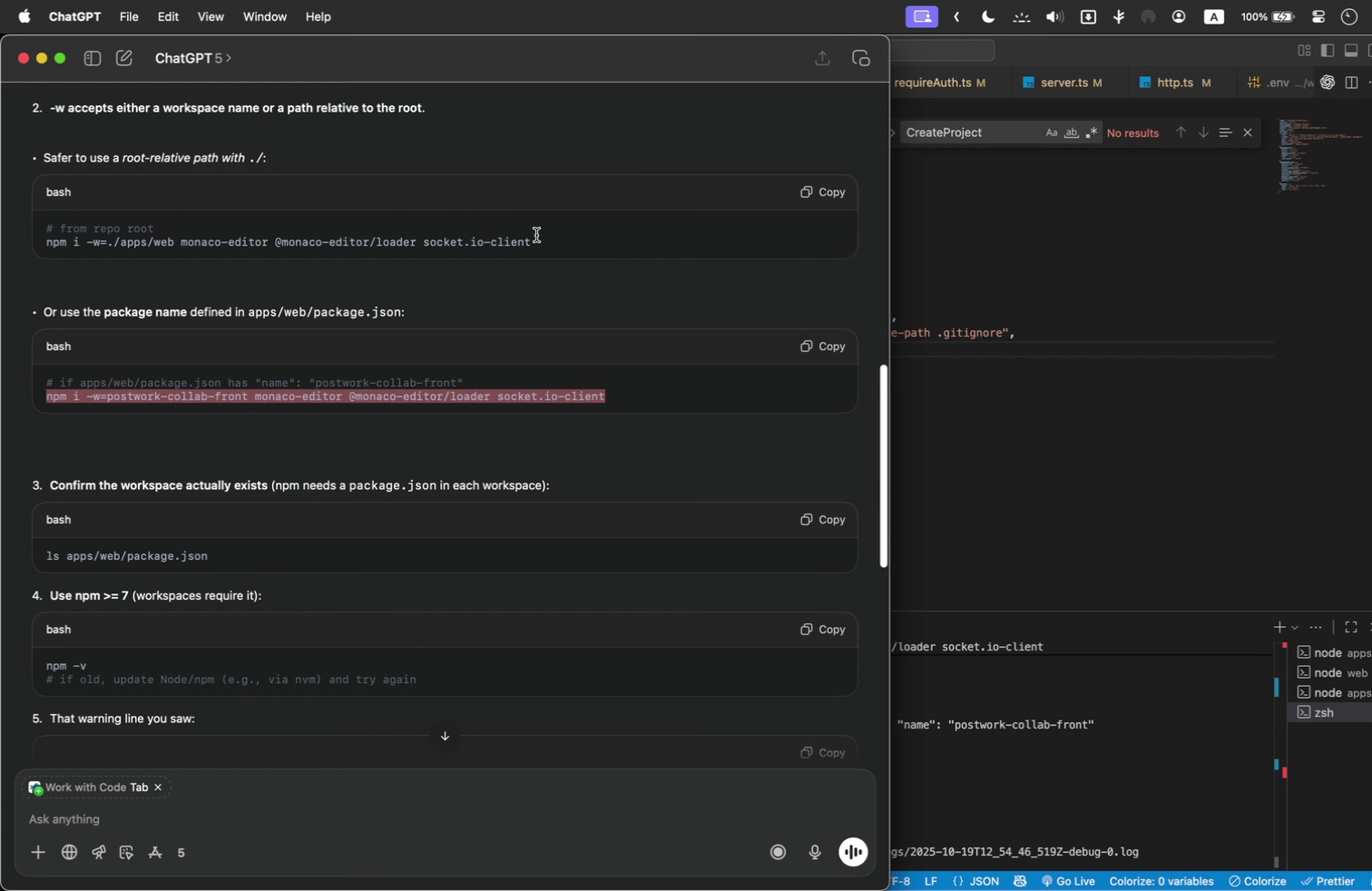 
left_click_drag(start_coordinate=[539, 238], to_coordinate=[22, 245])
 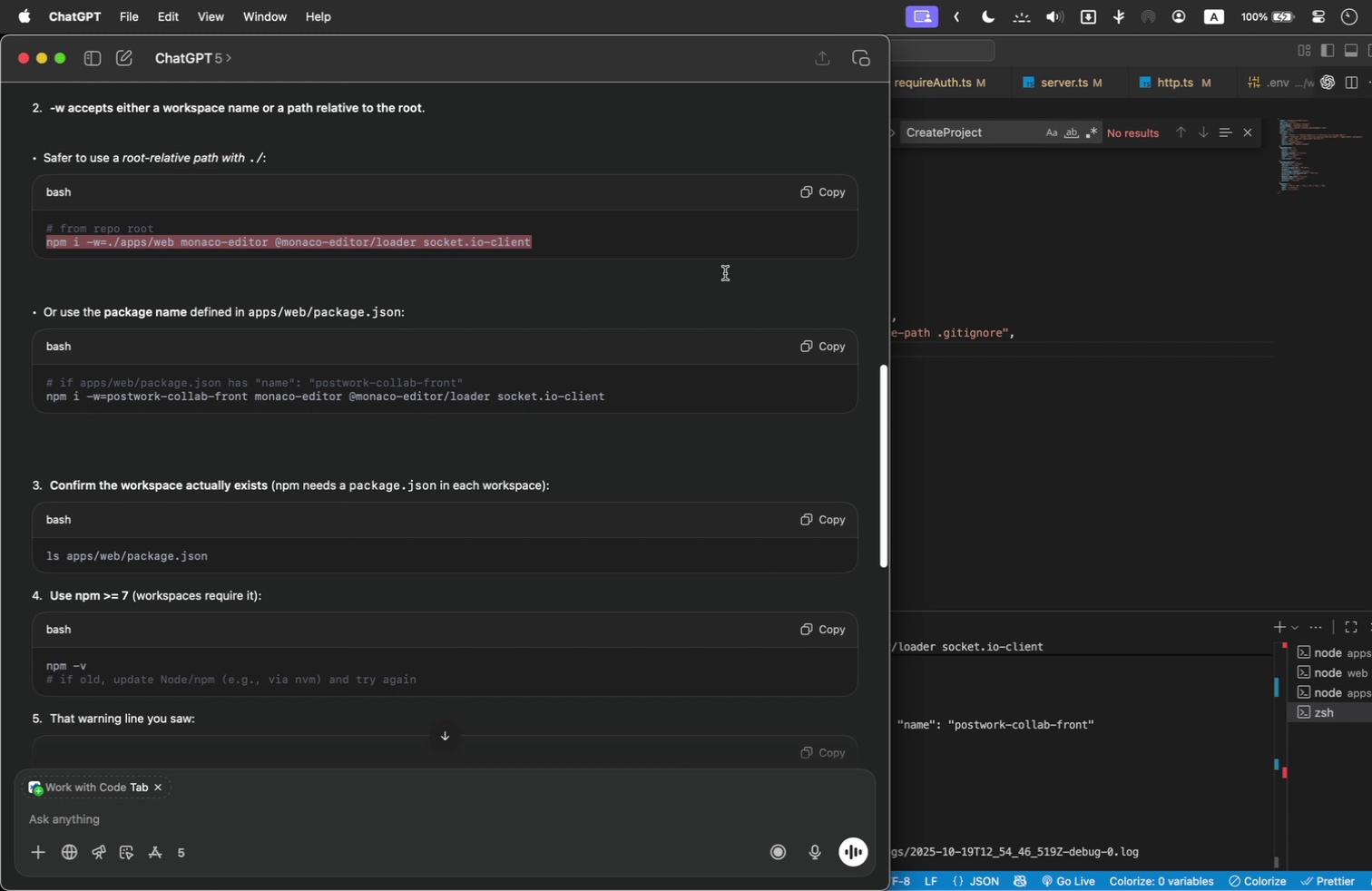 
key(Meta+C)
 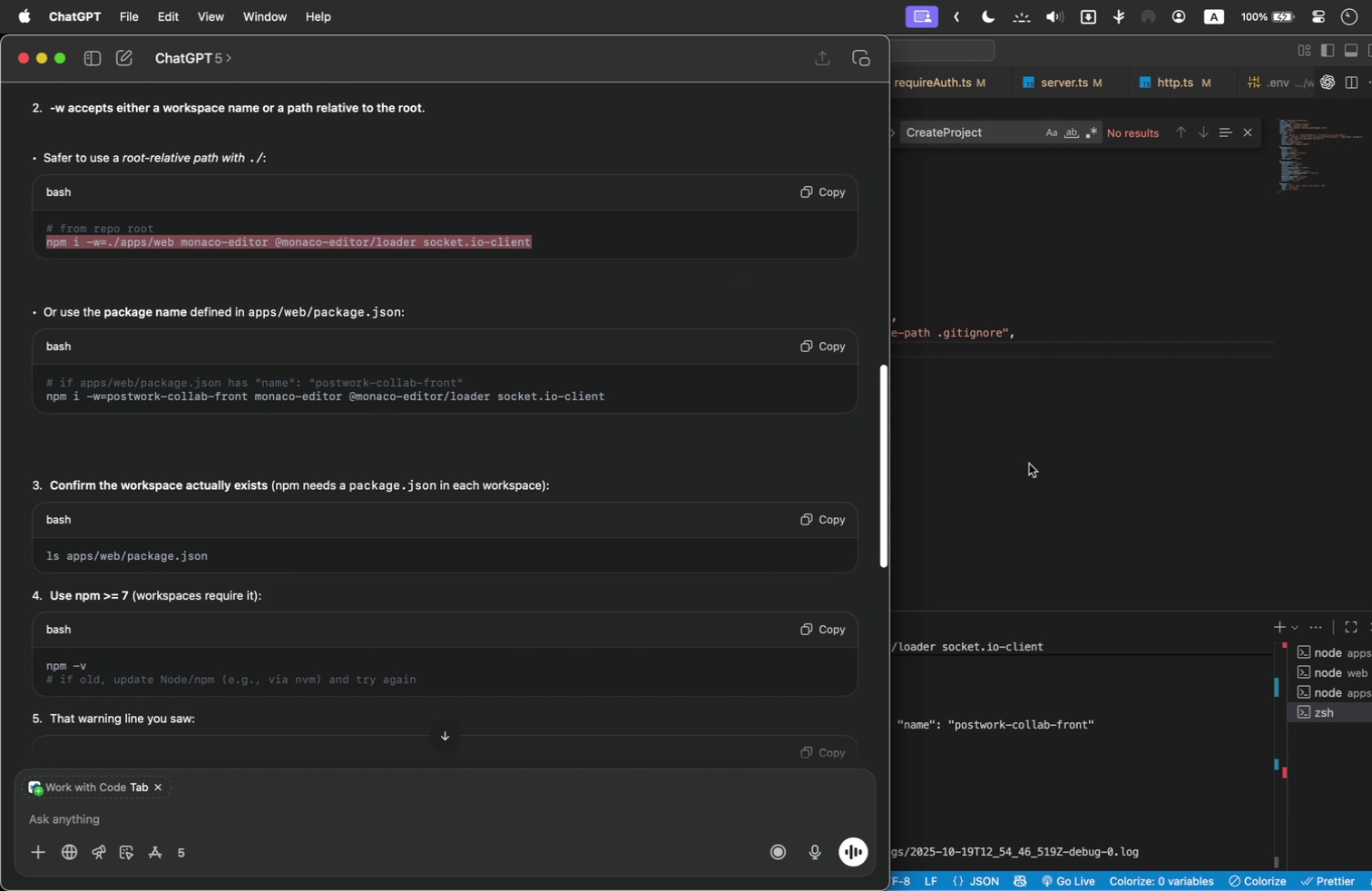 
left_click([1029, 466])
 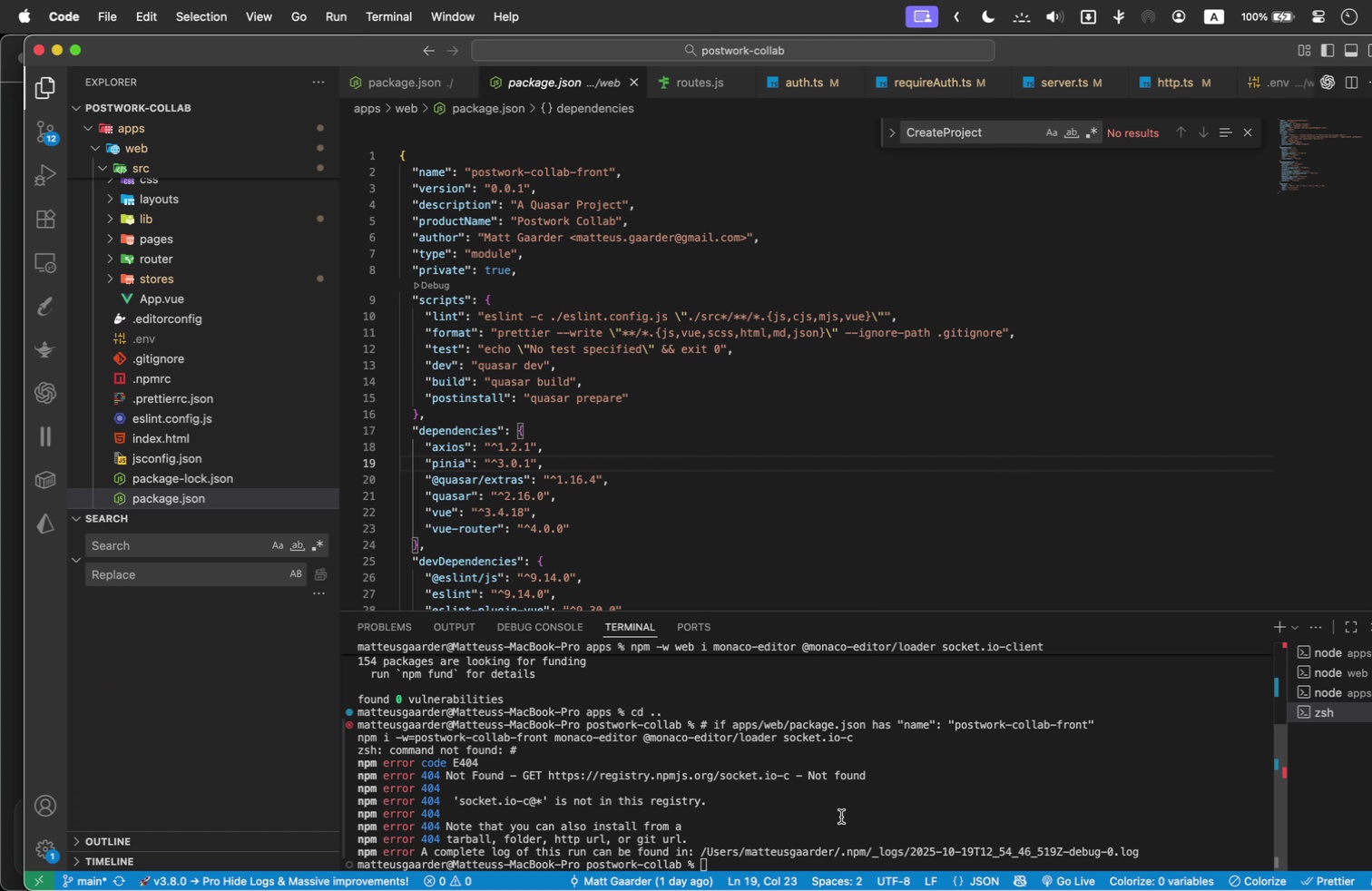 
left_click([841, 815])
 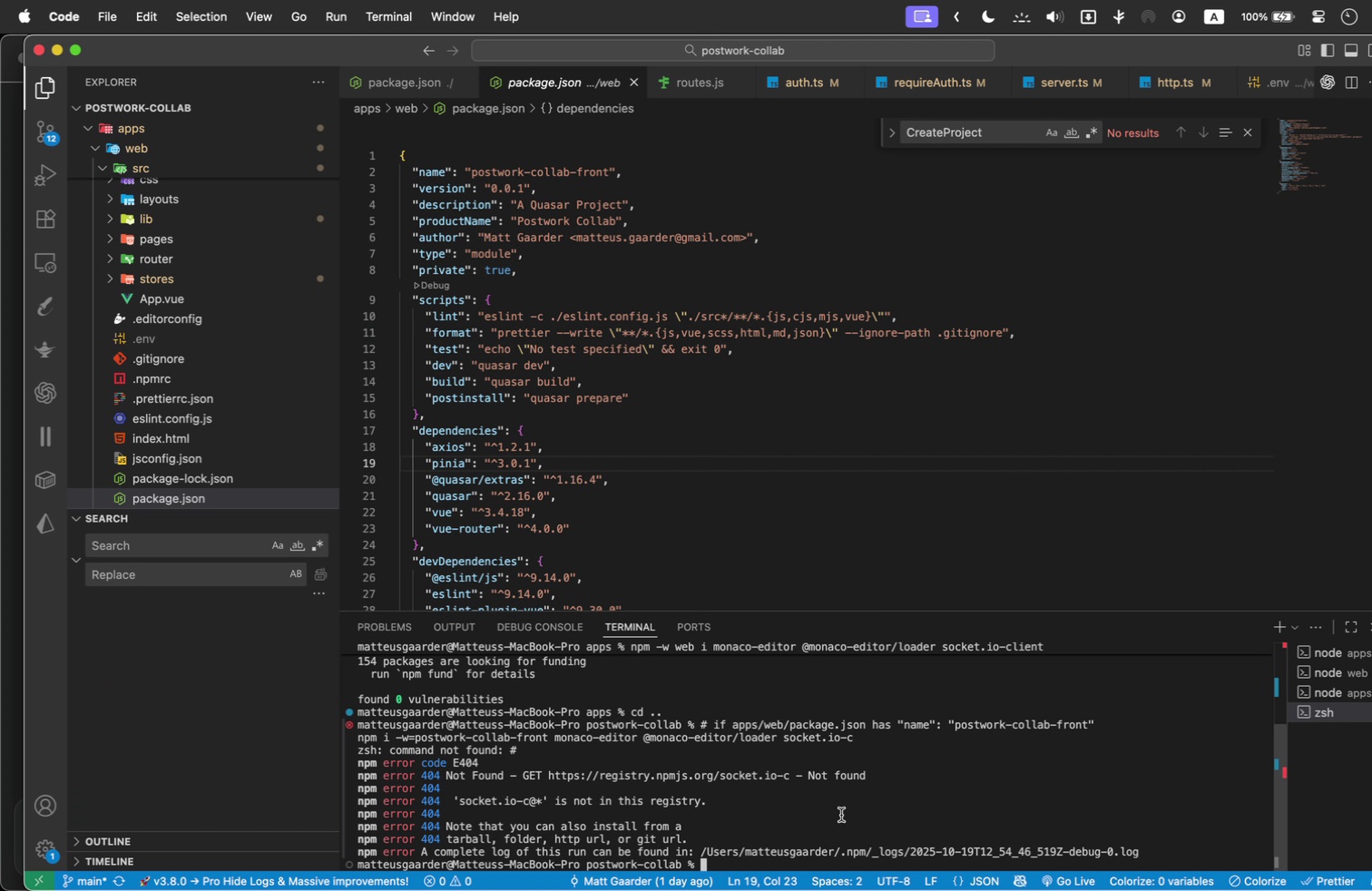 
key(Meta+V)
 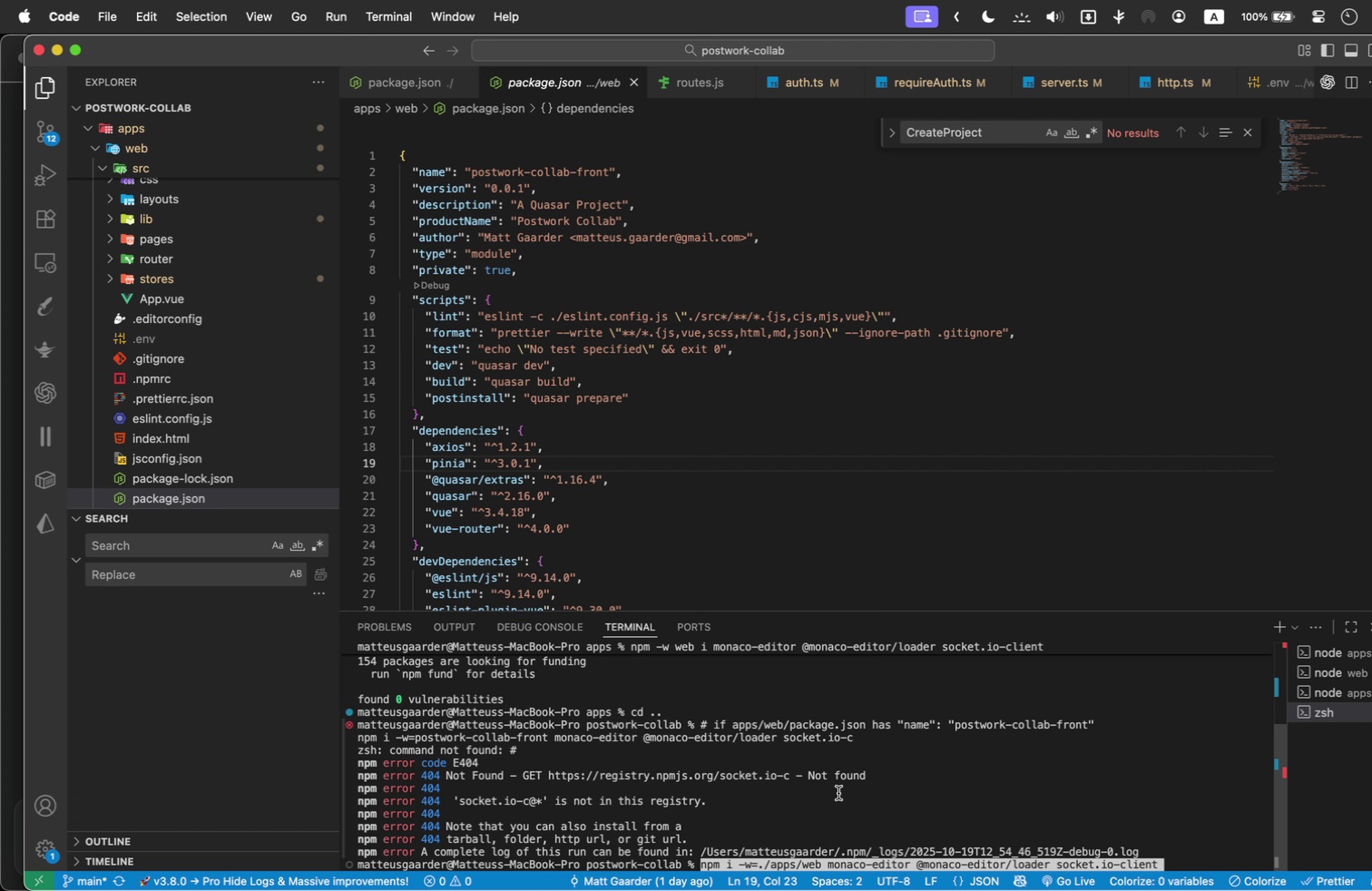 
key(Enter)
 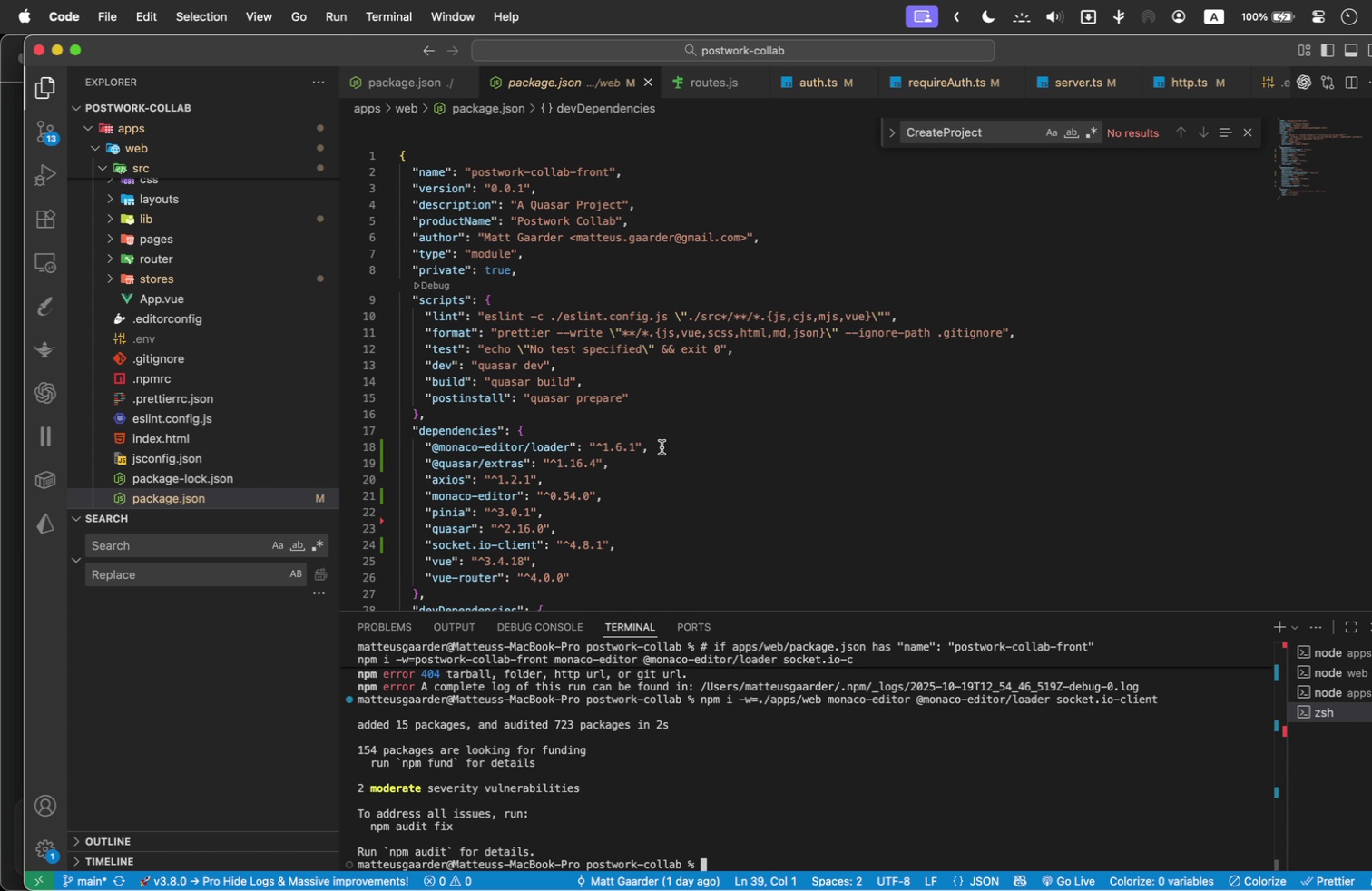 
wait(12.23)
 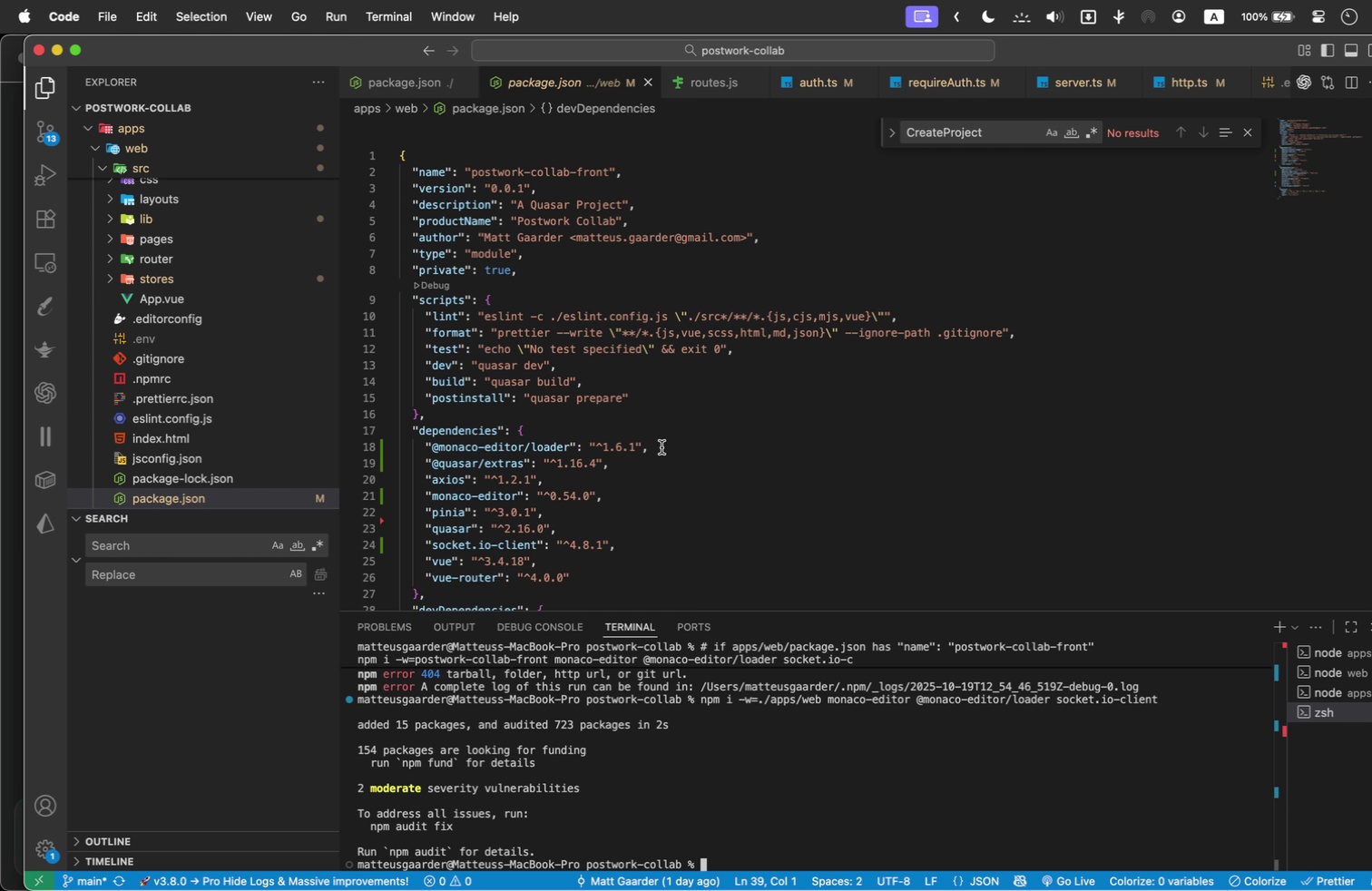 
left_click([739, 818])
 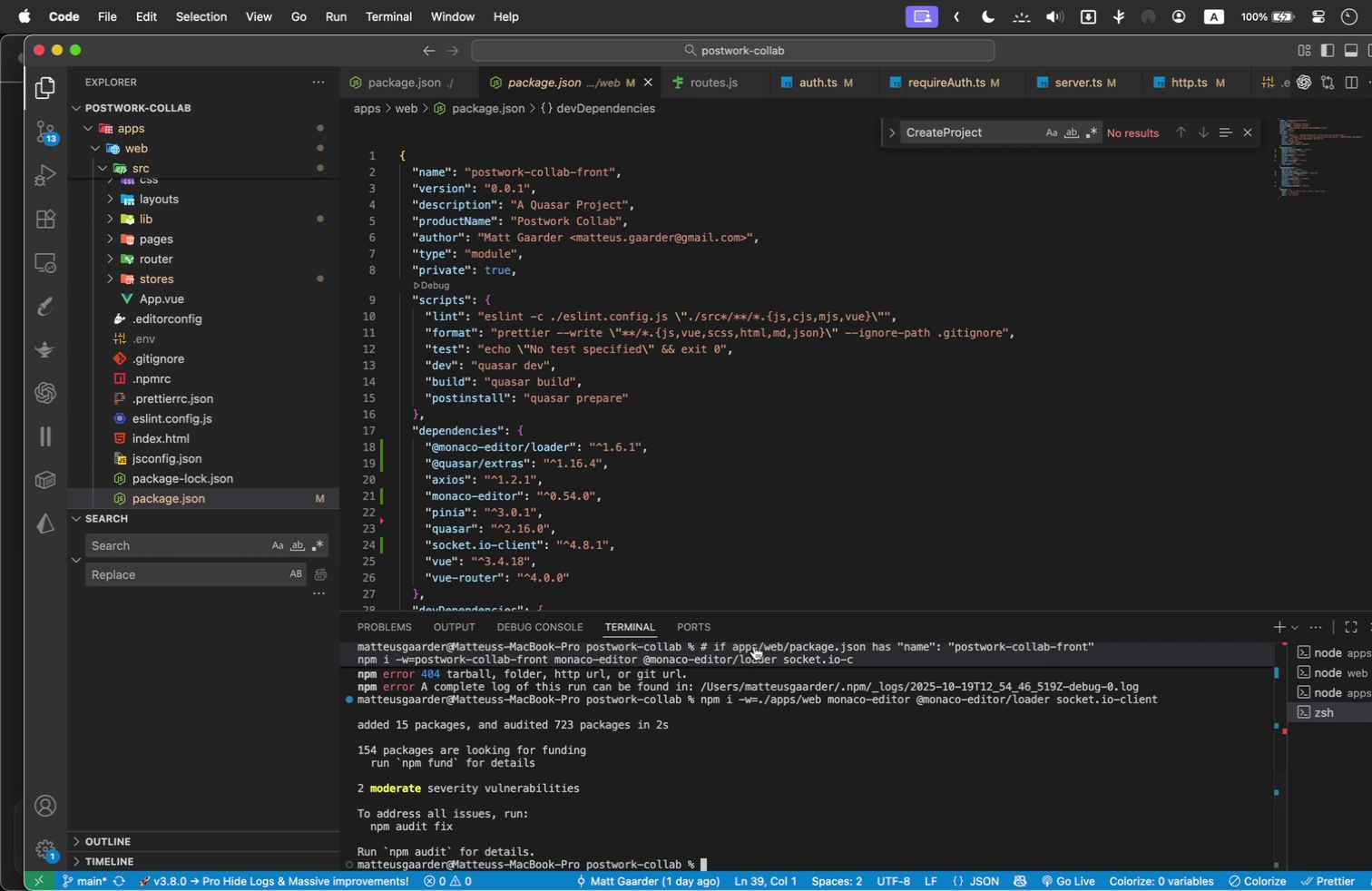 
type(npm -w apps/api i socket.io)
 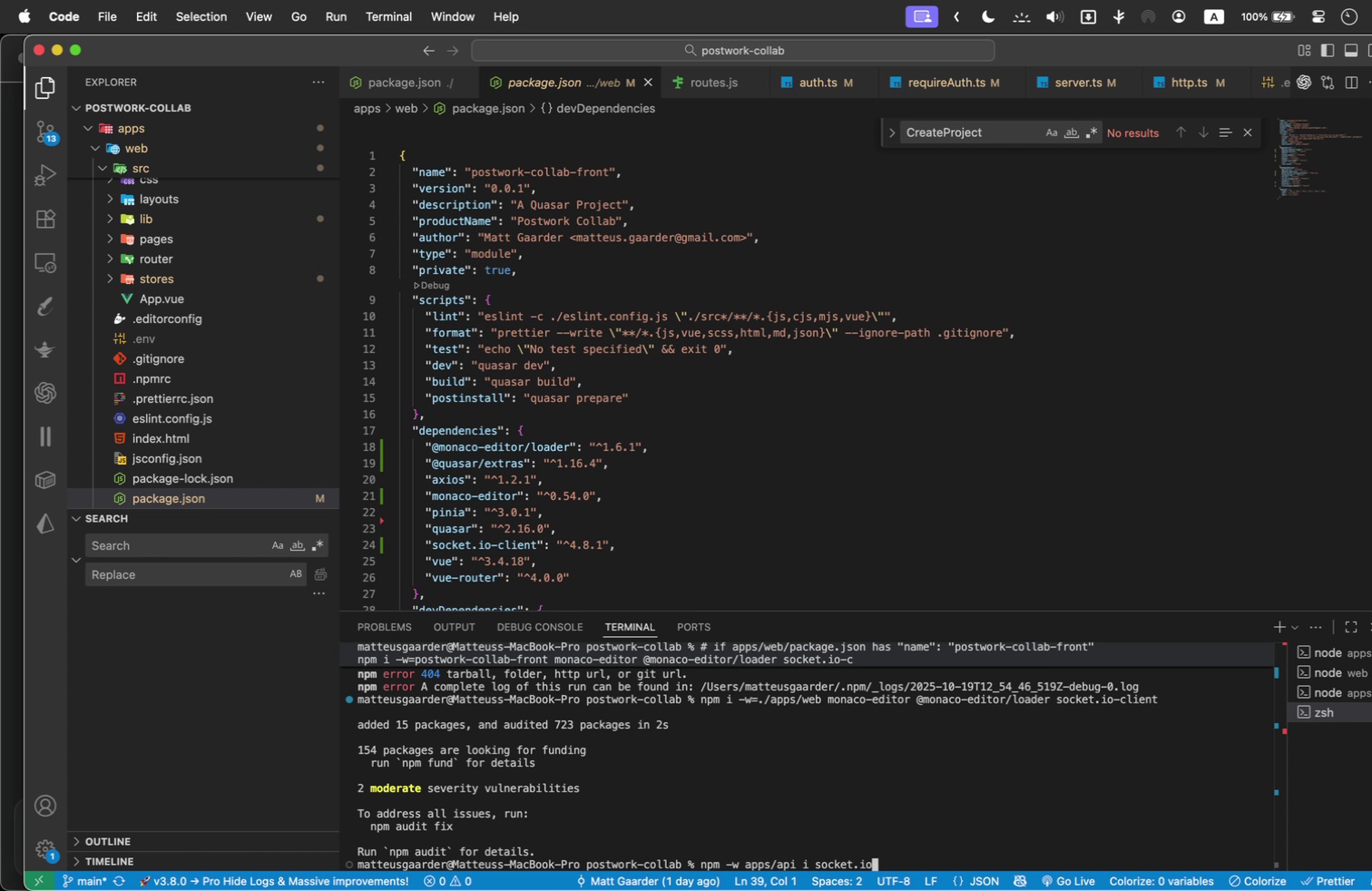 
key(Enter)
 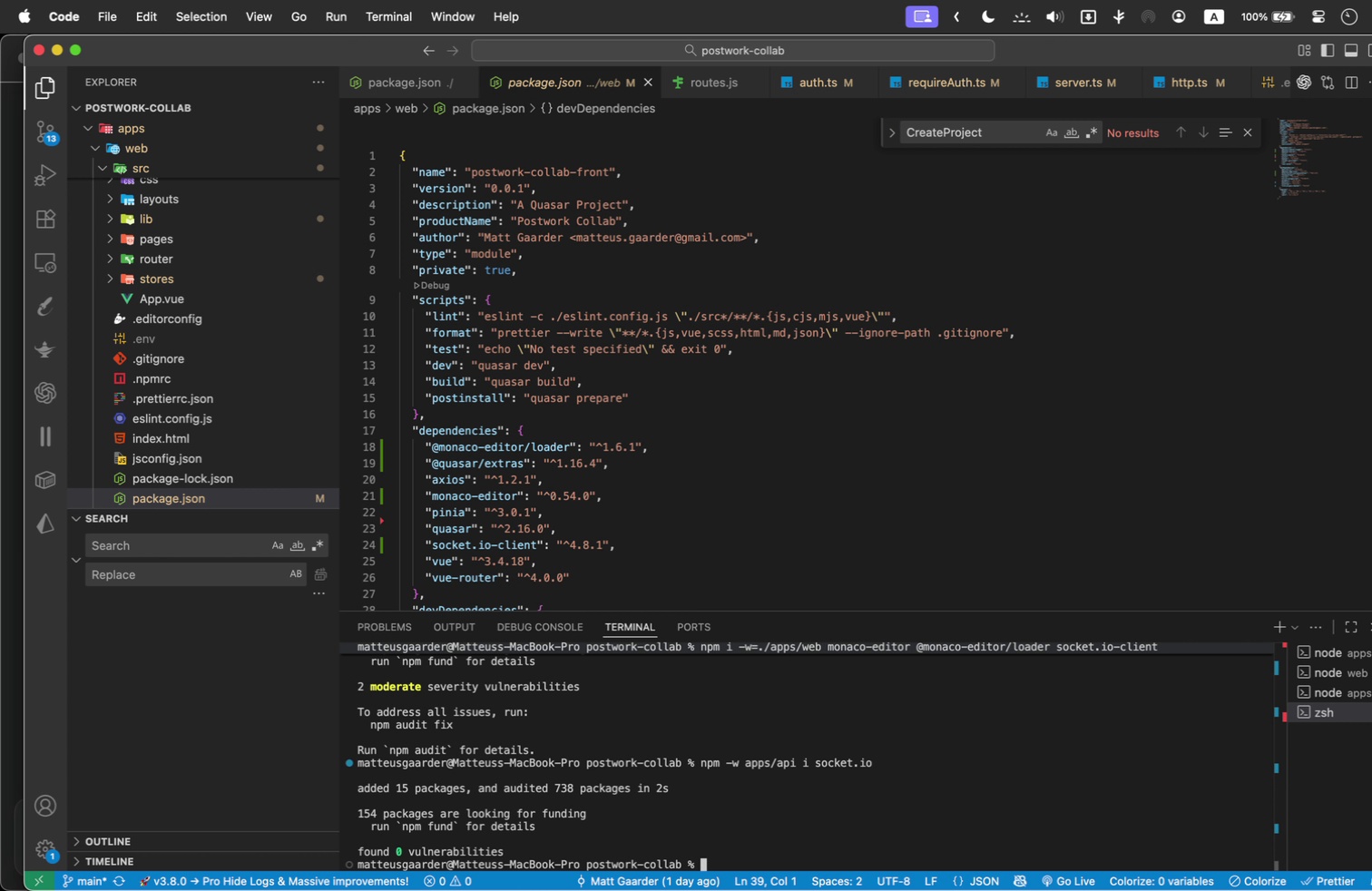 
wait(5.0)
 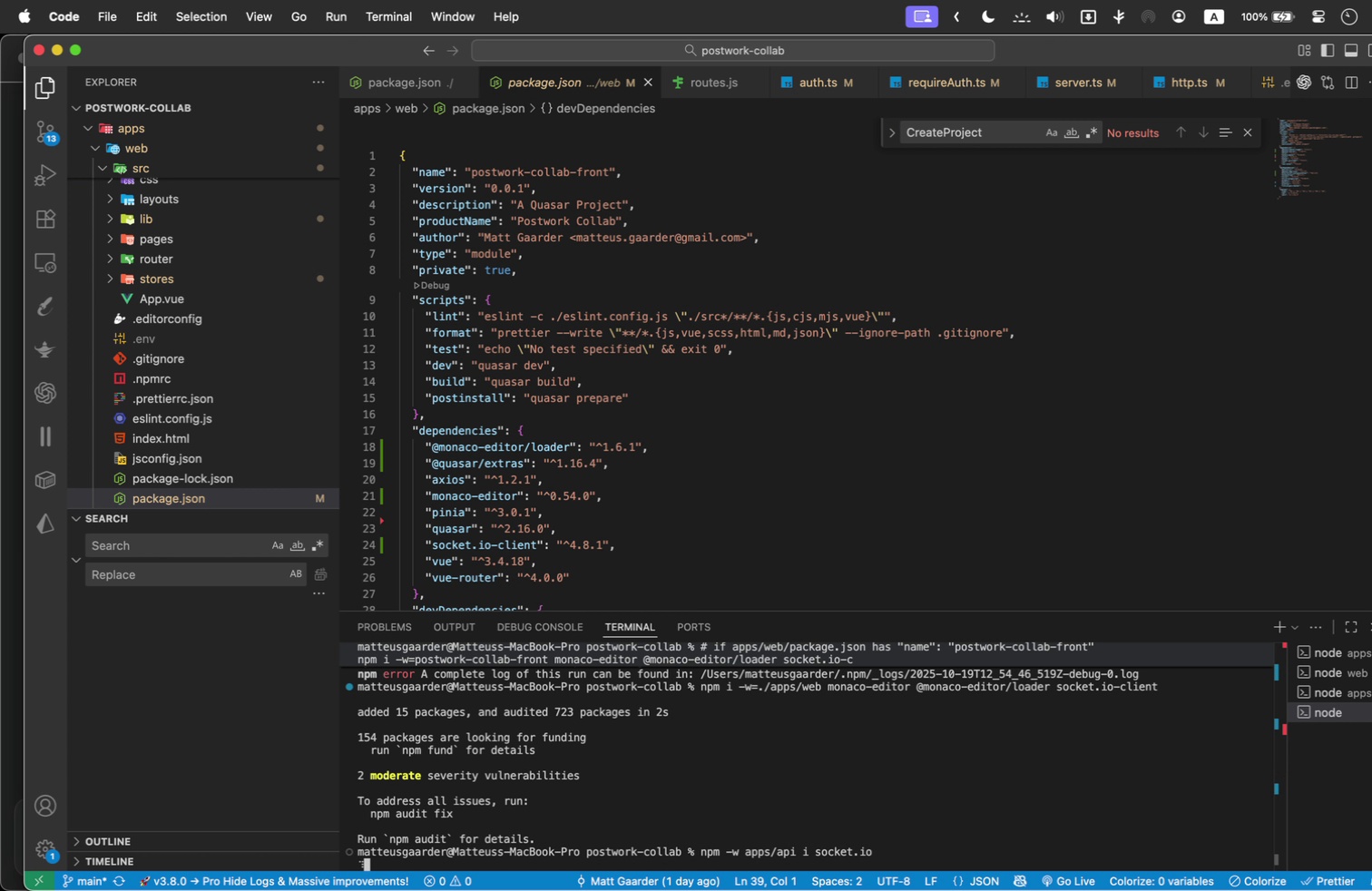 
scroll: coordinate [227, 289], scroll_direction: up, amount: 5.0
 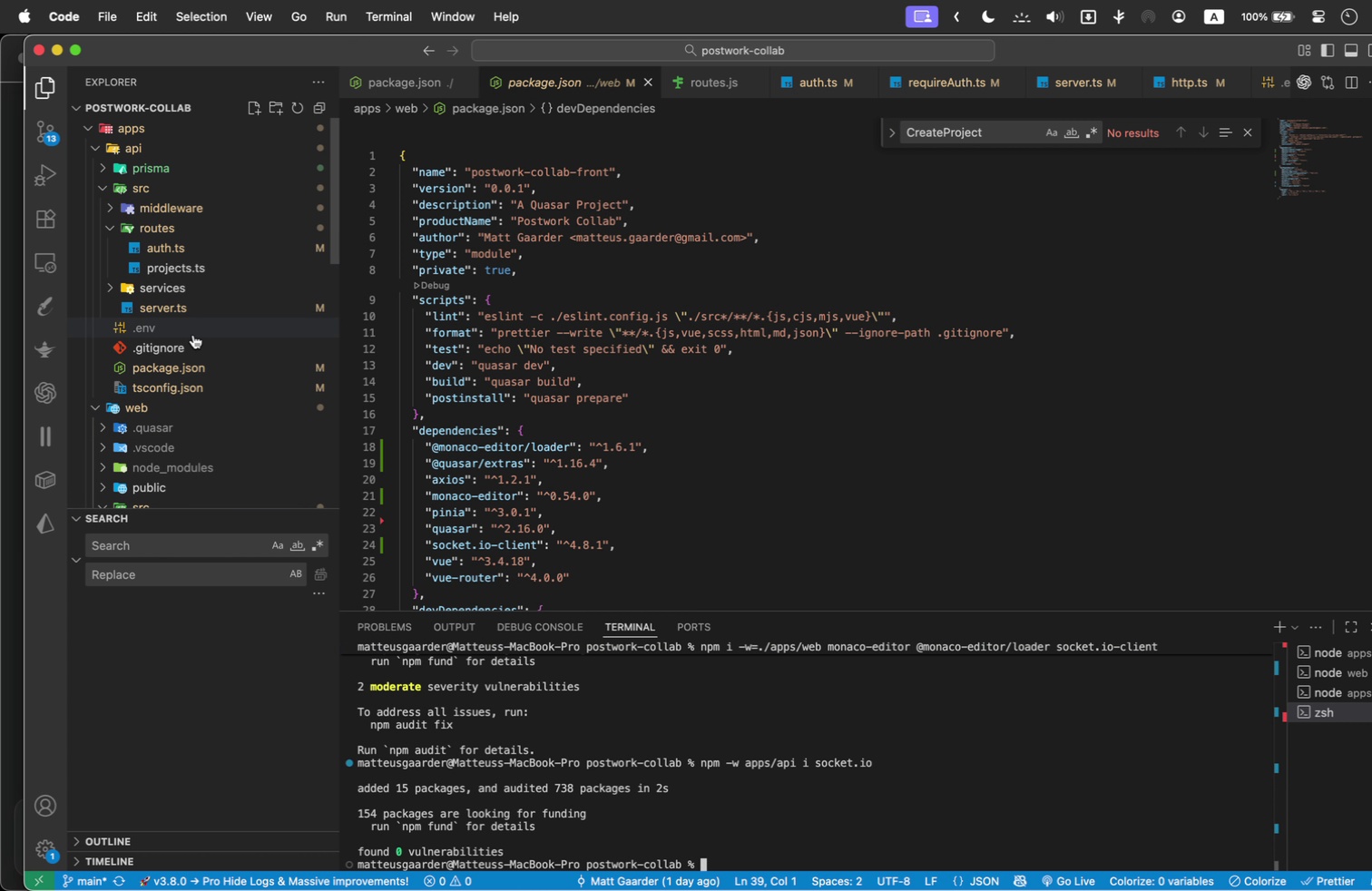 
left_click([200, 360])
 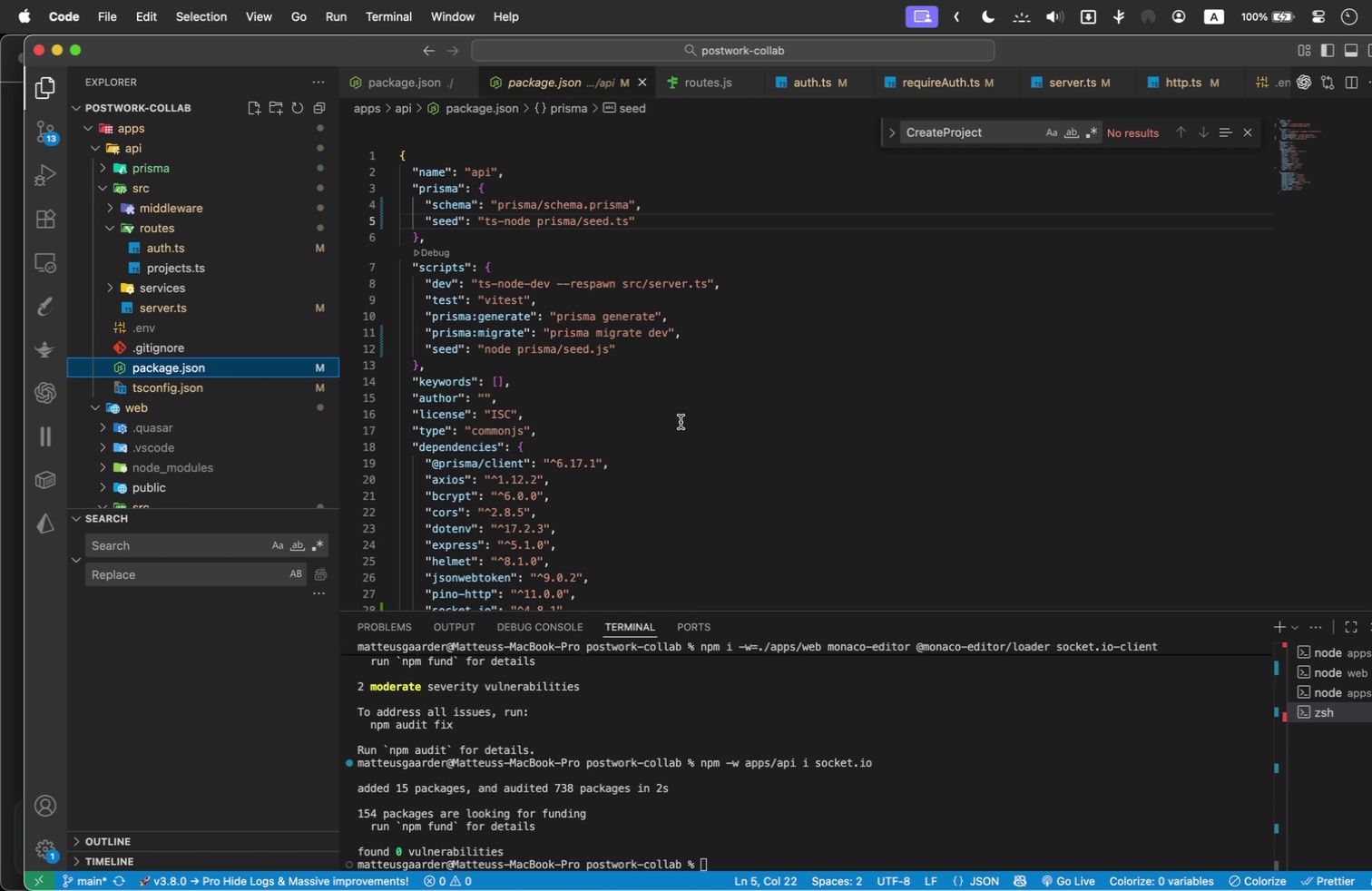 
scroll: coordinate [683, 420], scroll_direction: down, amount: 2.0
 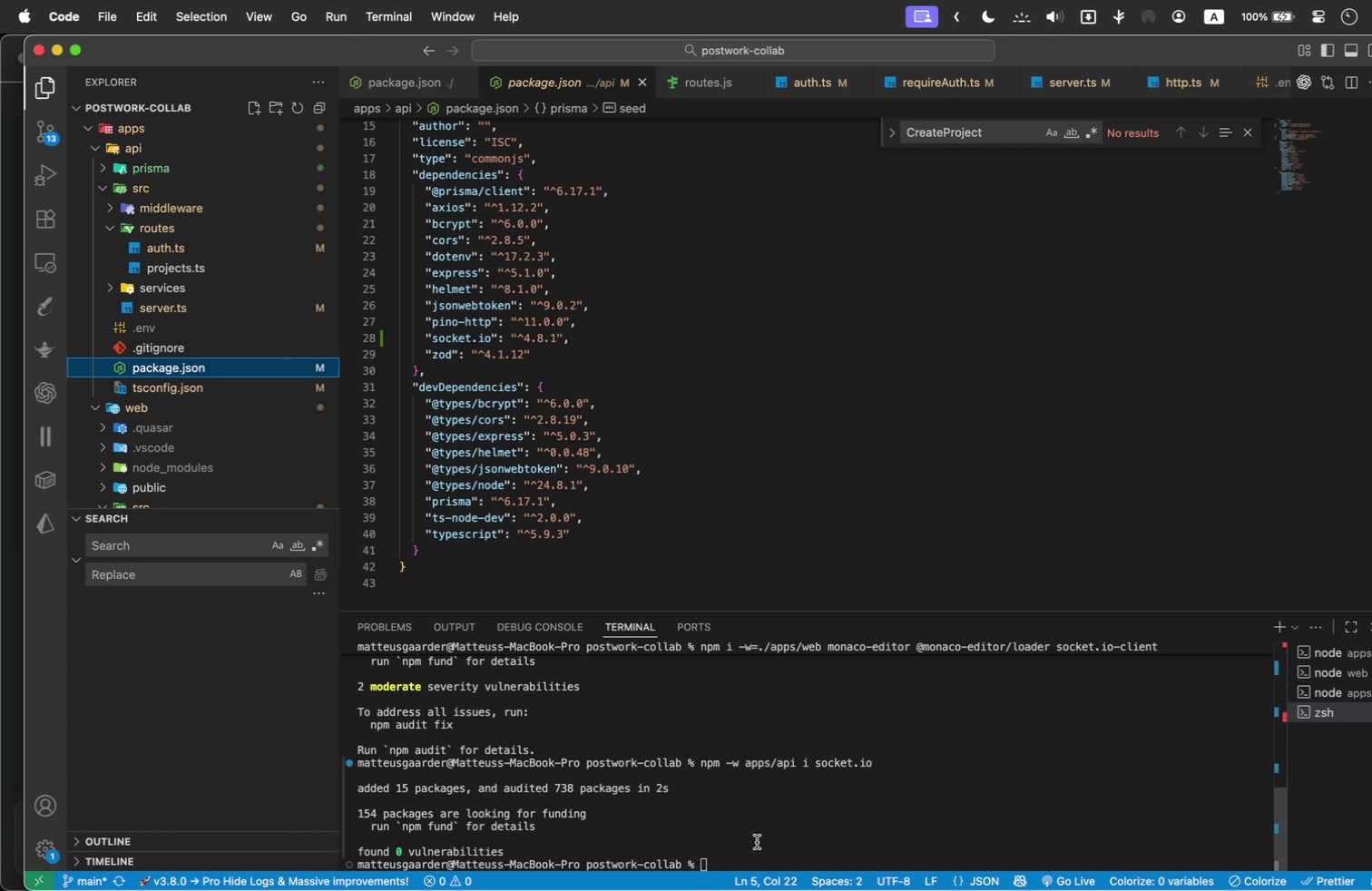 
wait(5.69)
 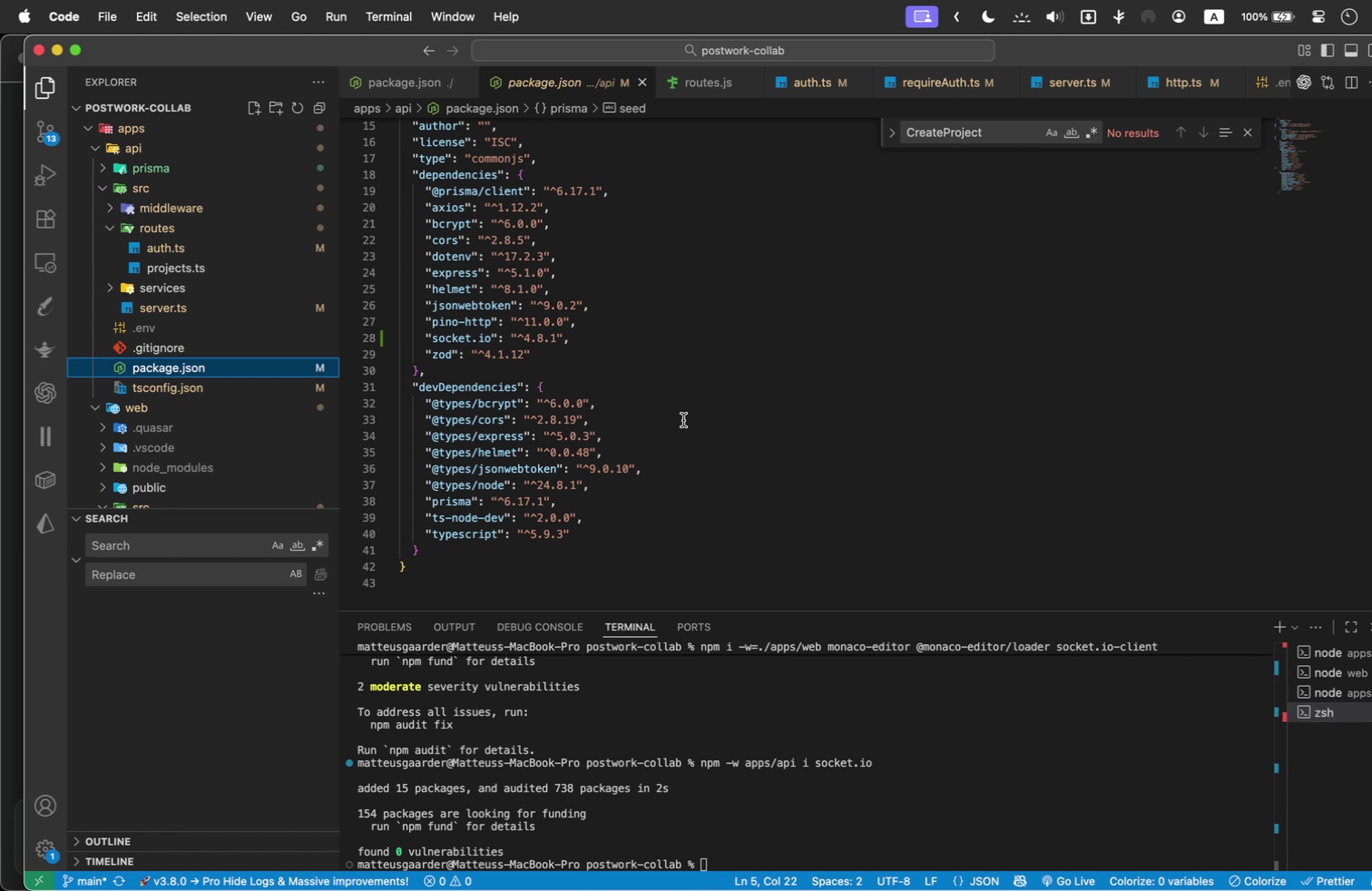 
left_click([758, 833])
 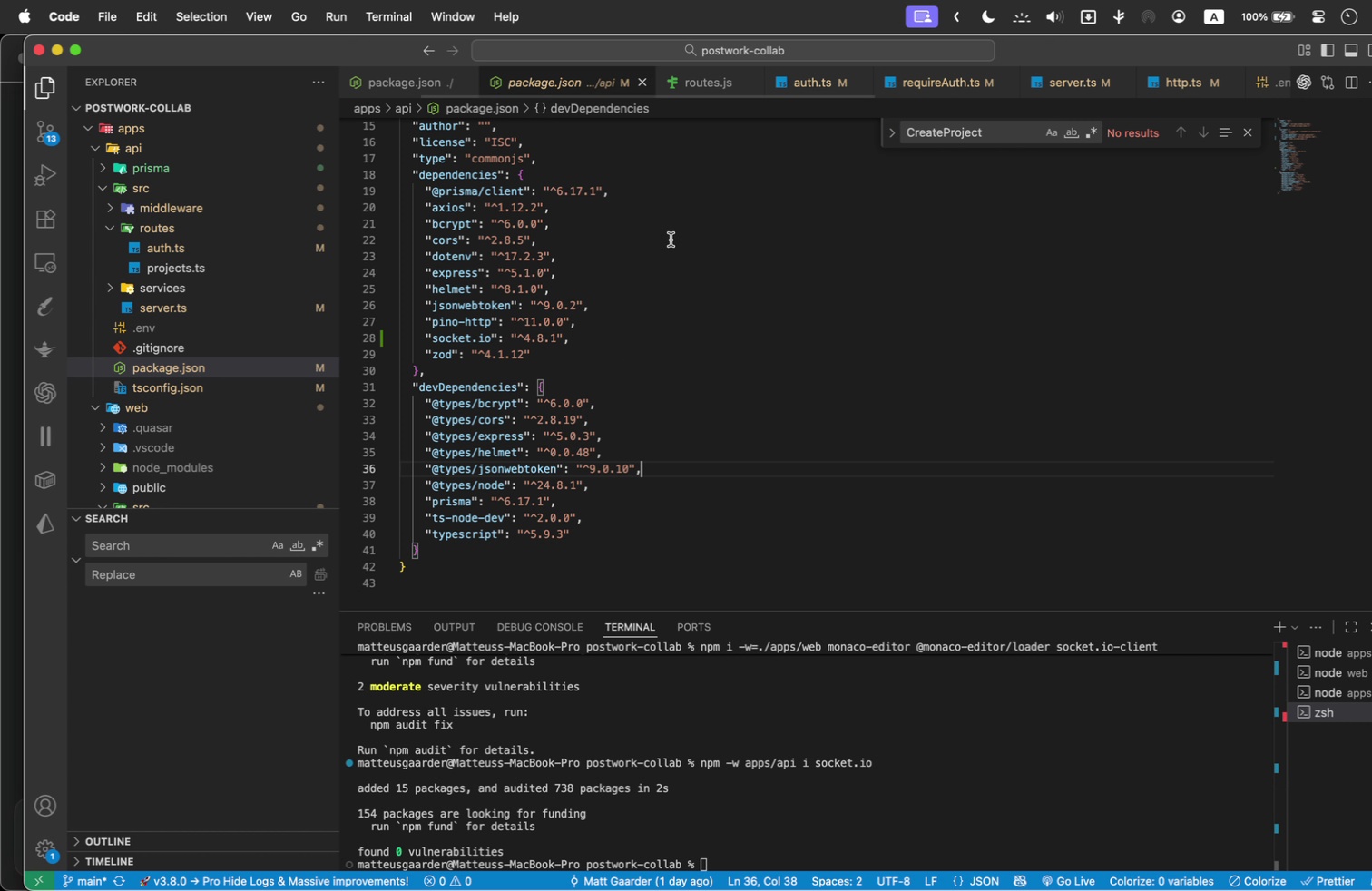 
scroll: coordinate [577, 324], scroll_direction: up, amount: 1.0
 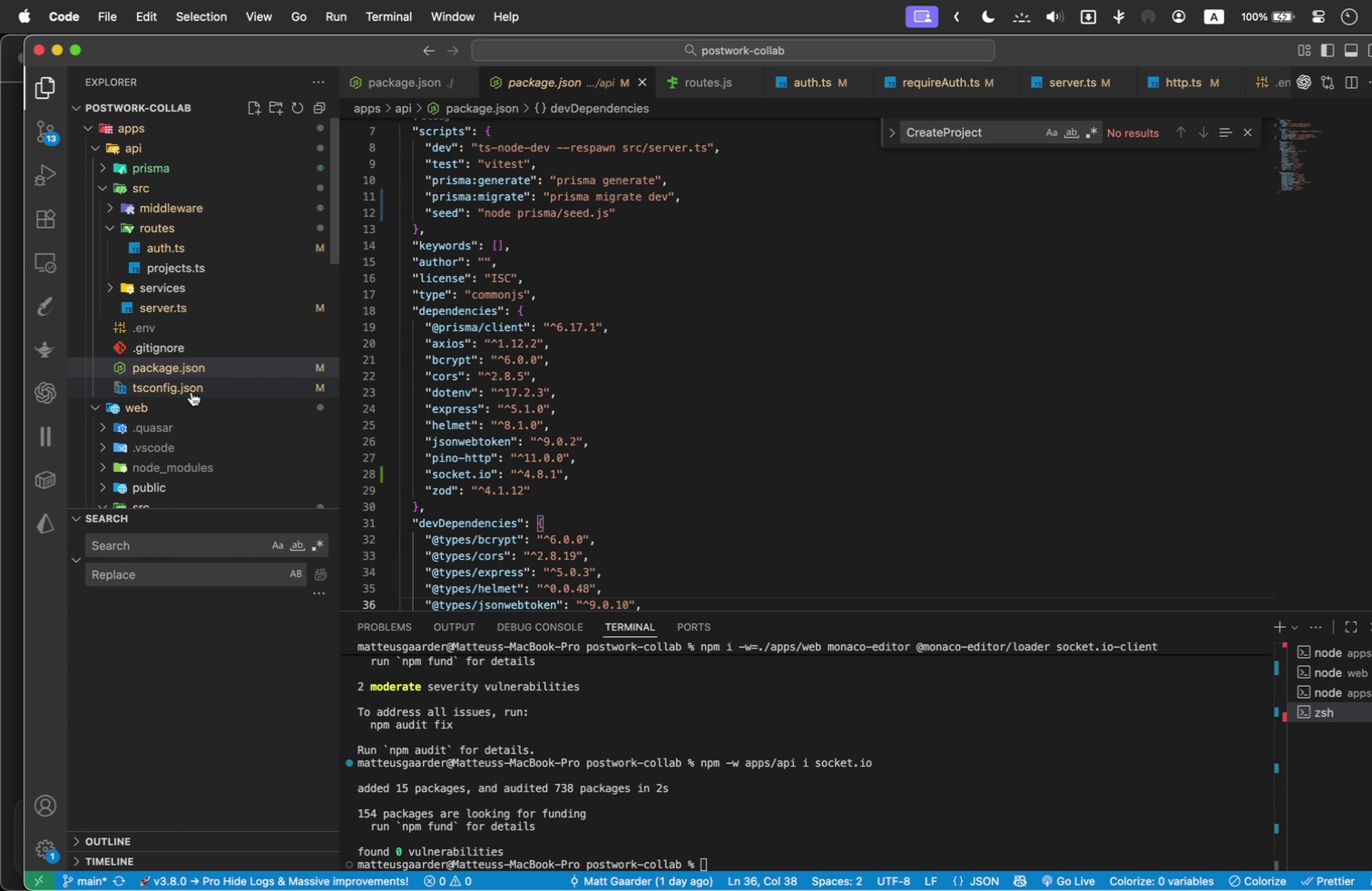 
scroll: coordinate [180, 385], scroll_direction: down, amount: 3.0
 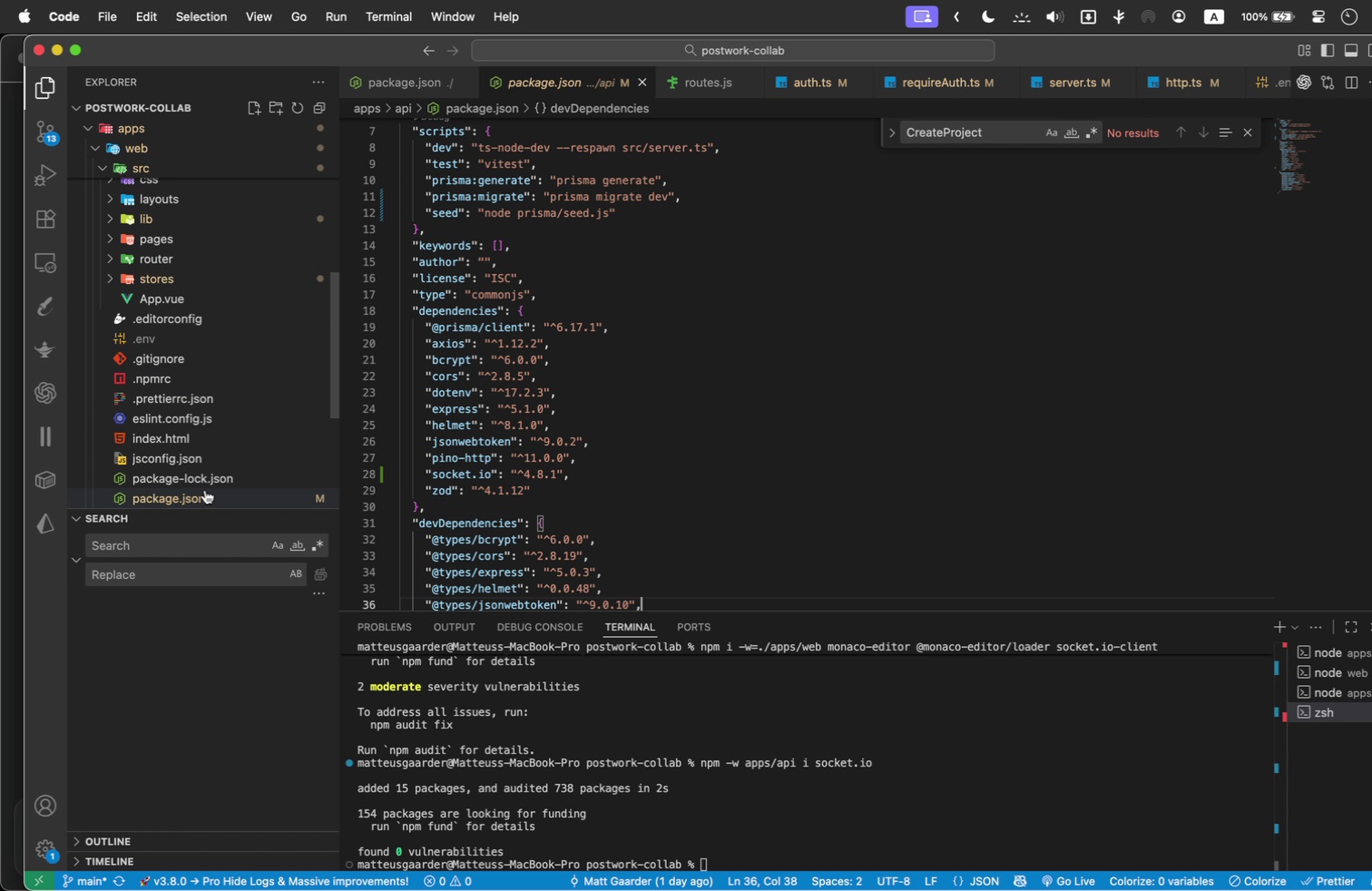 
left_click([205, 490])
 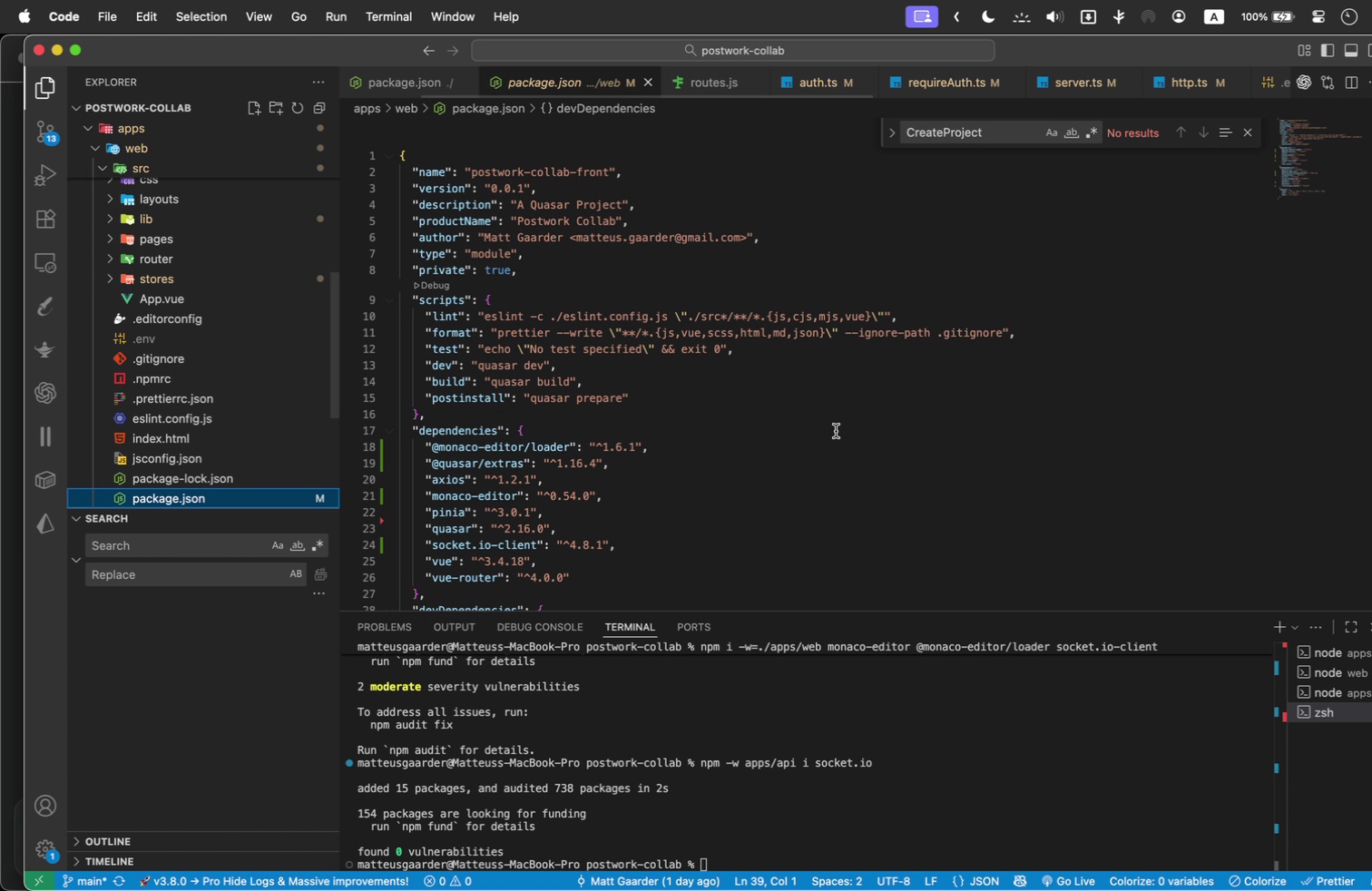 
scroll: coordinate [831, 426], scroll_direction: down, amount: 2.0
 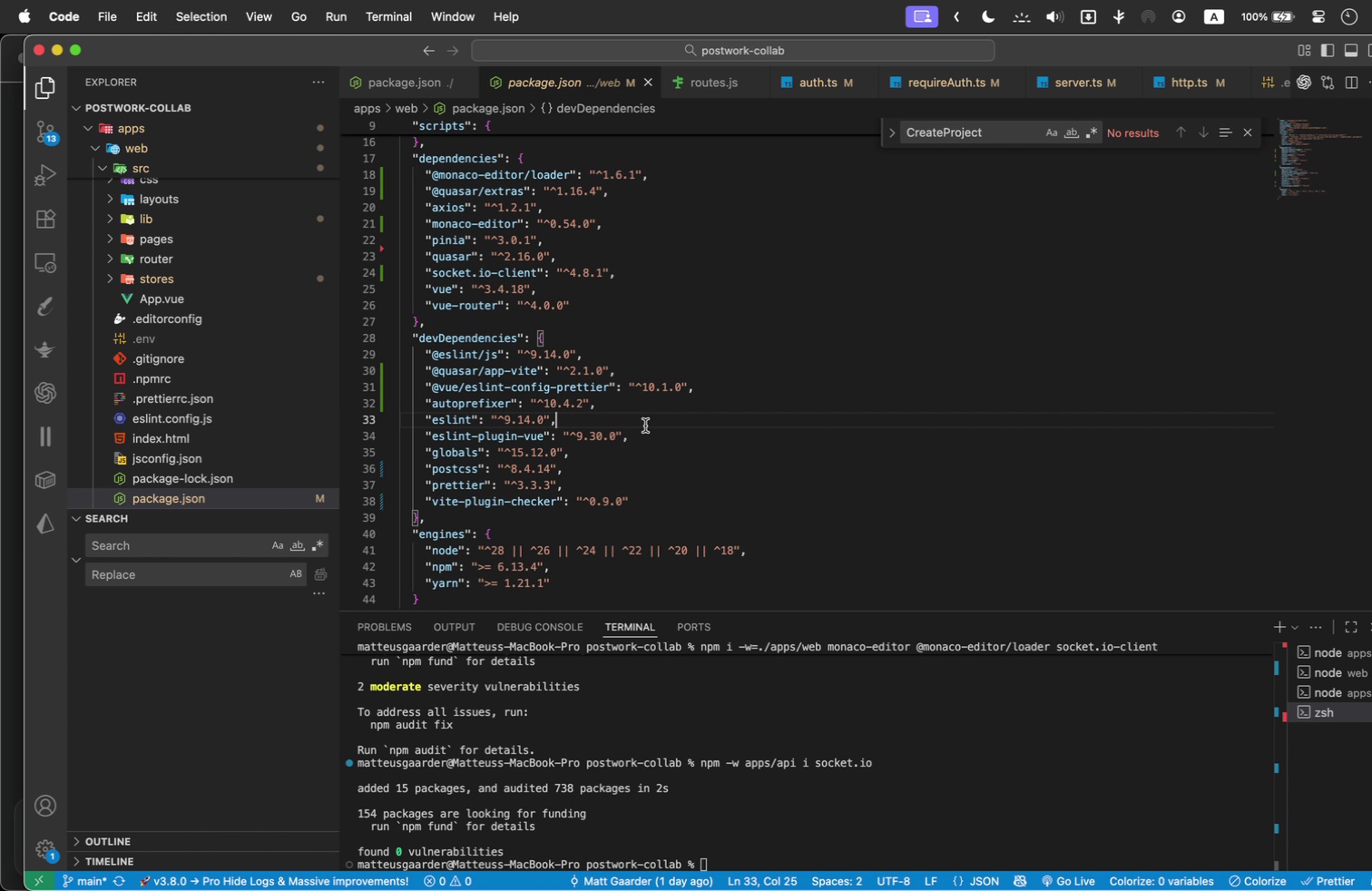 
wait(7.84)
 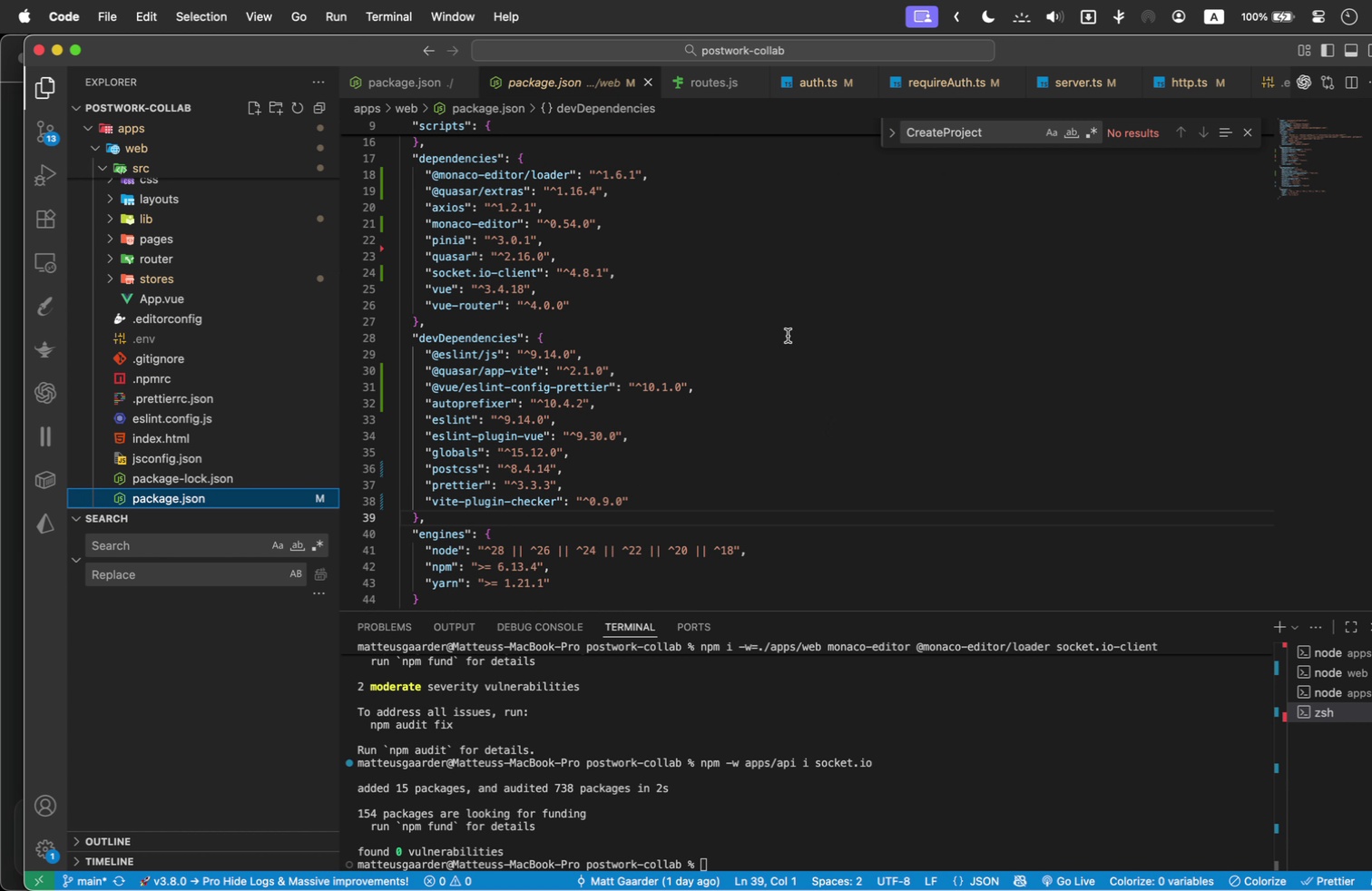 
scroll: coordinate [183, 329], scroll_direction: up, amount: 7.0
 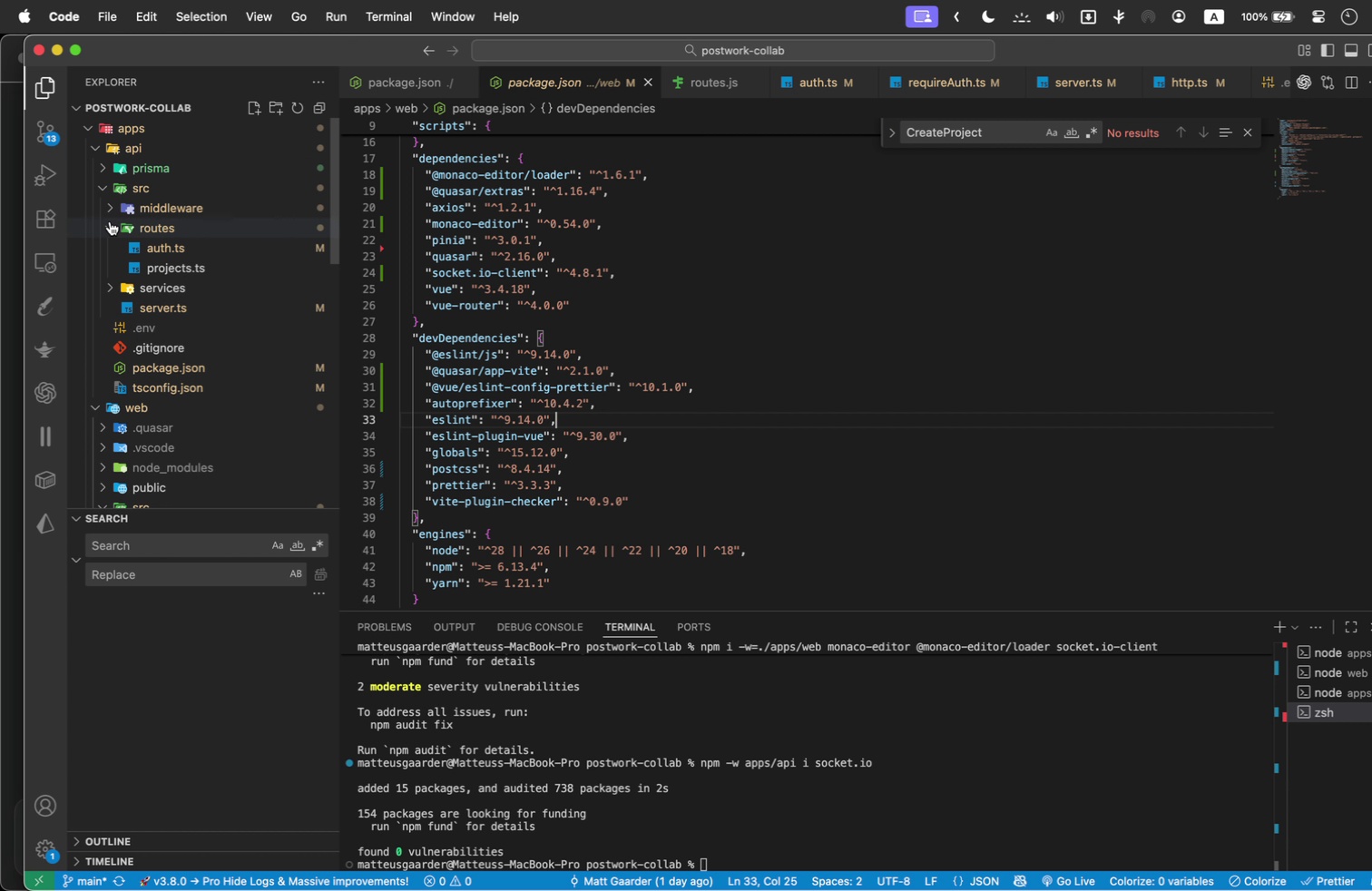 
left_click([110, 221])
 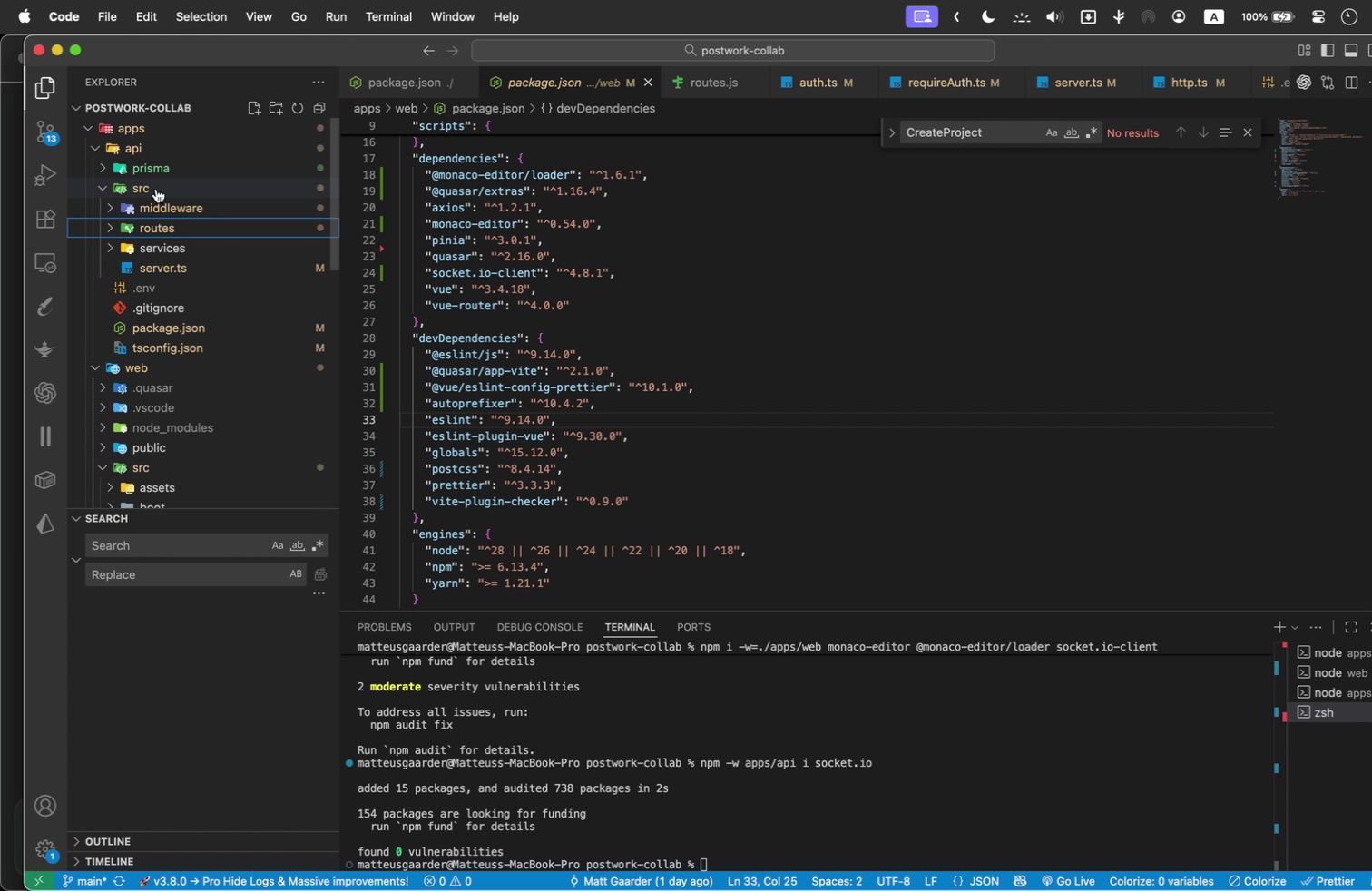 
wait(11.0)
 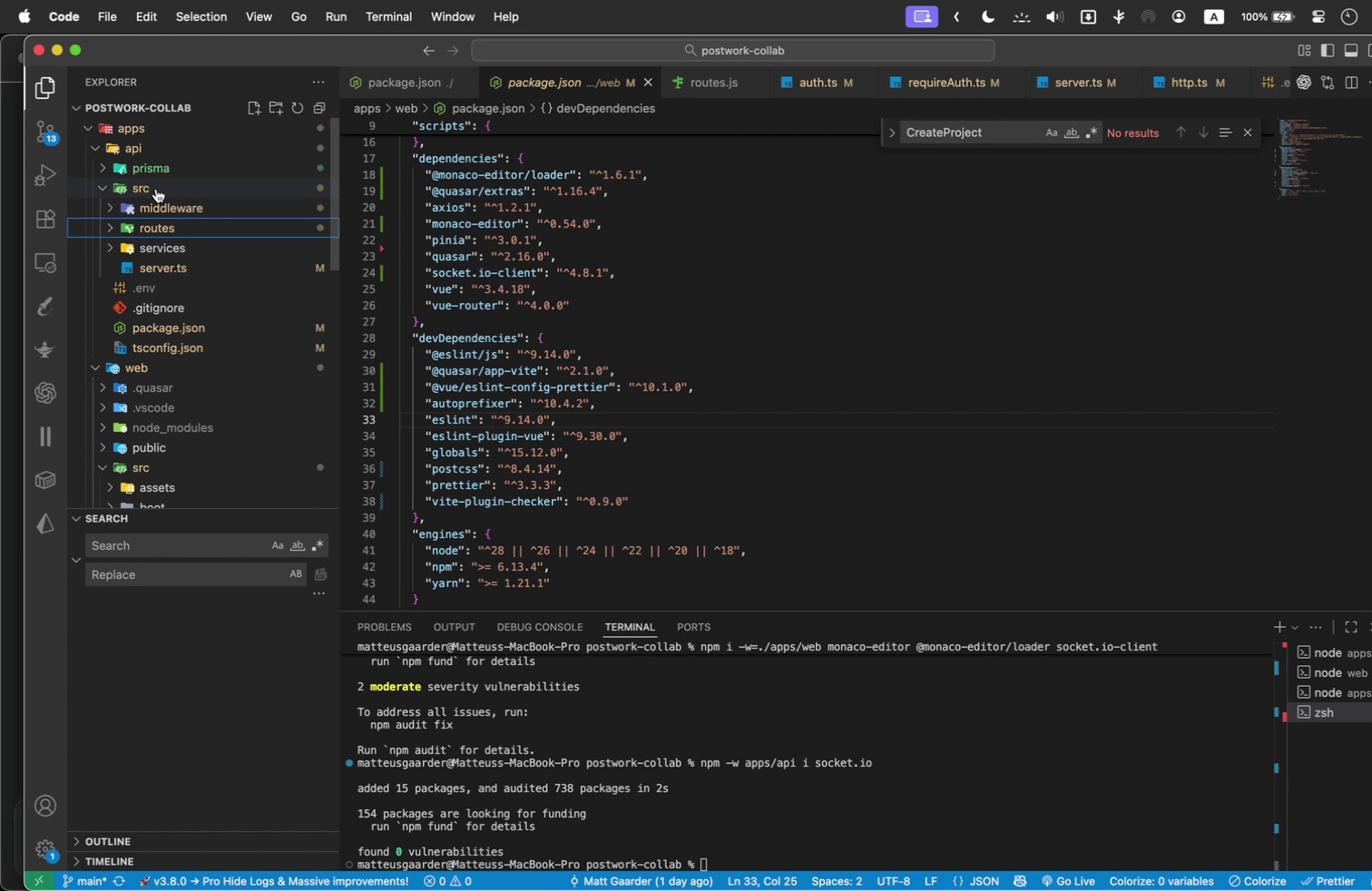 
left_click([174, 259])
 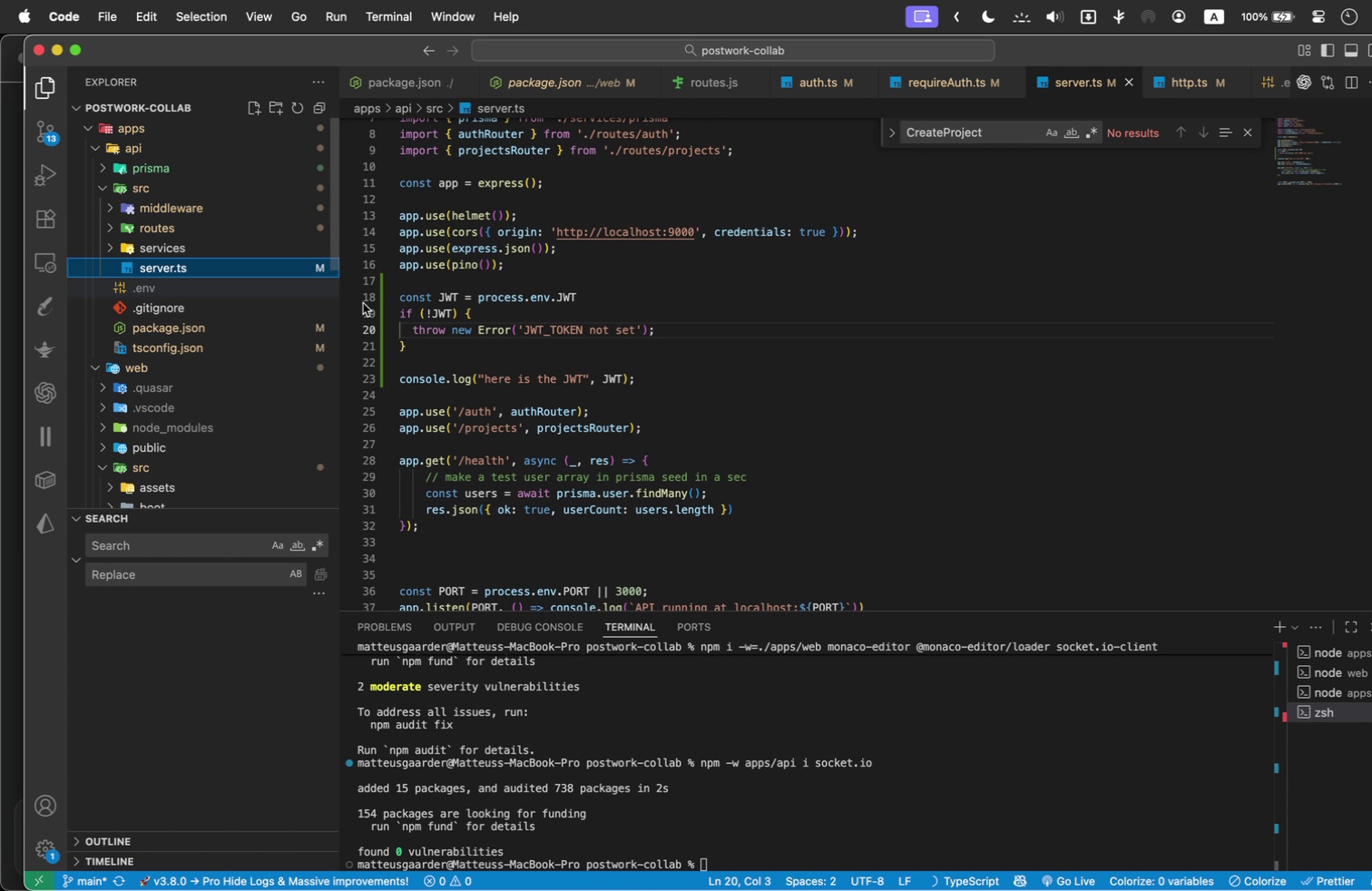 
scroll: coordinate [675, 347], scroll_direction: up, amount: 26.0
 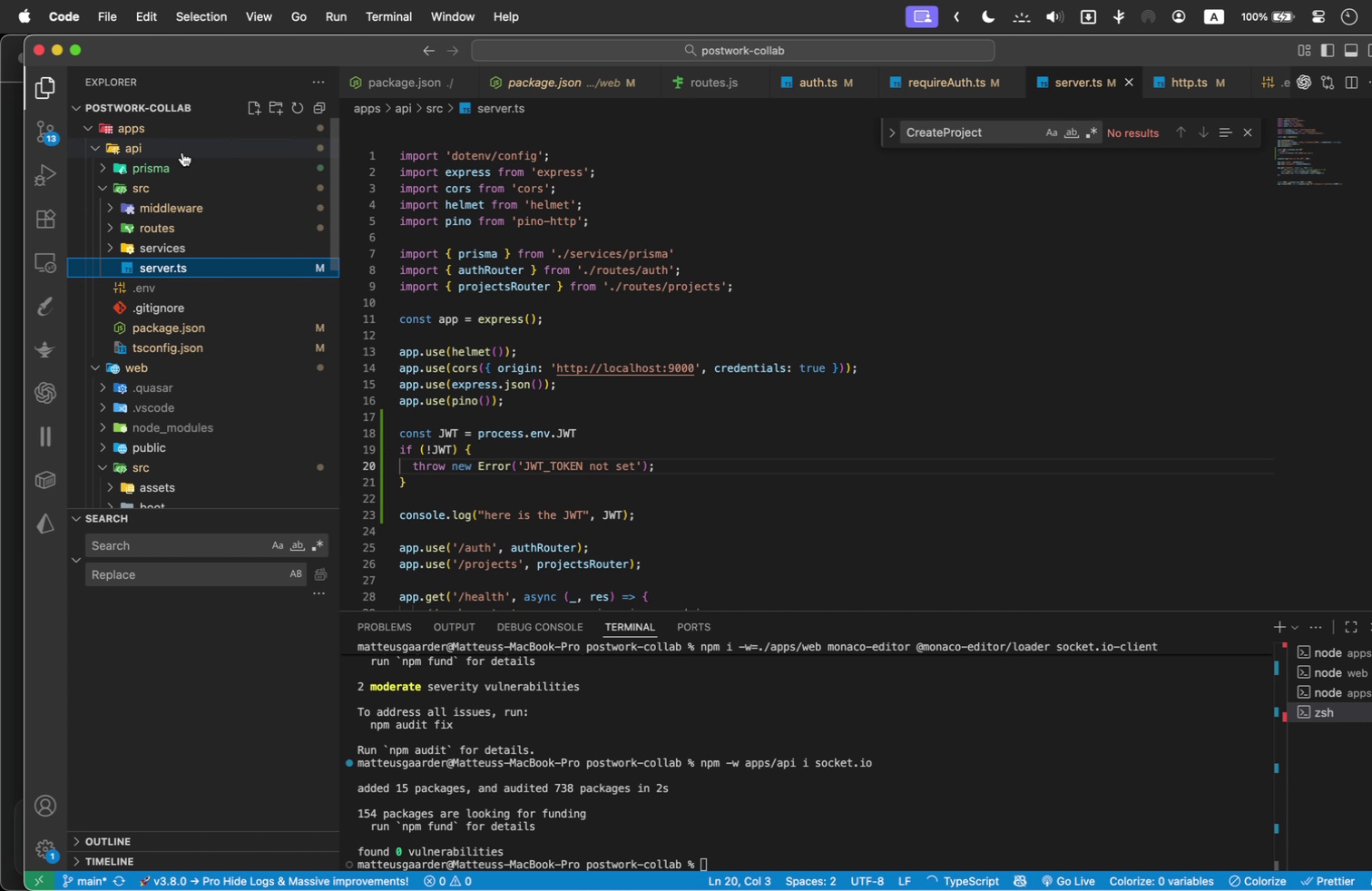 
wait(6.84)
 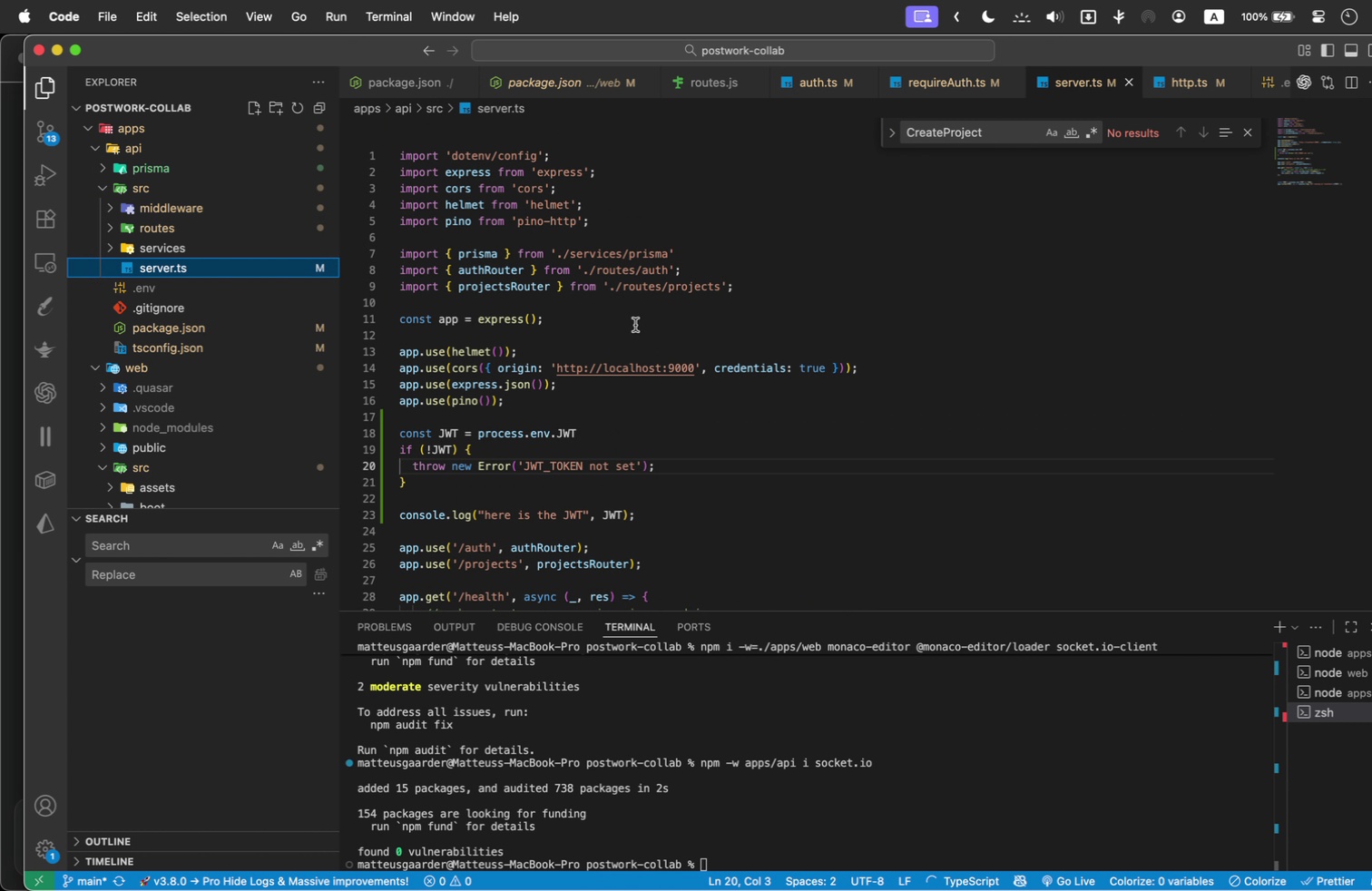 
left_click([166, 243])
 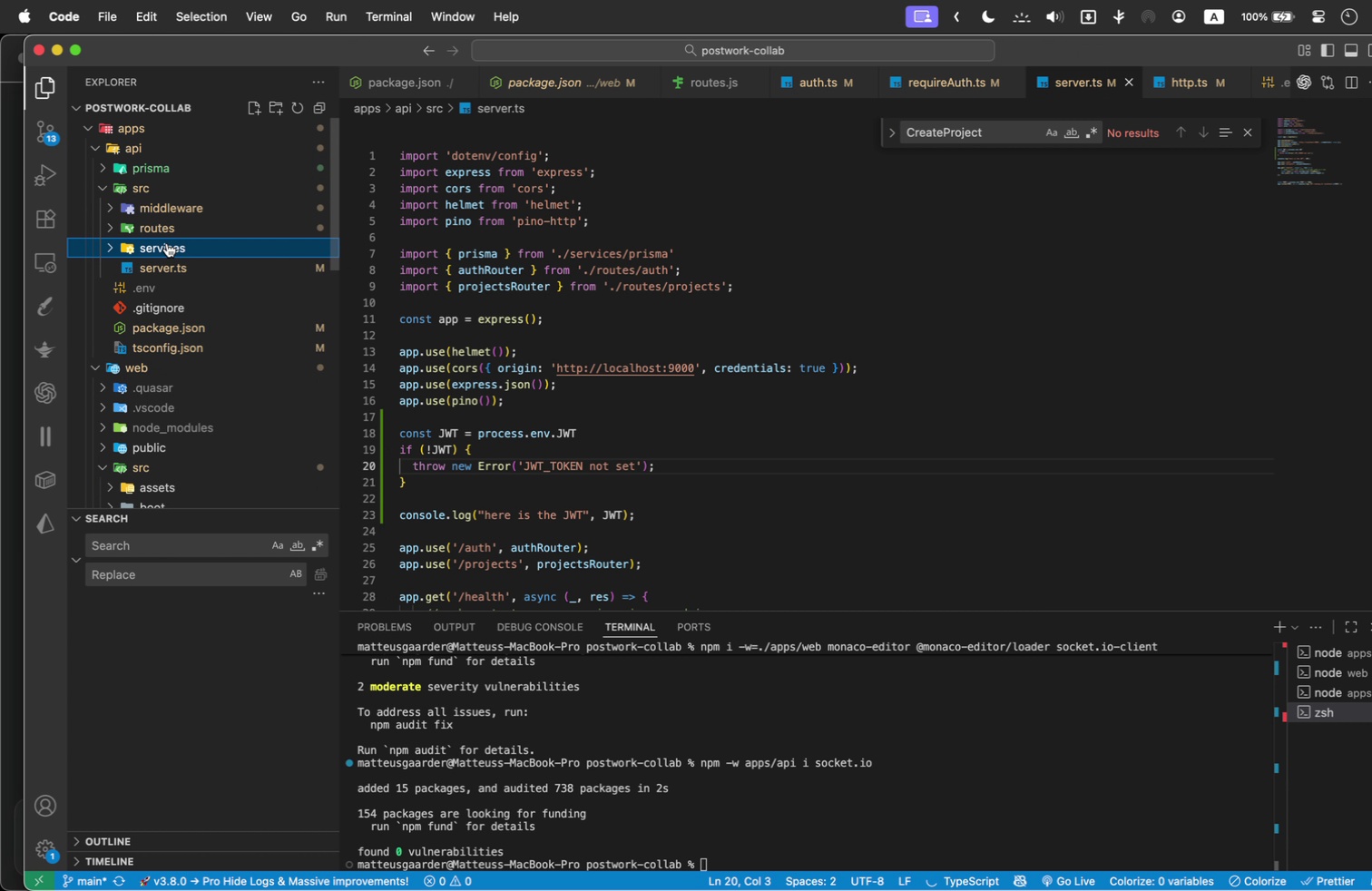 
wait(11.67)
 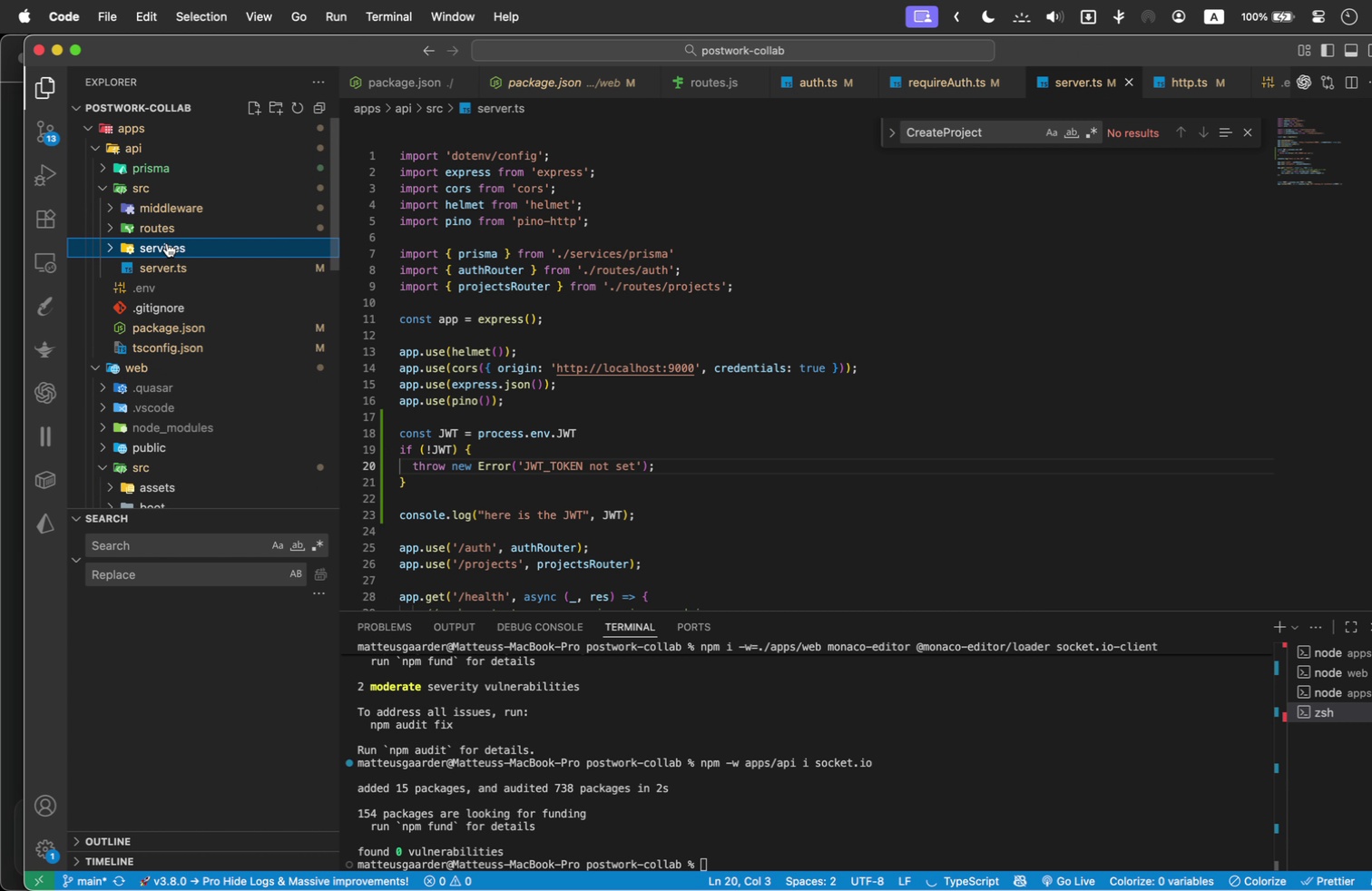 
left_click([657, 439])
 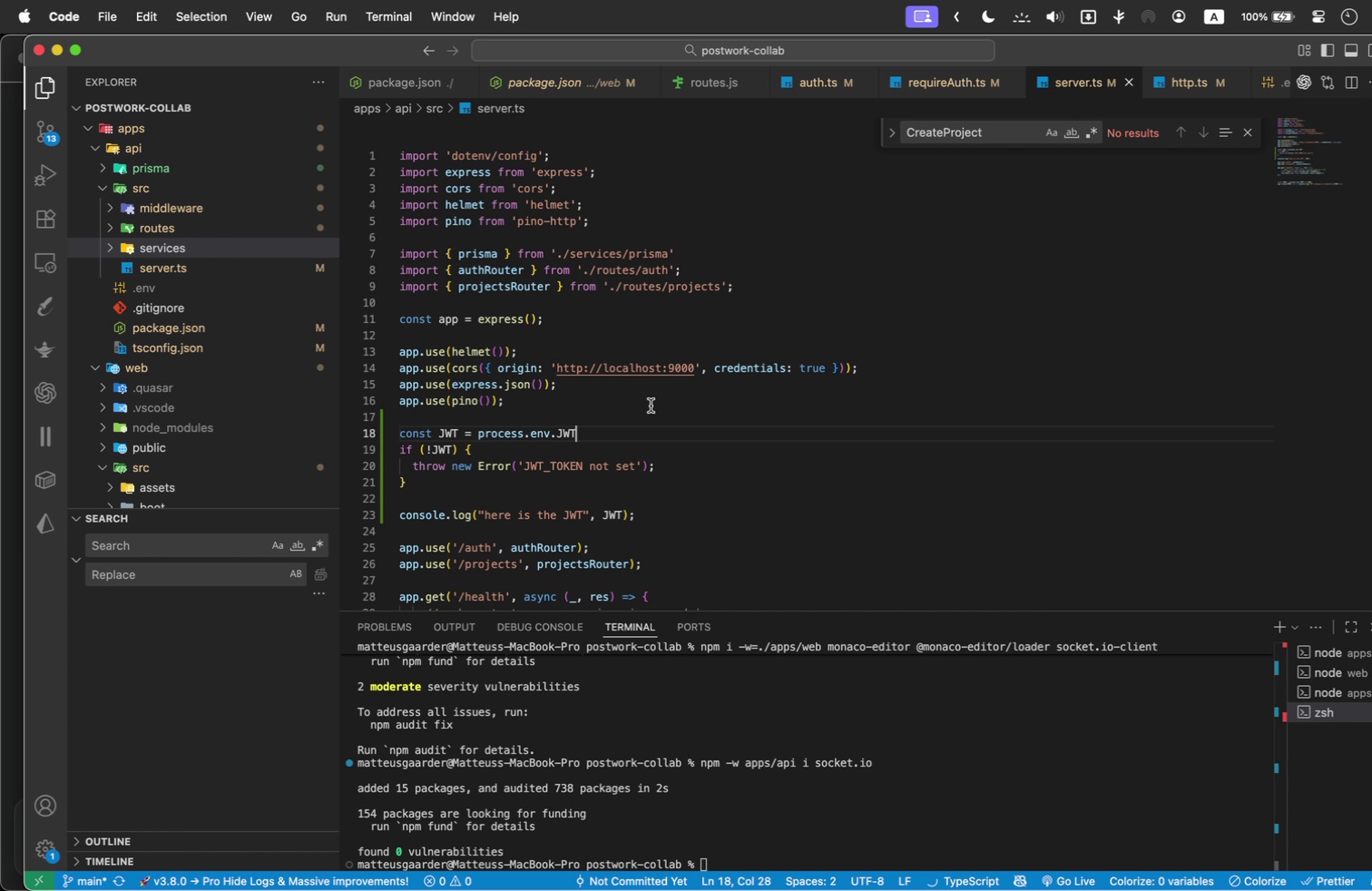 
wait(21.92)
 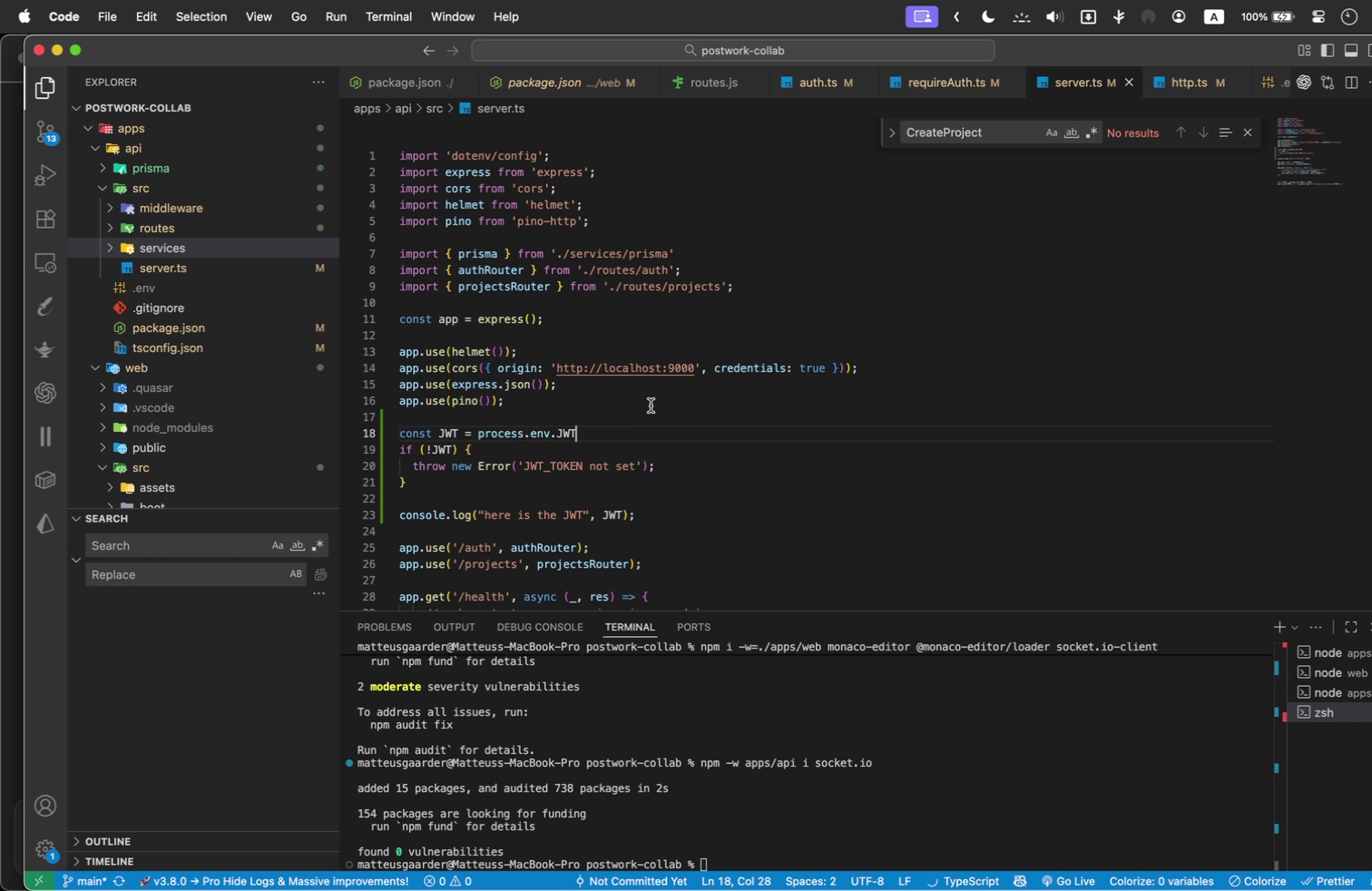 
left_click([785, 371])
 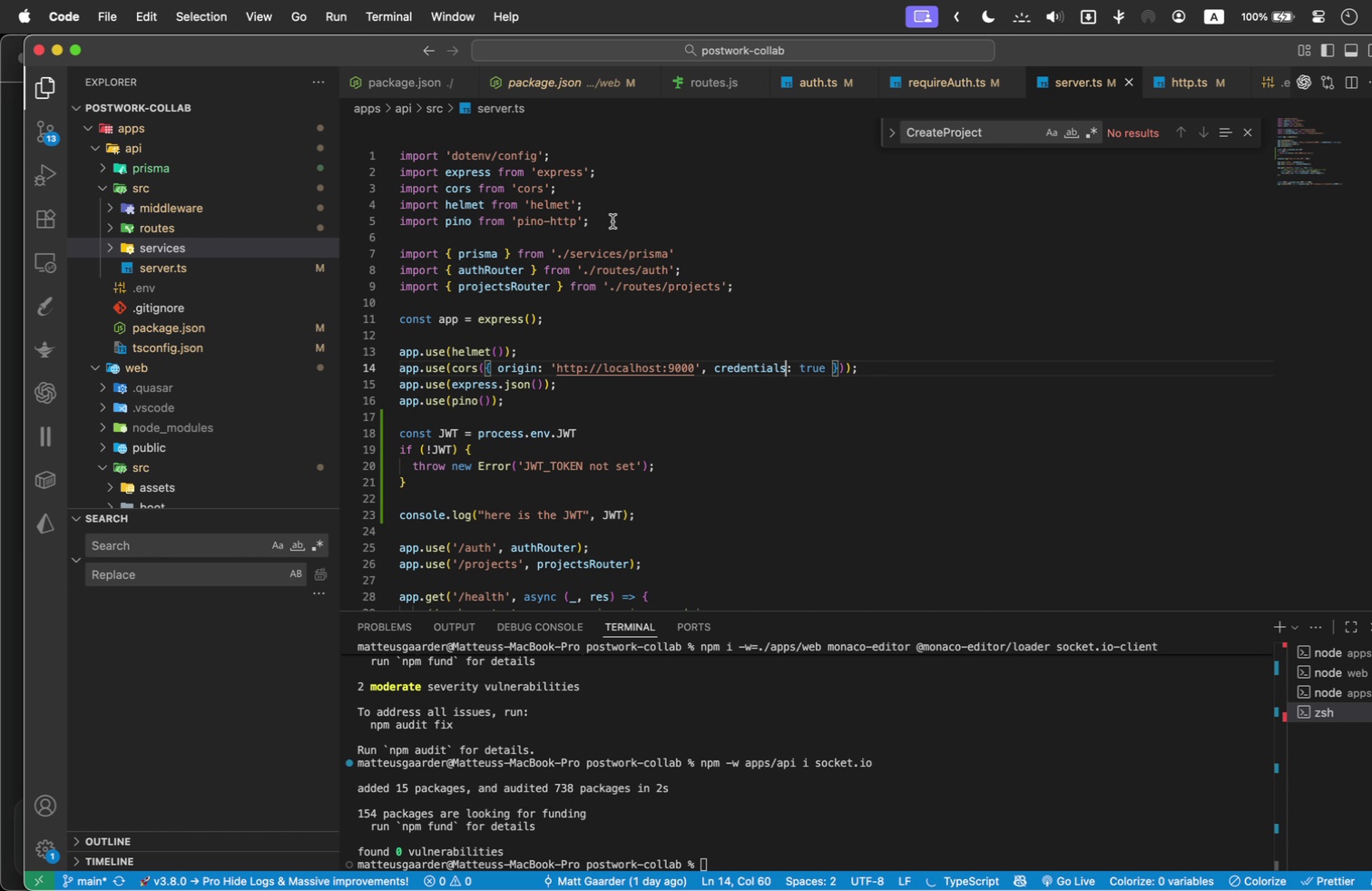 
left_click([605, 219])
 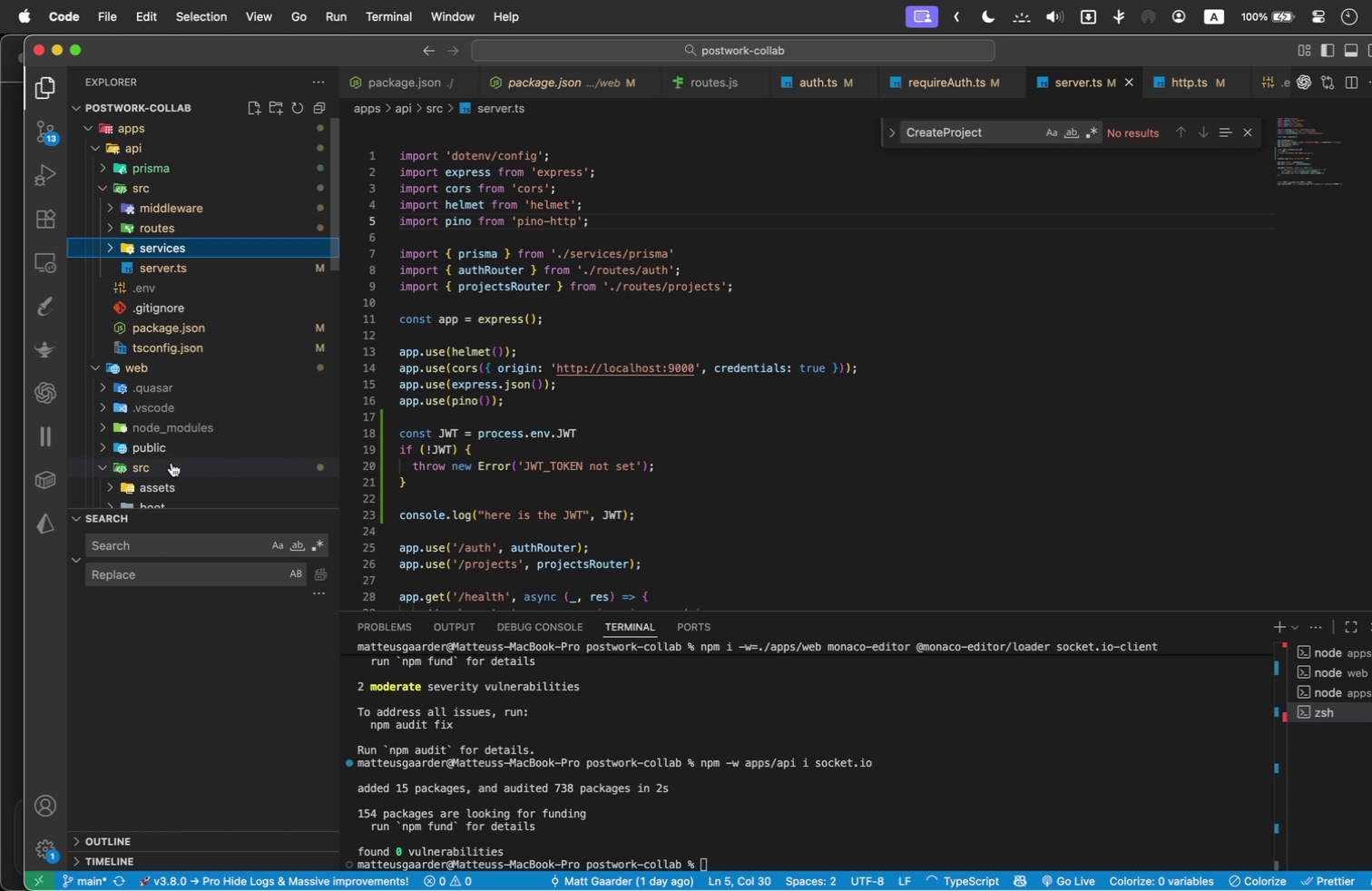 
double_click([172, 463])
 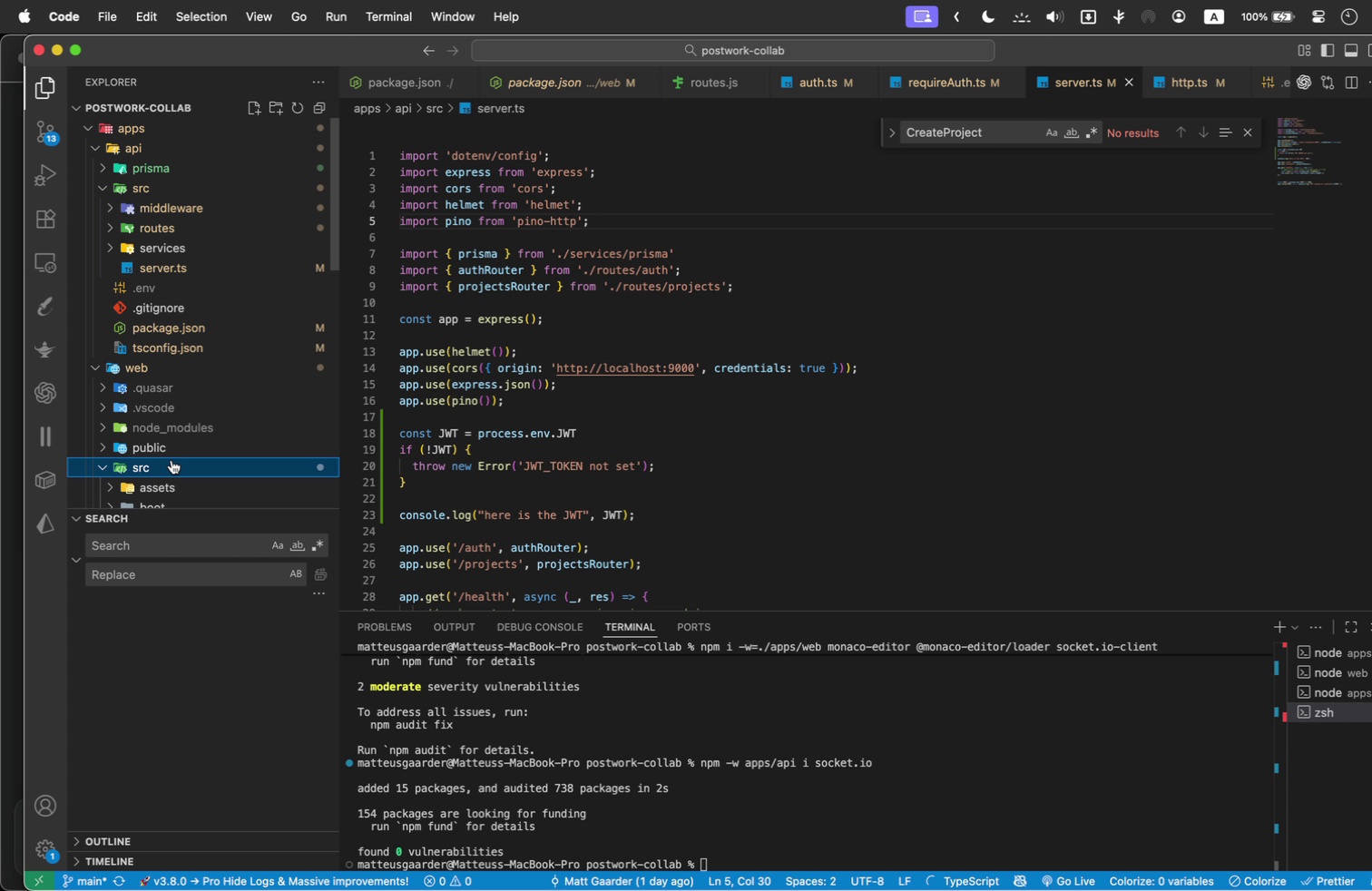 
scroll: coordinate [172, 458], scroll_direction: down, amount: 2.0
 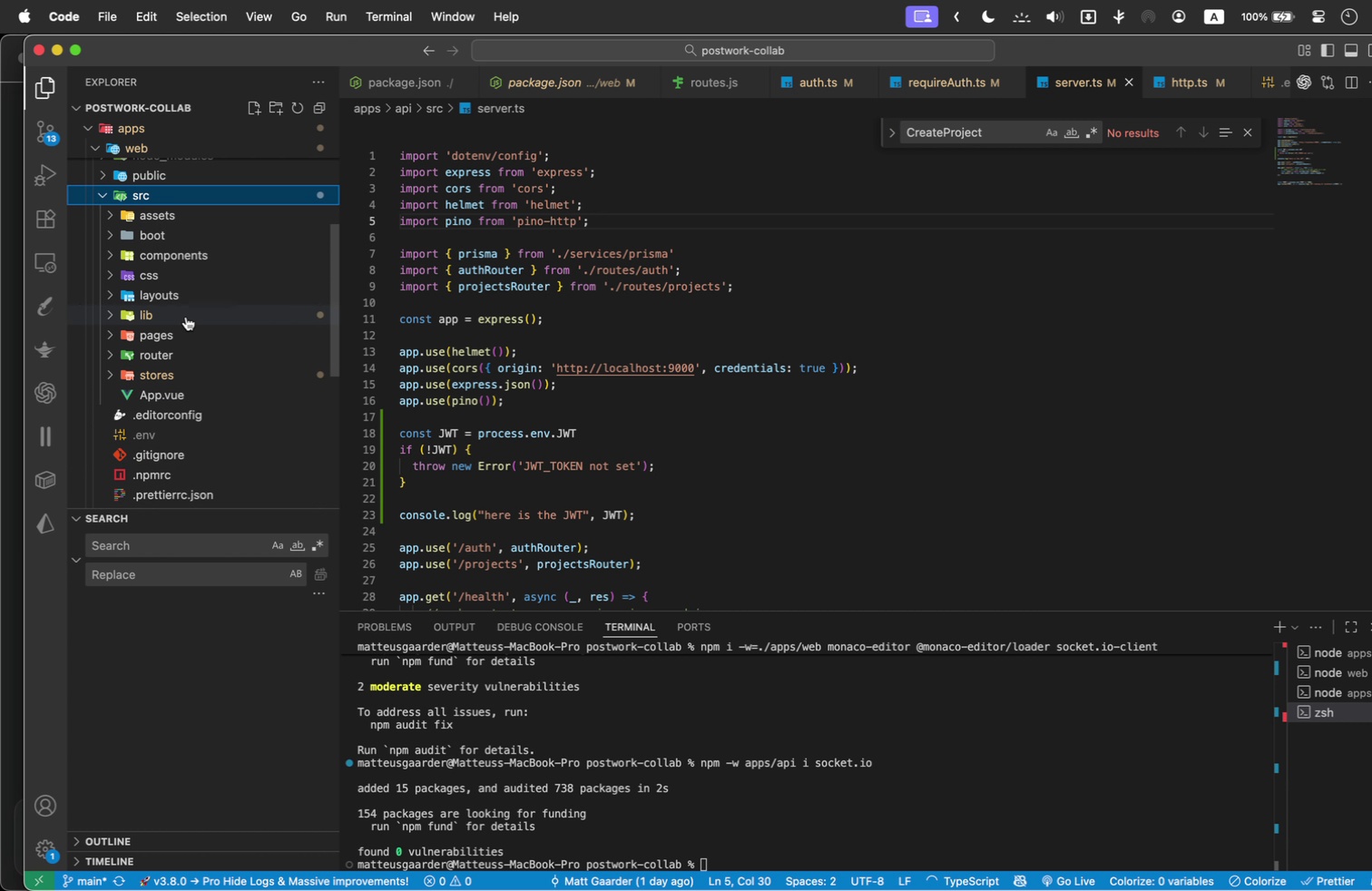 
left_click([186, 316])
 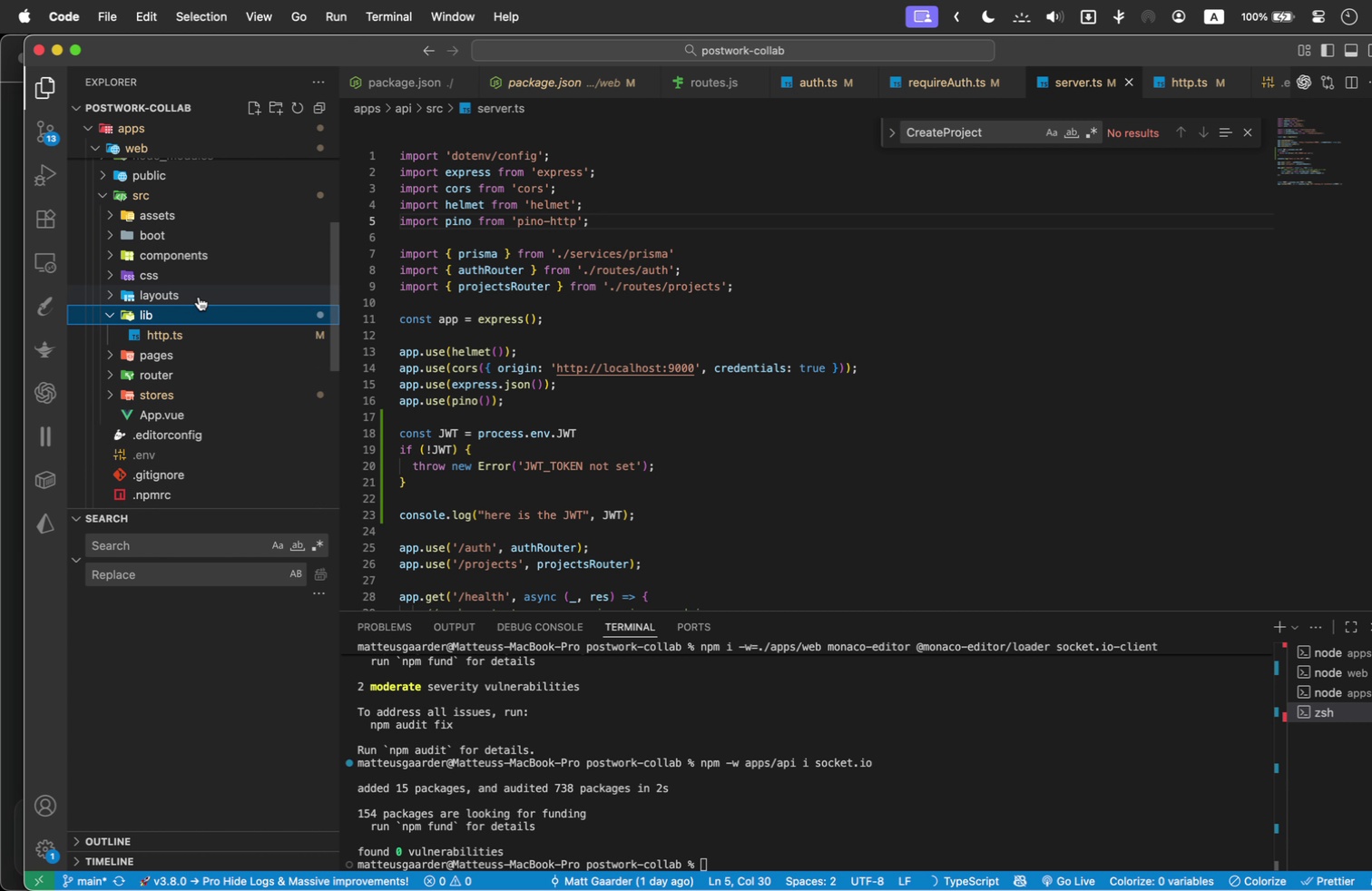 
wait(8.94)
 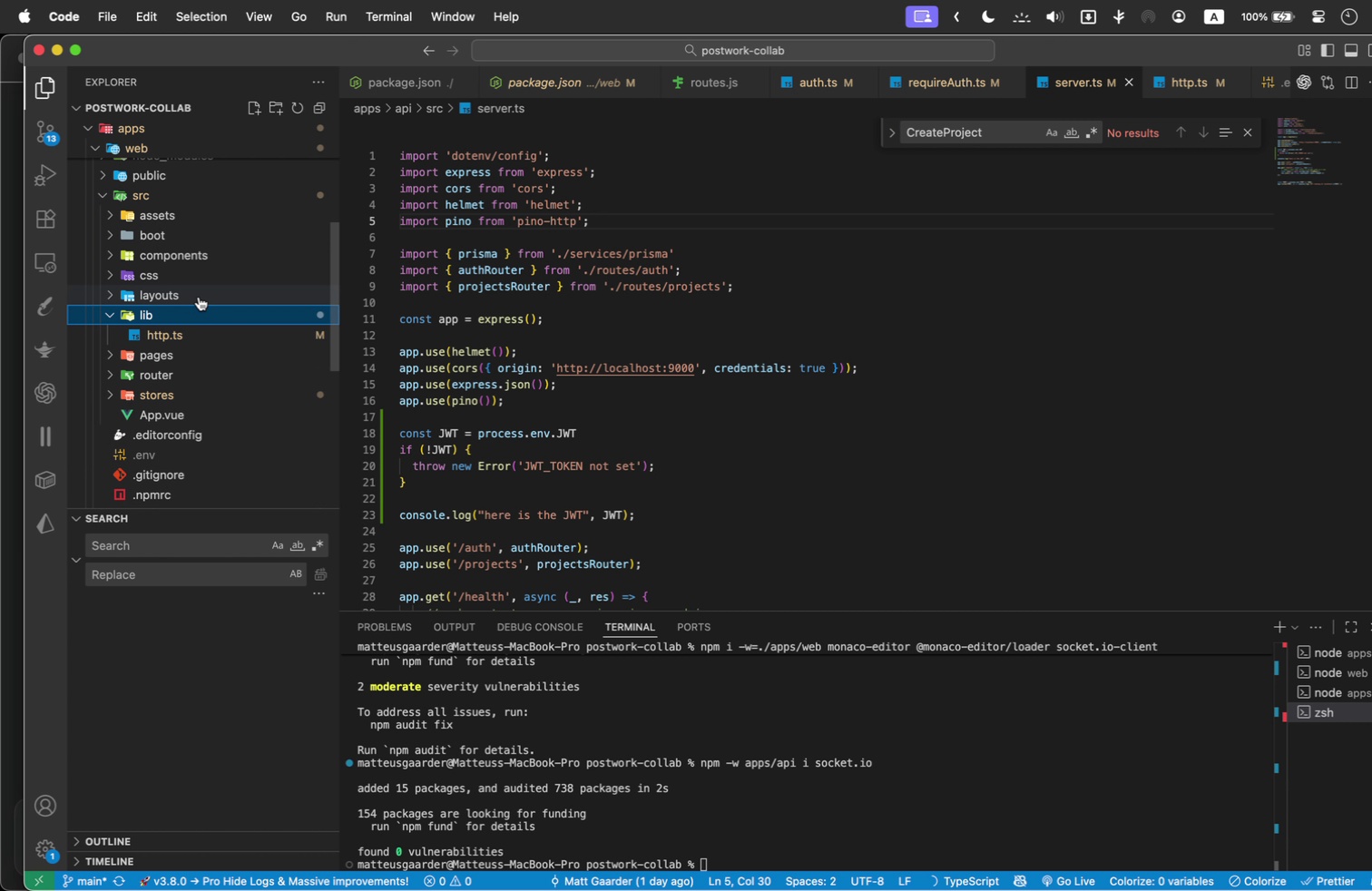 
scroll: coordinate [415, 382], scroll_direction: down, amount: 1.0
 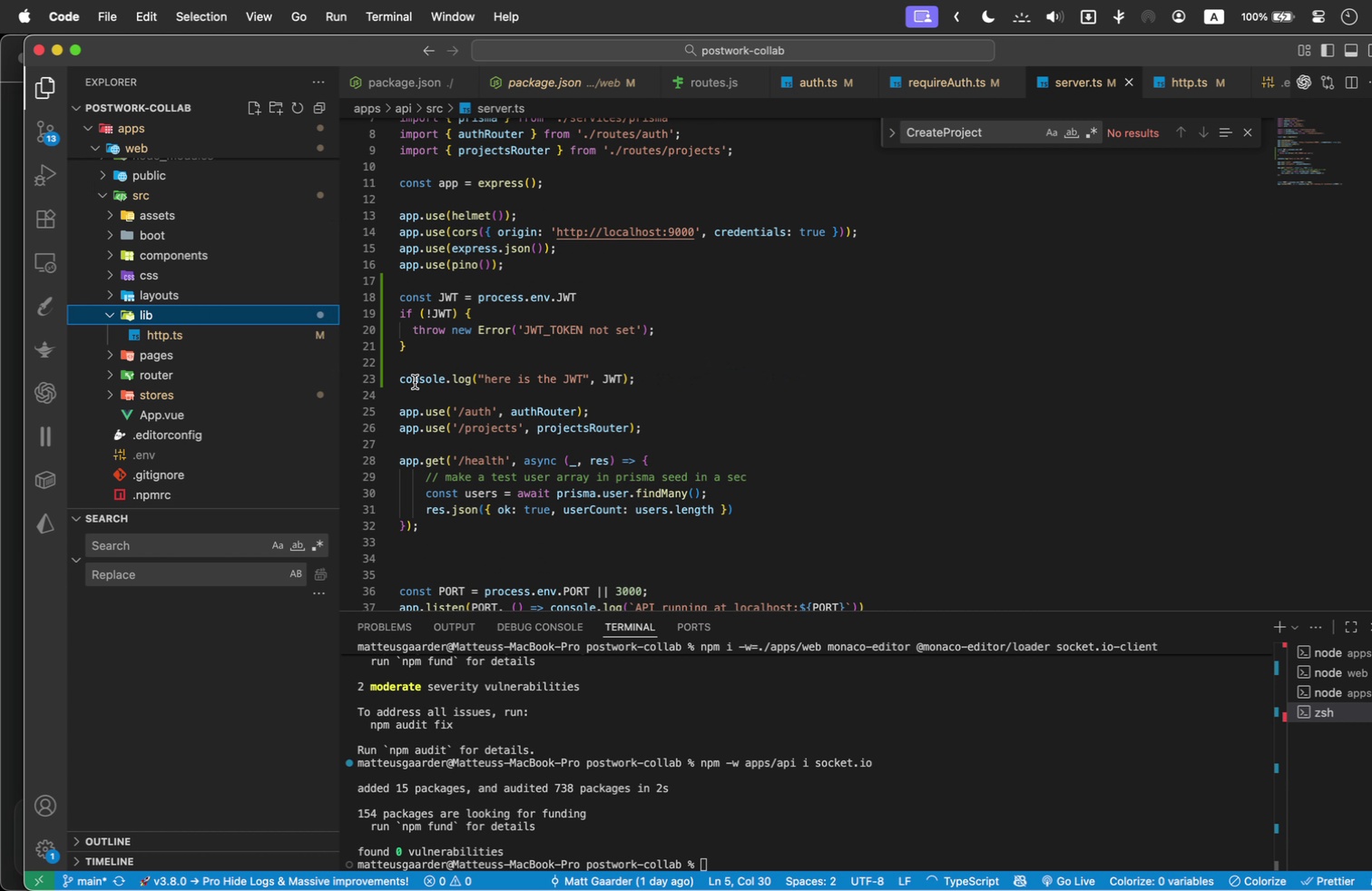 
wait(7.65)
 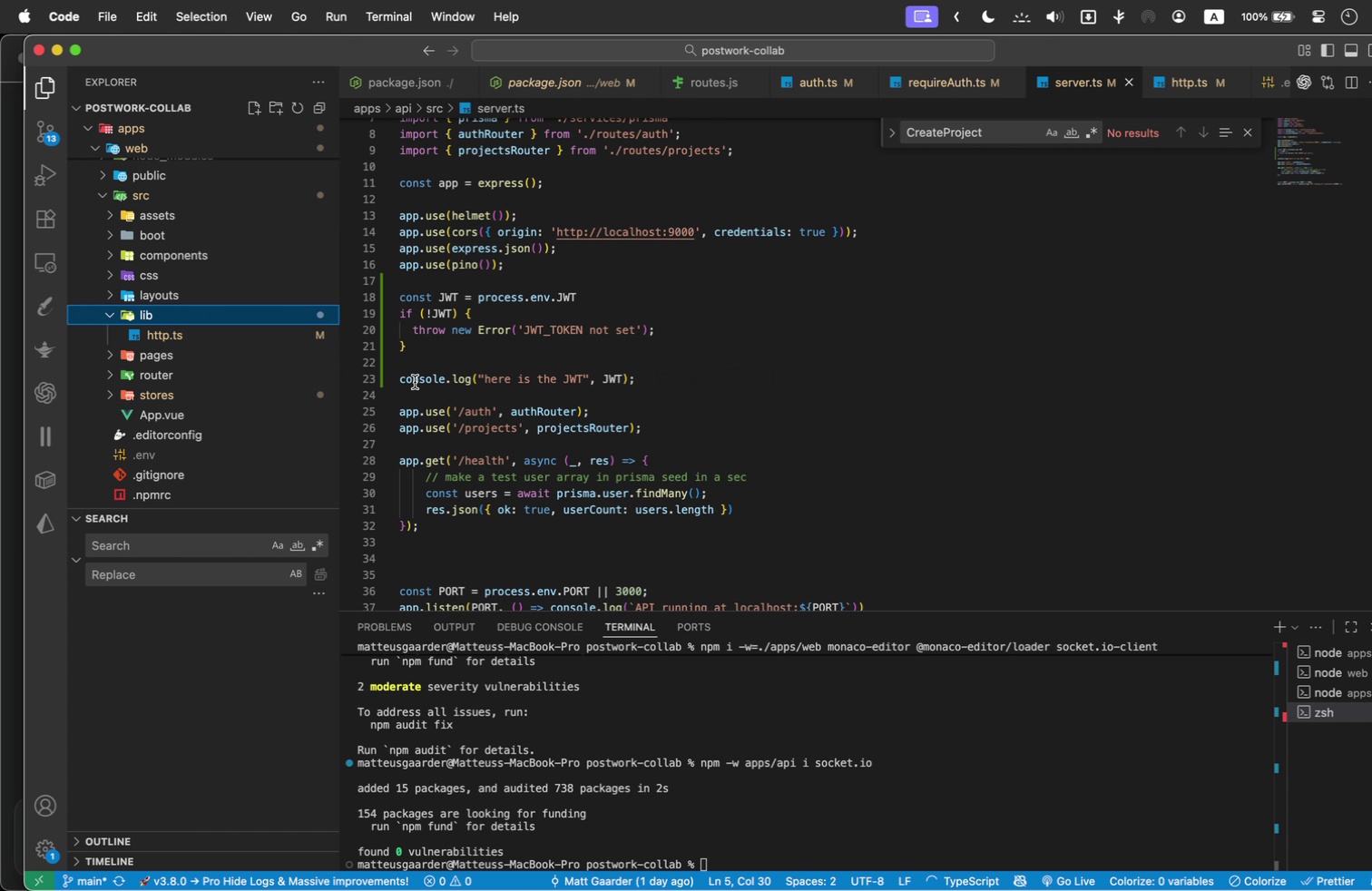 
scroll: coordinate [205, 316], scroll_direction: up, amount: 1.0
 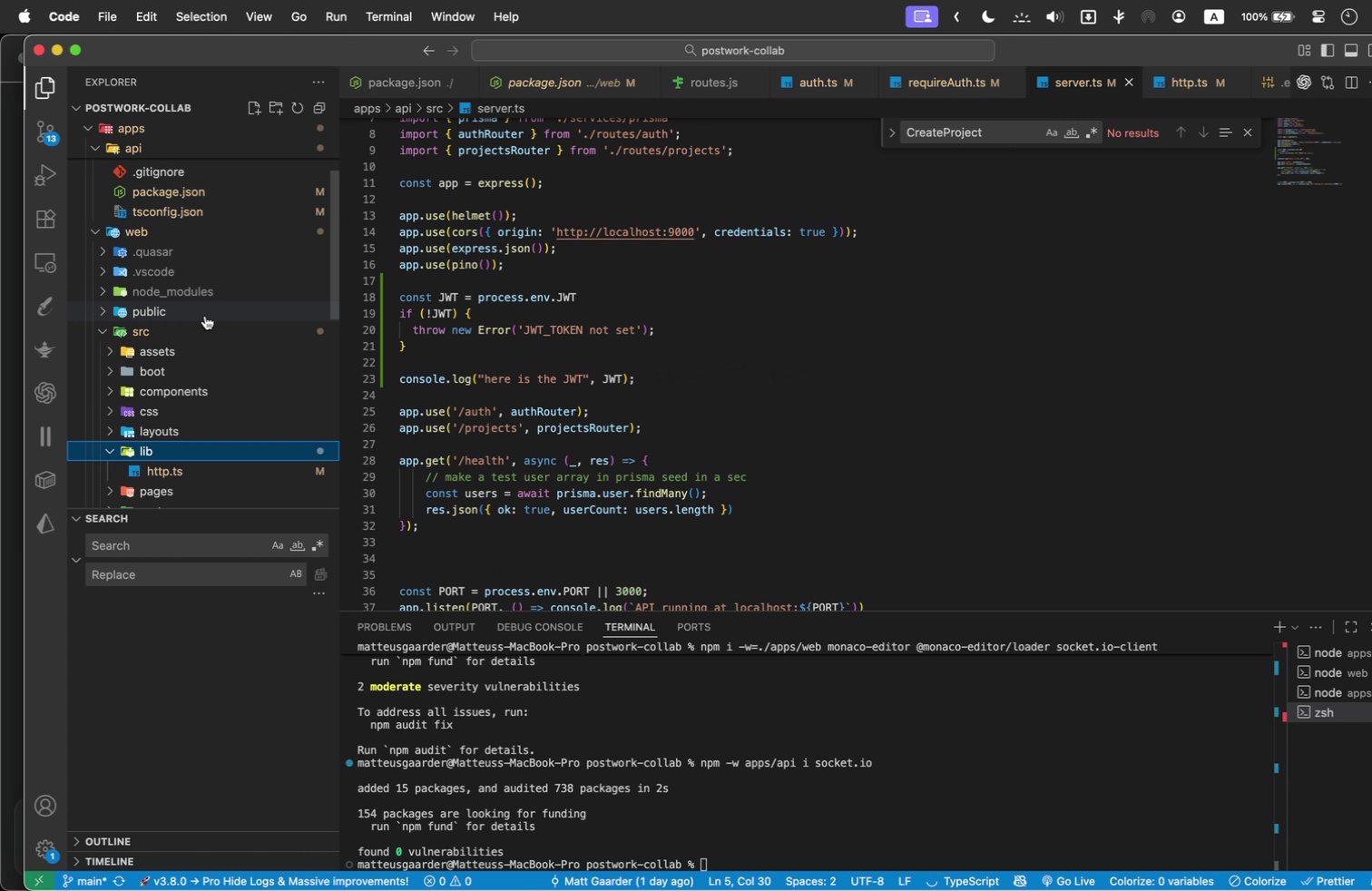 
scroll: coordinate [205, 316], scroll_direction: none, amount: 0.0
 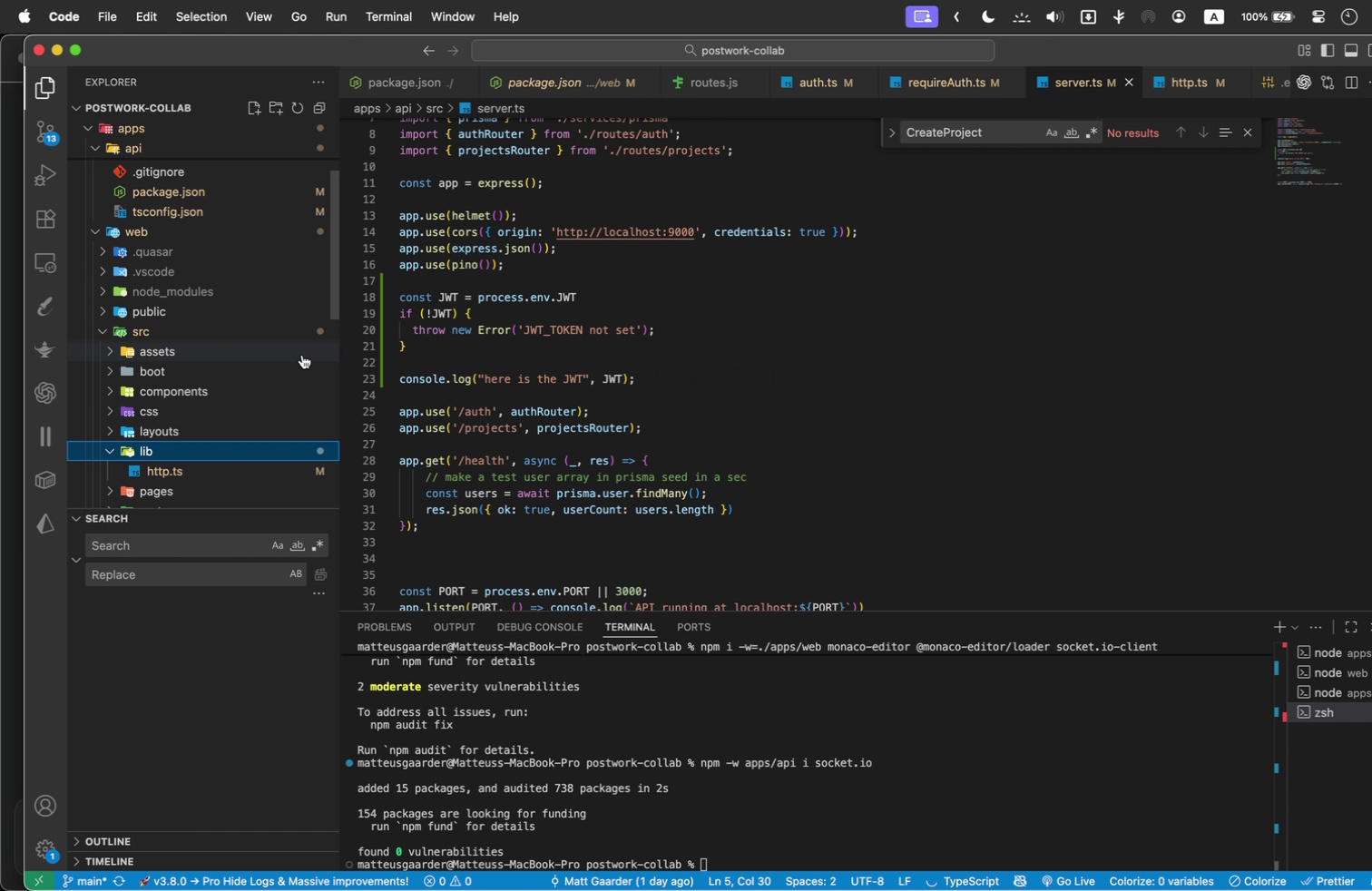 
scroll: coordinate [562, 170], scroll_direction: up, amount: 4.0
 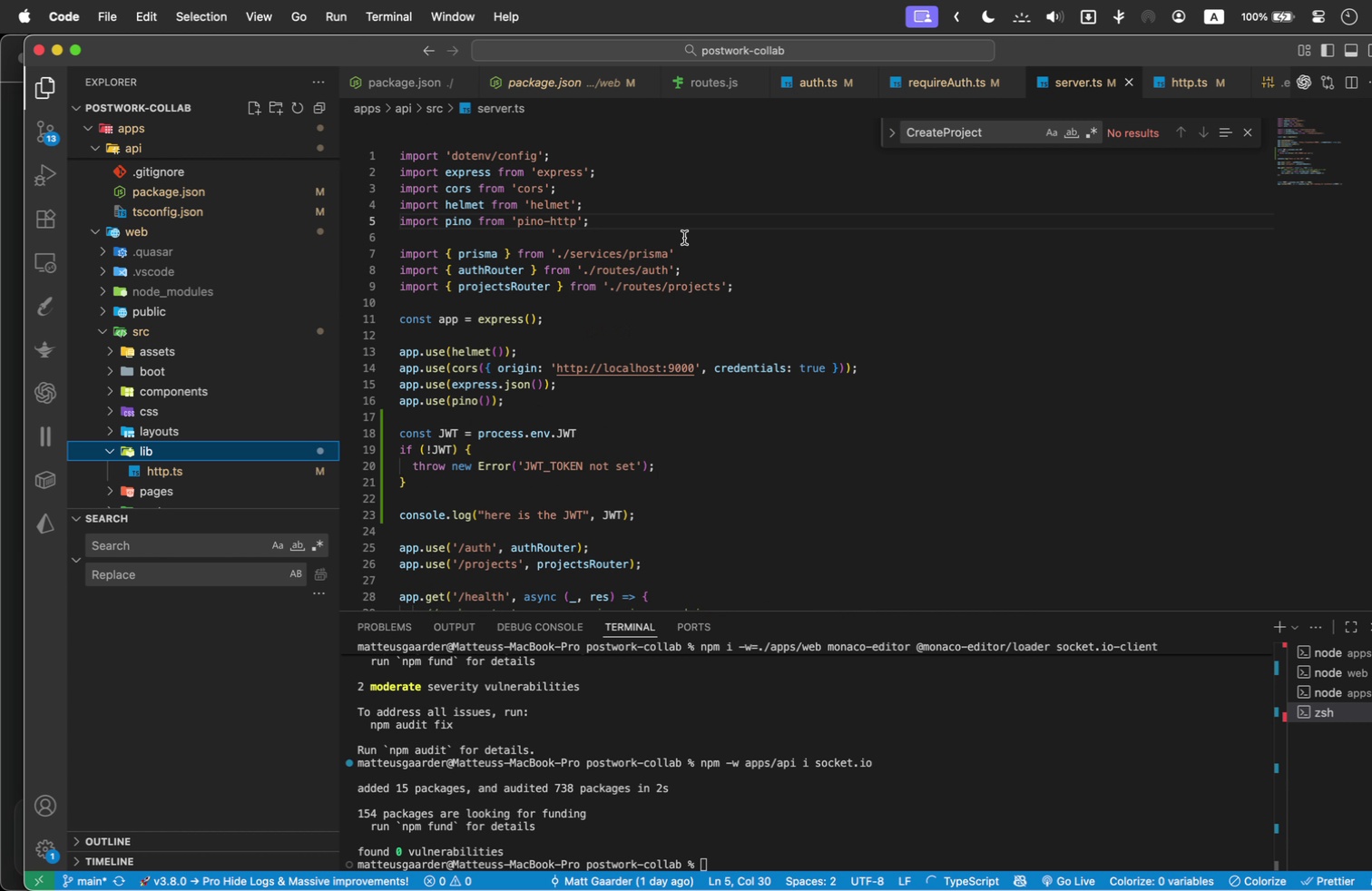 
left_click([684, 238])
 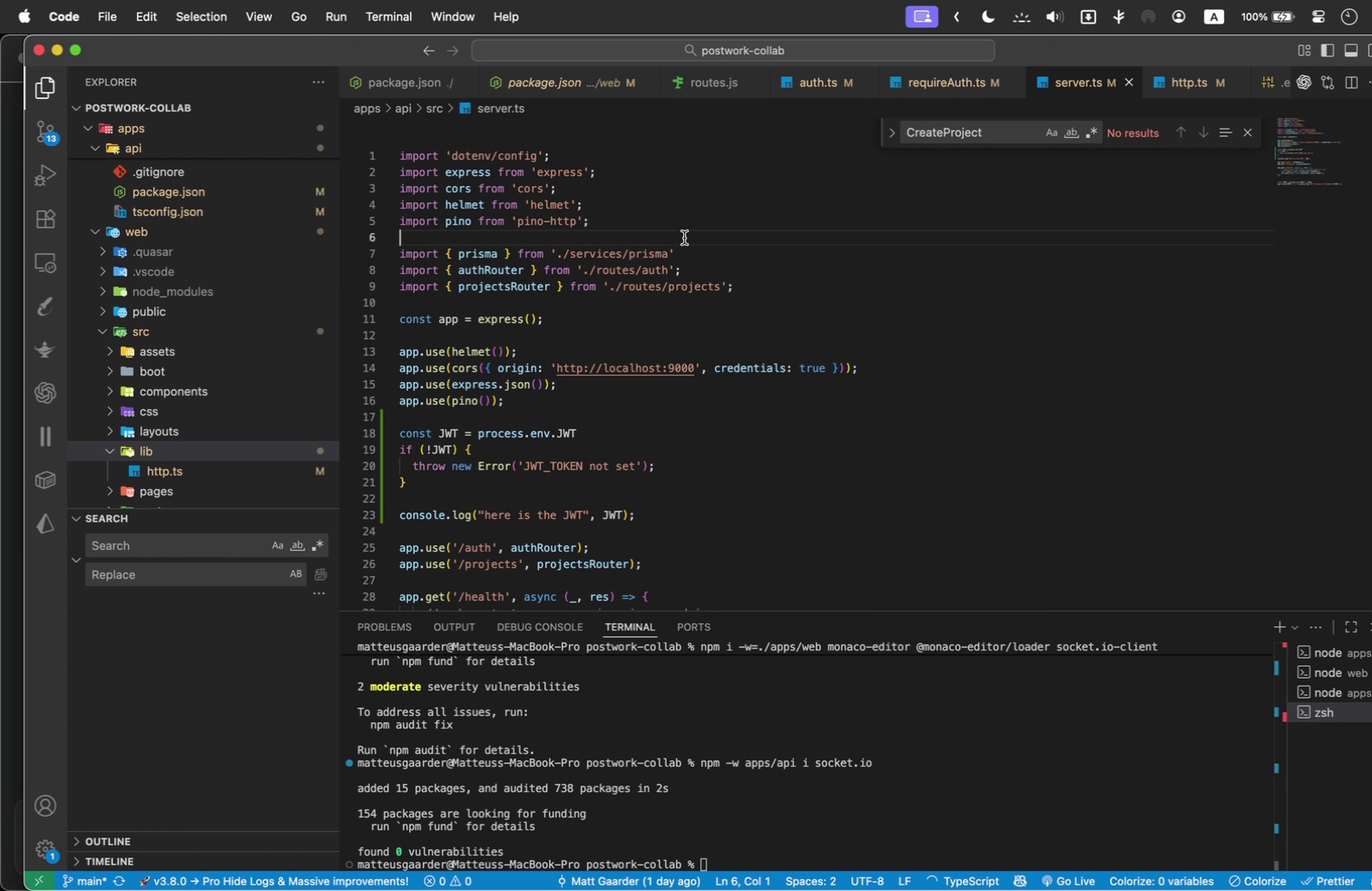 
scroll: coordinate [204, 313], scroll_direction: up, amount: 3.0
 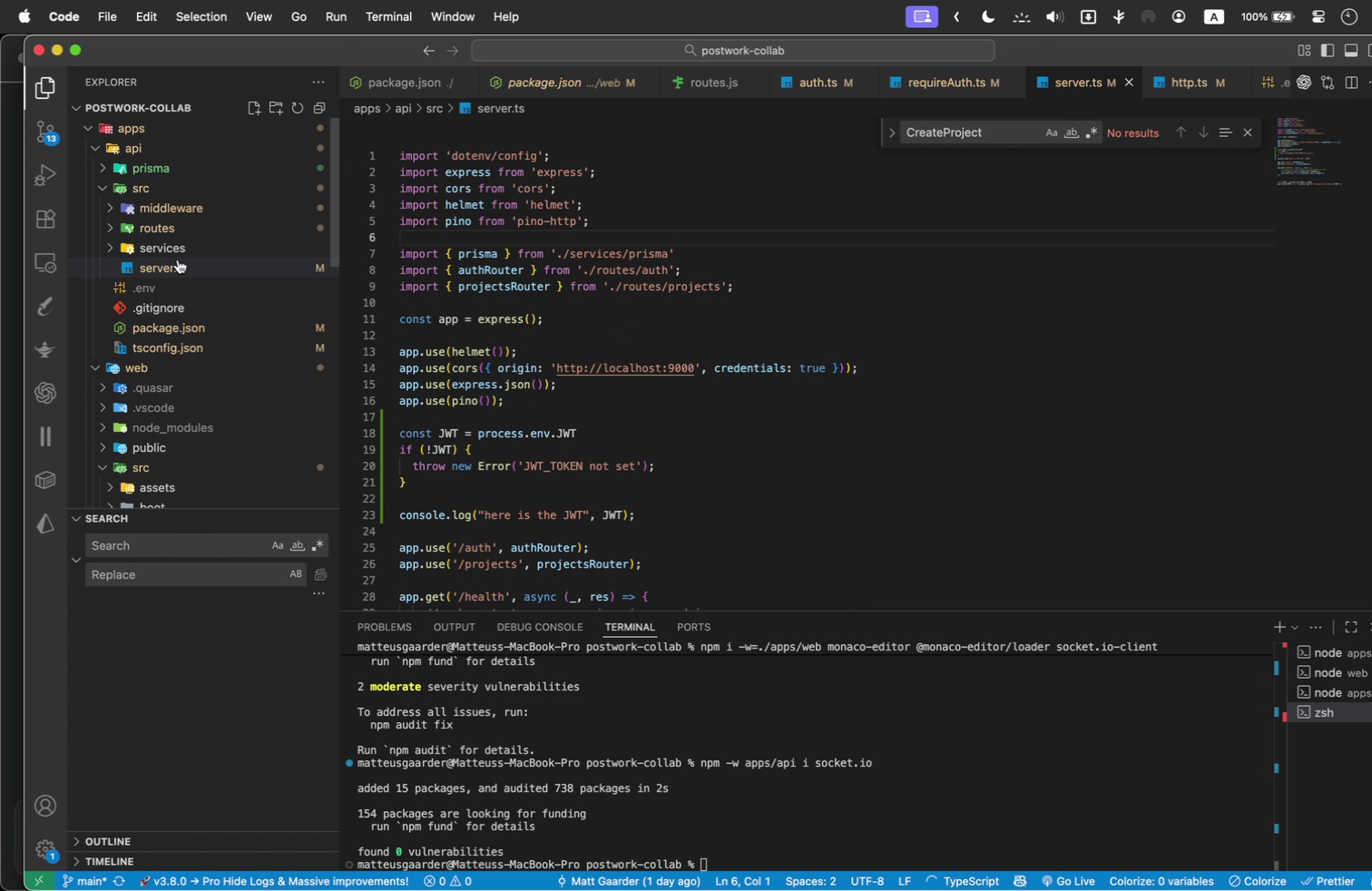 
left_click([178, 259])
 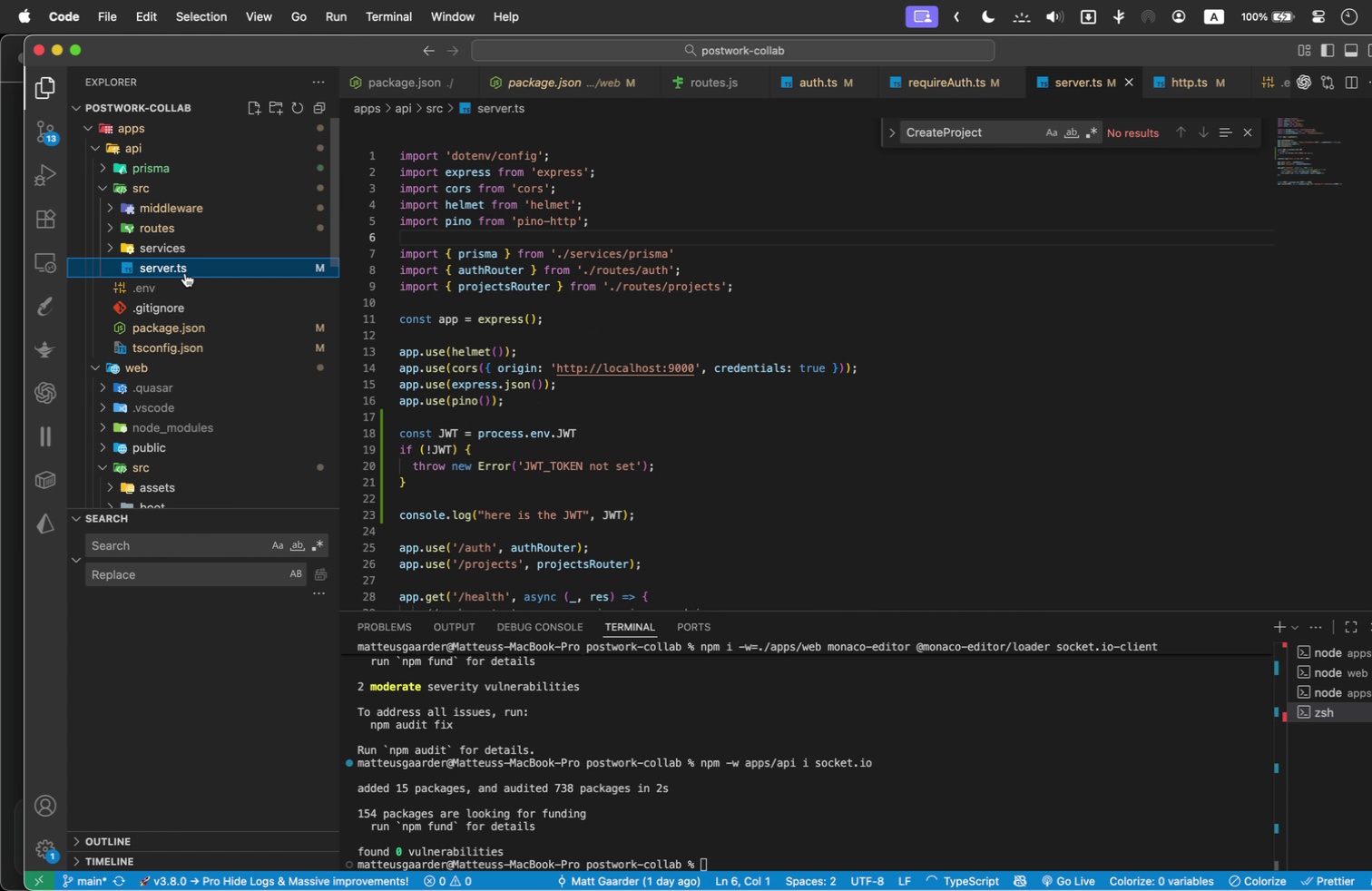 
left_click([185, 273])
 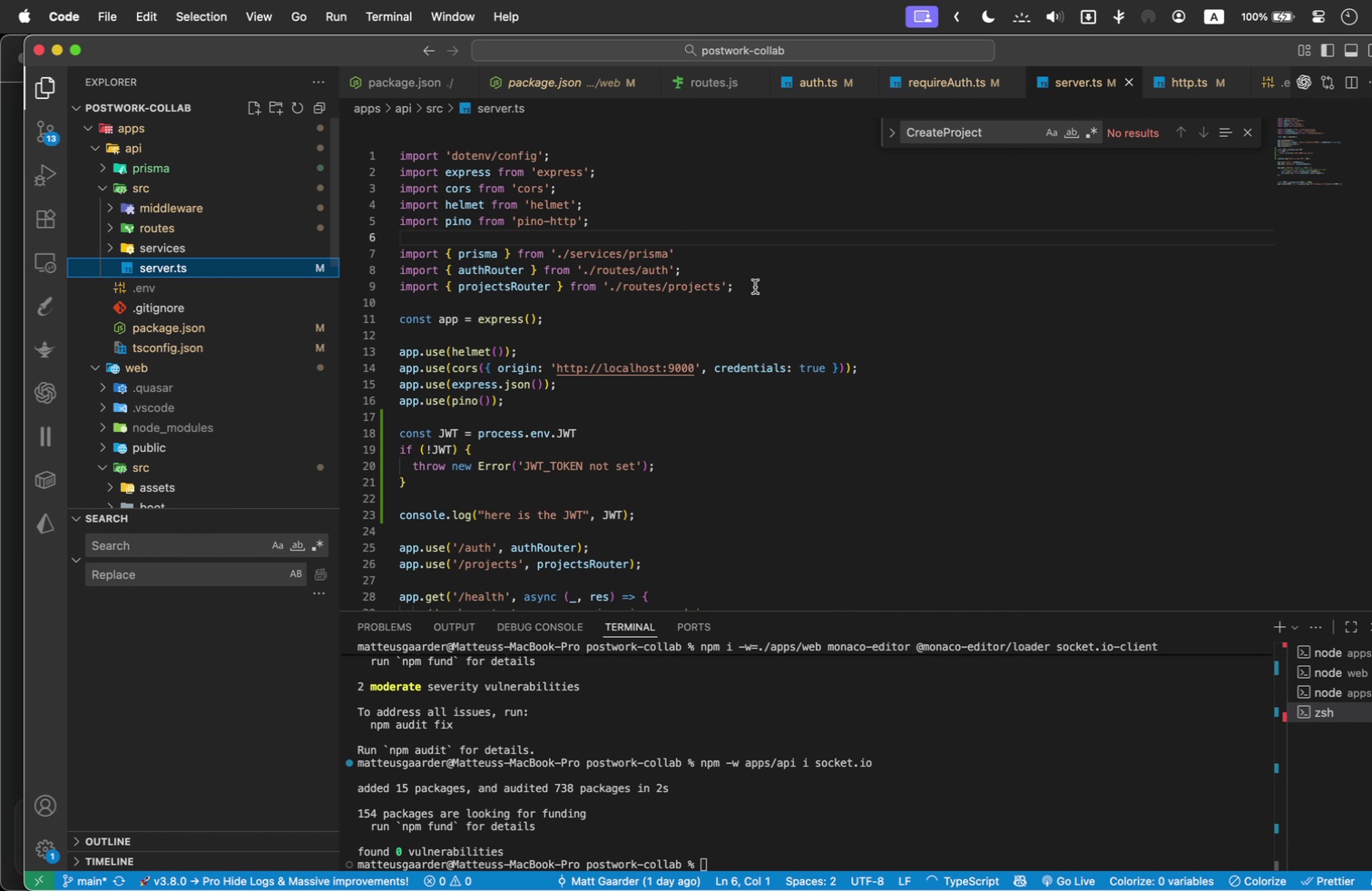 
left_click([755, 287])
 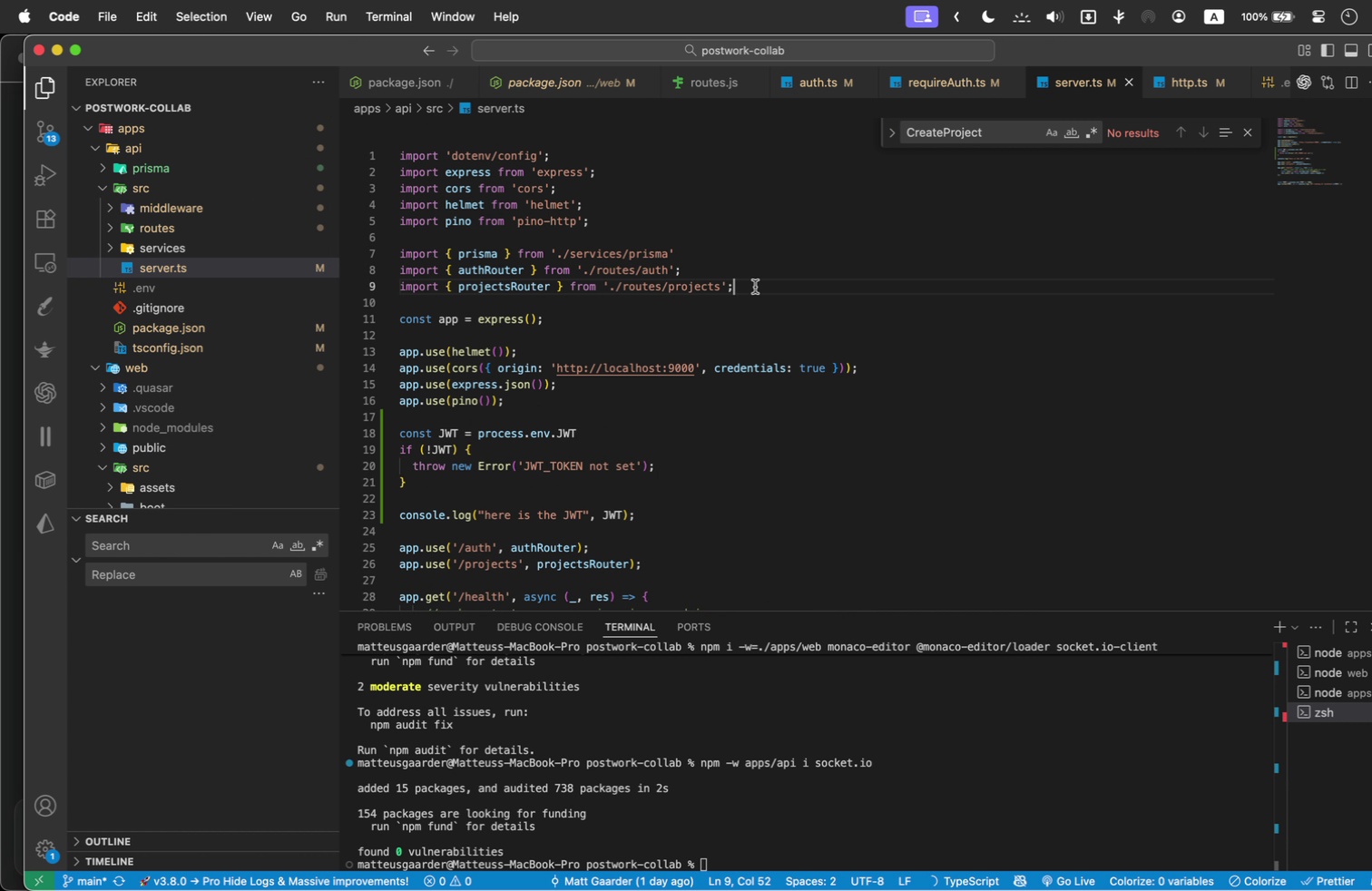 
key(Enter)
 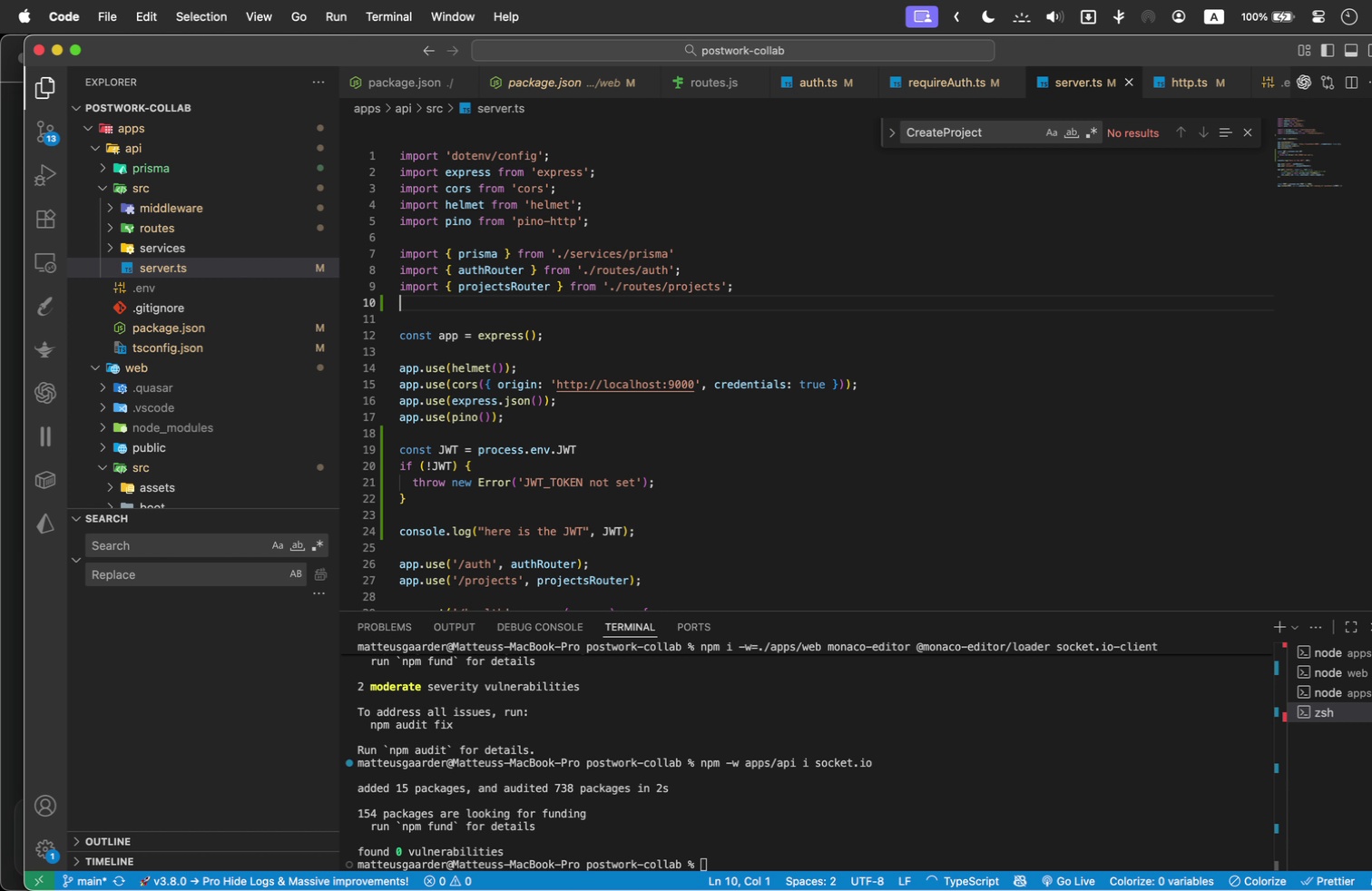 
type(impor)
 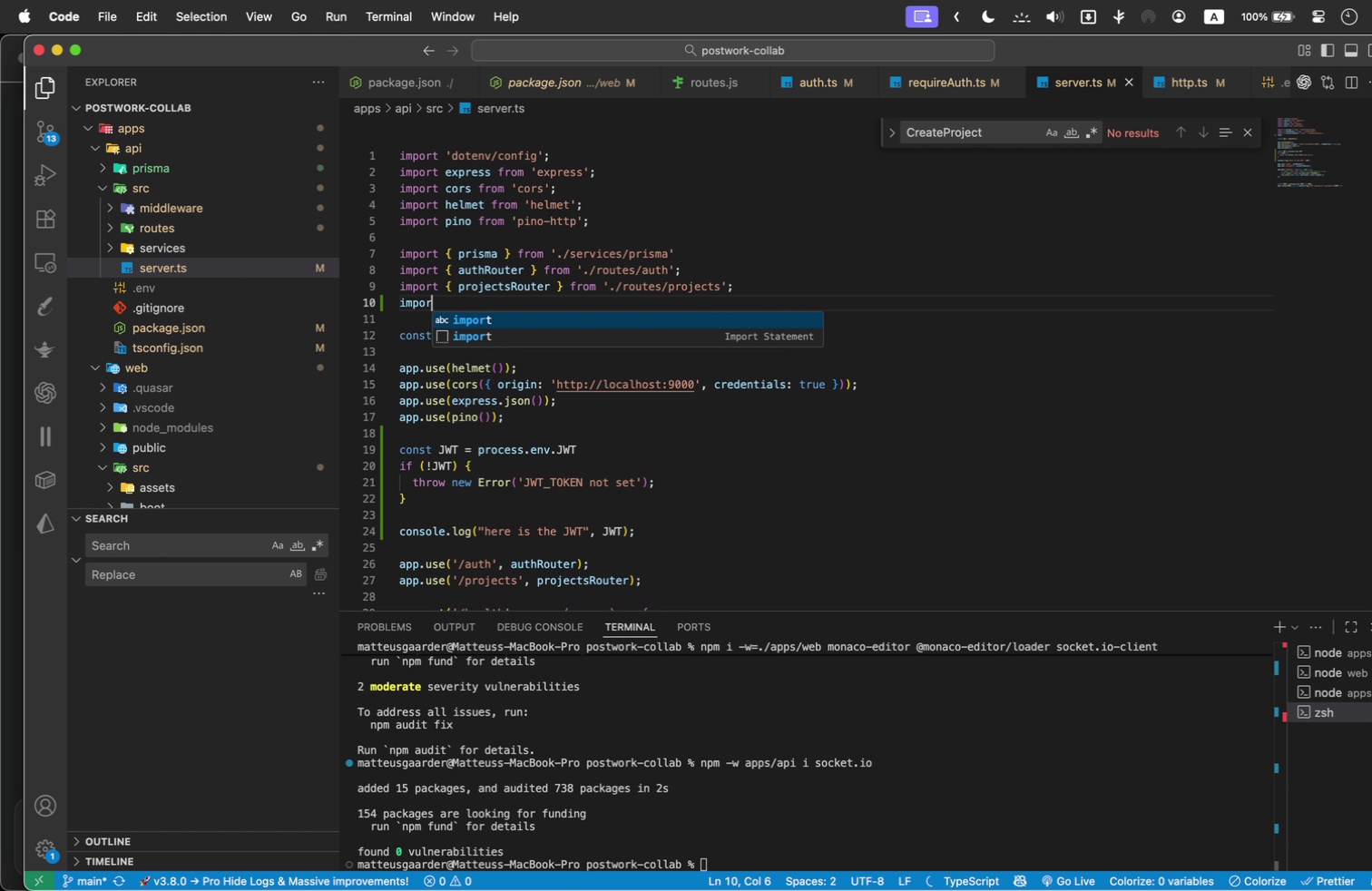 
key(Enter)
 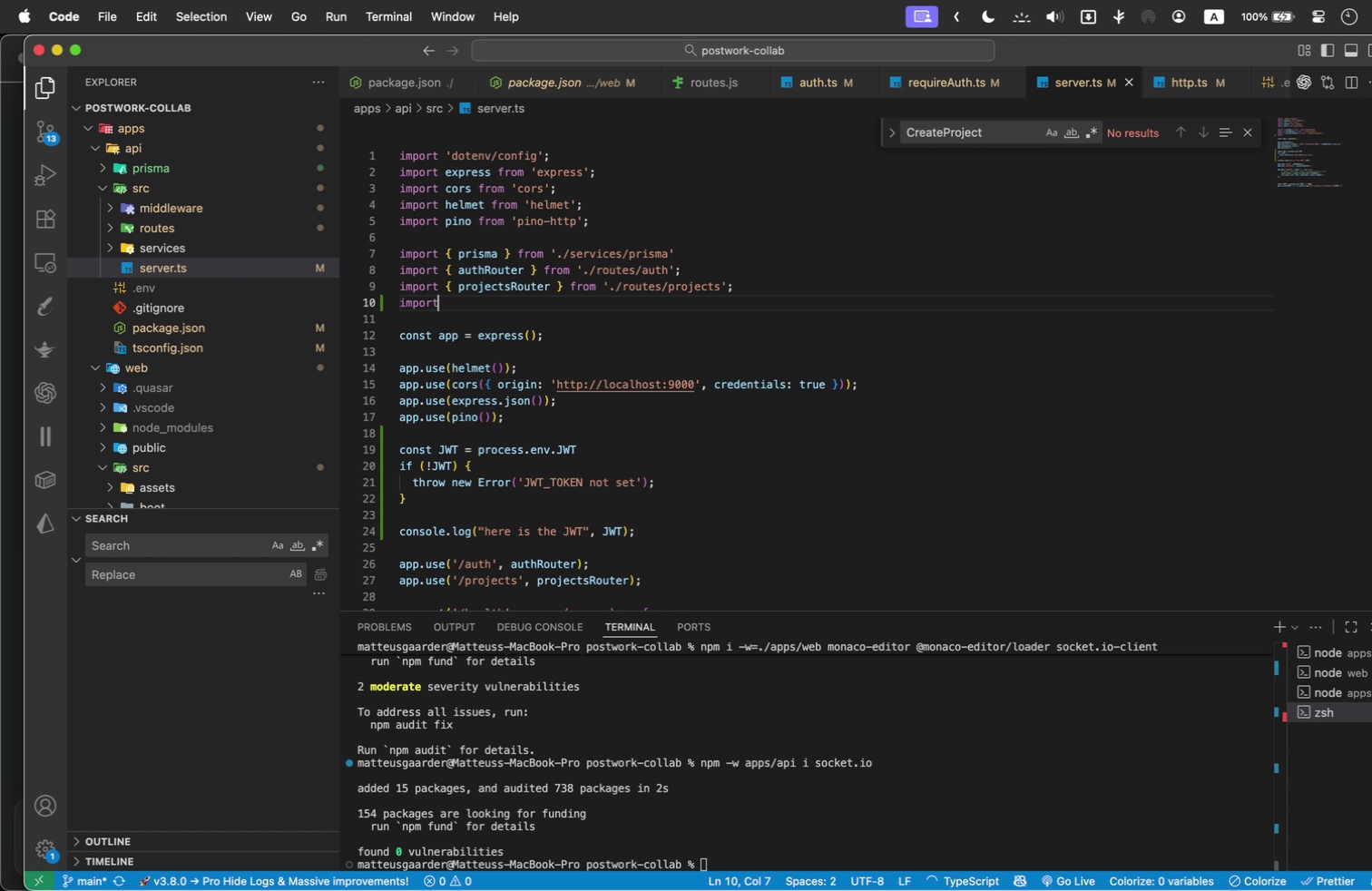 
type( { Server )
 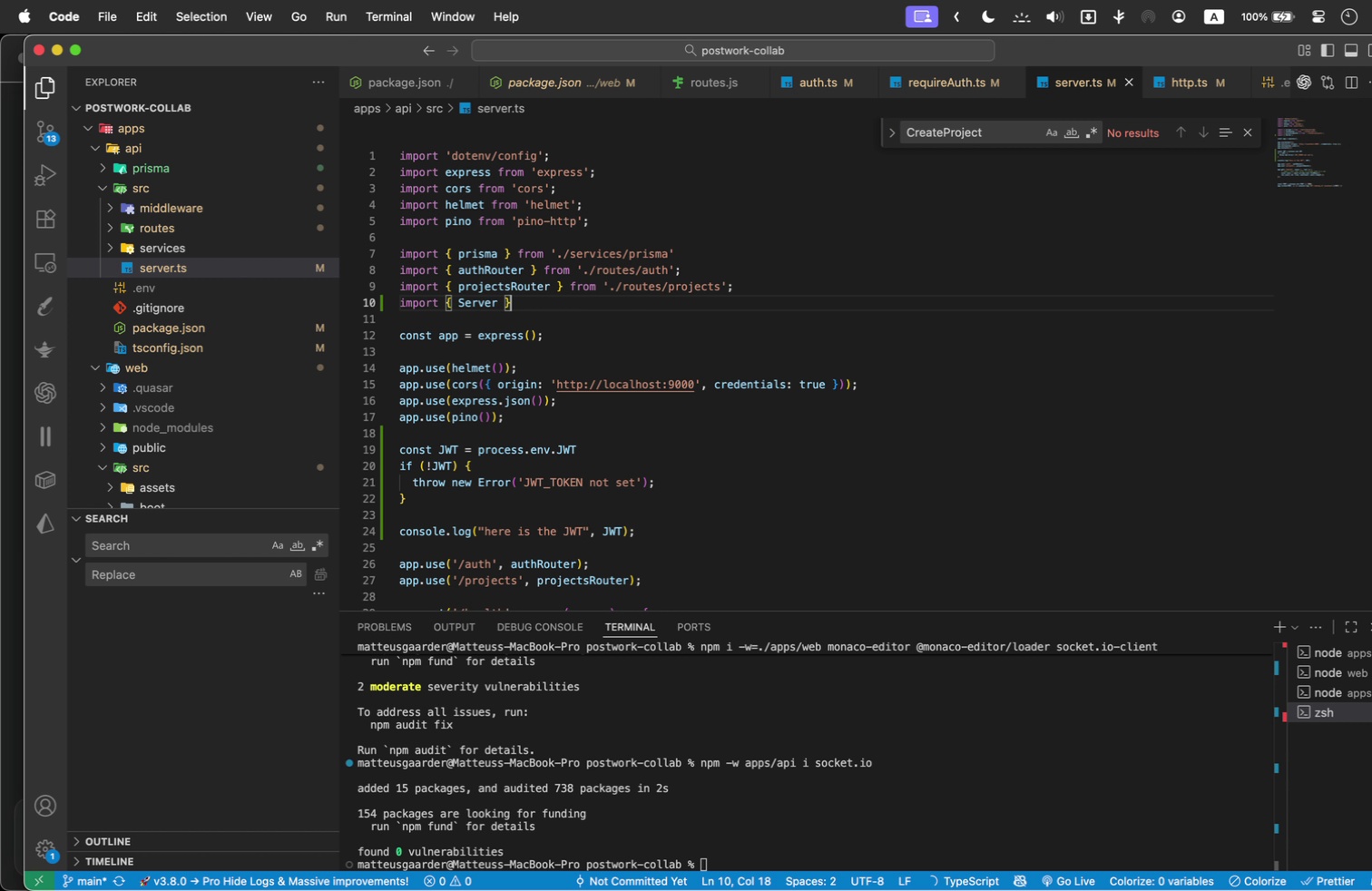 
 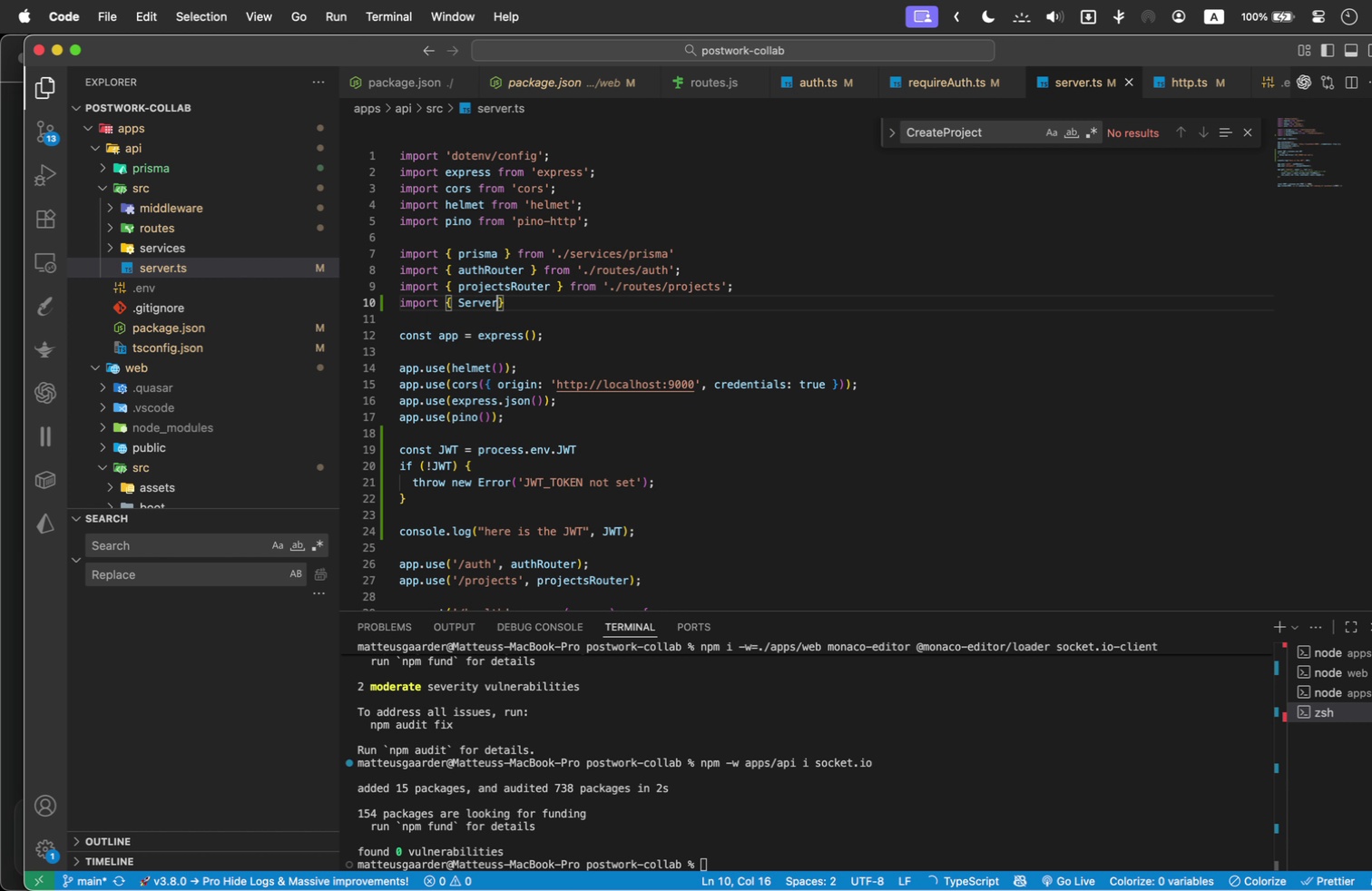 
key(ArrowRight)
 